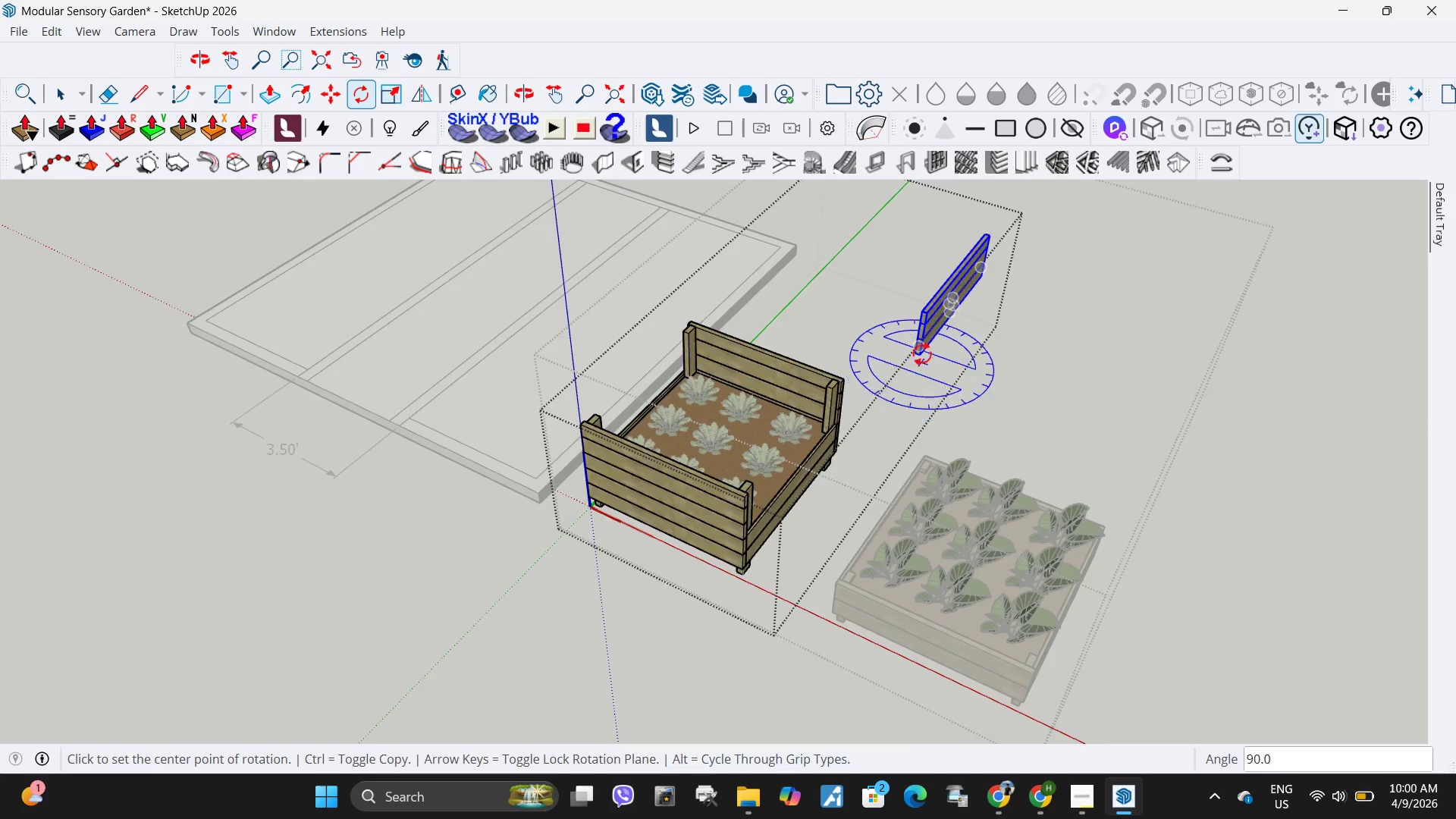 
scroll: coordinate [912, 359], scroll_direction: up, amount: 15.0
 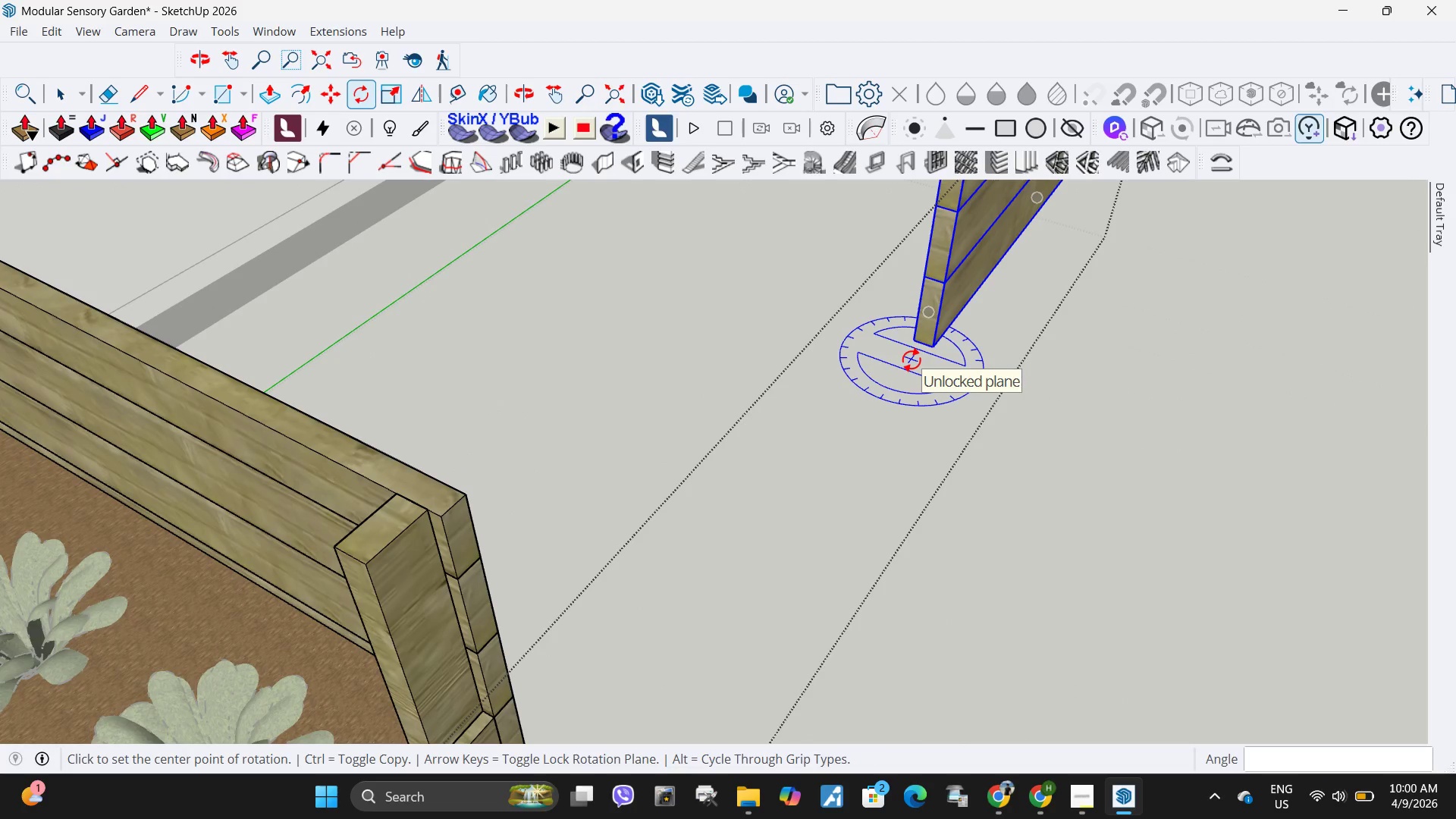 
left_click([912, 359])
 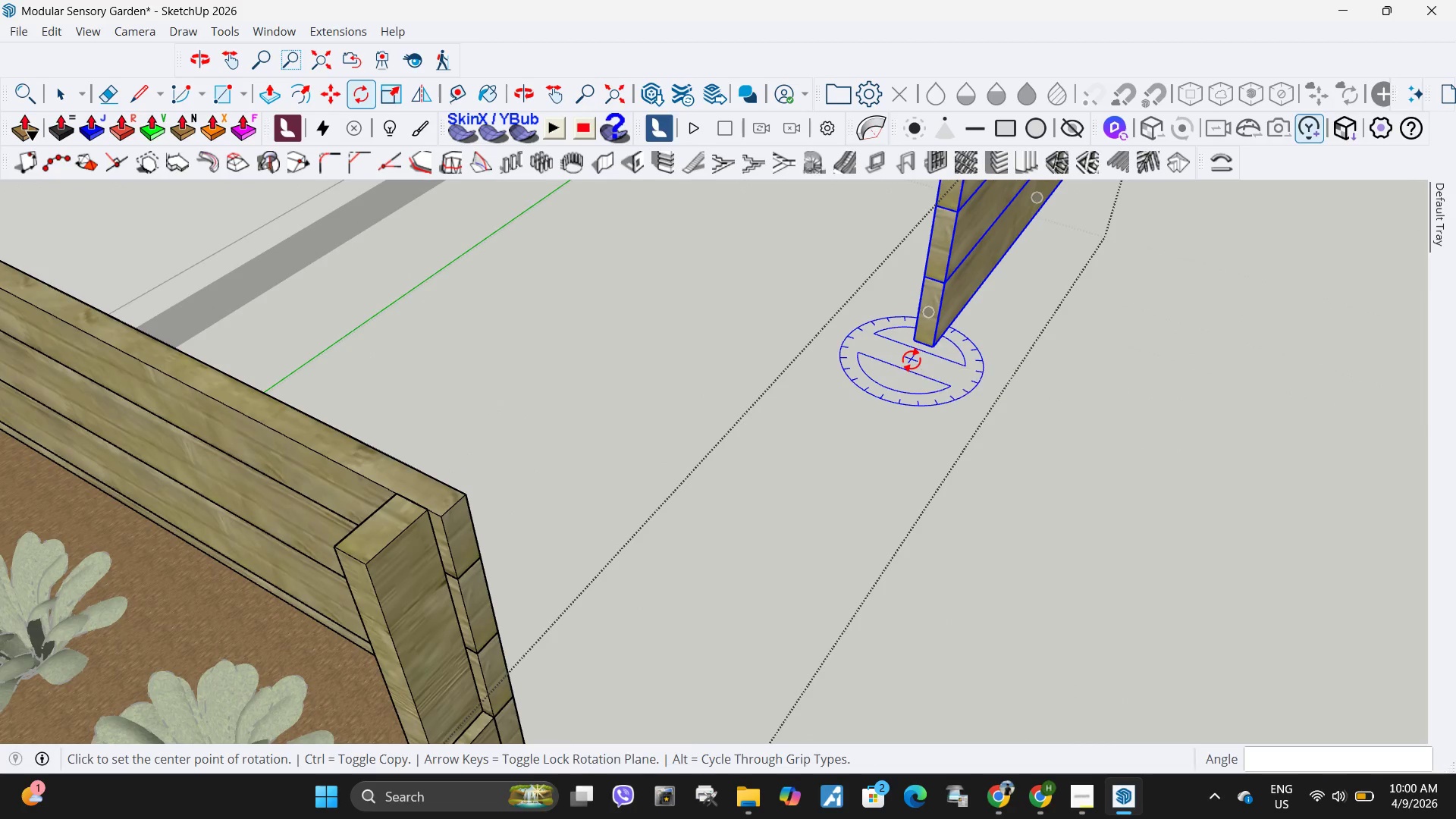 
key(M)
 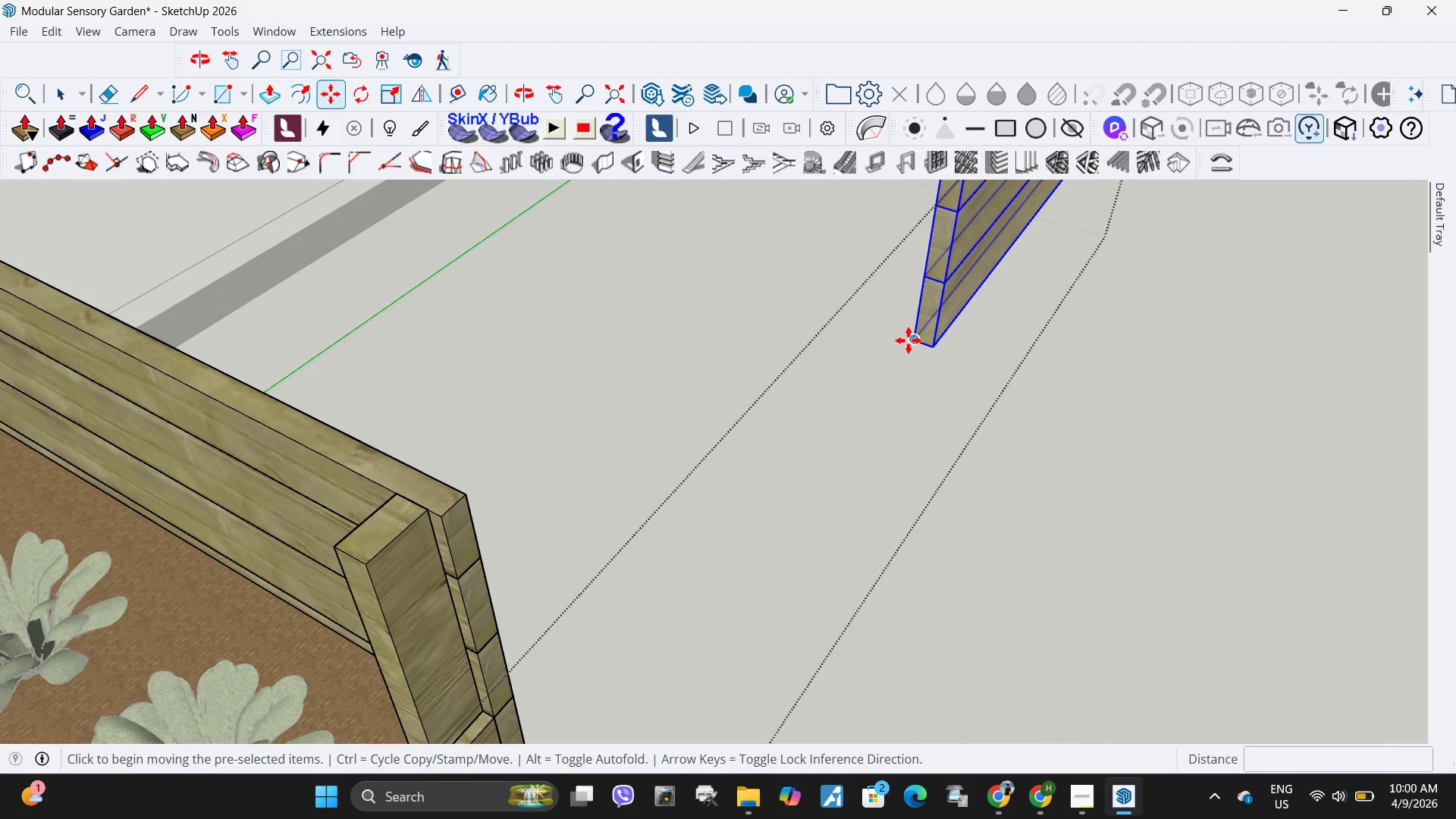 
left_click([908, 340])
 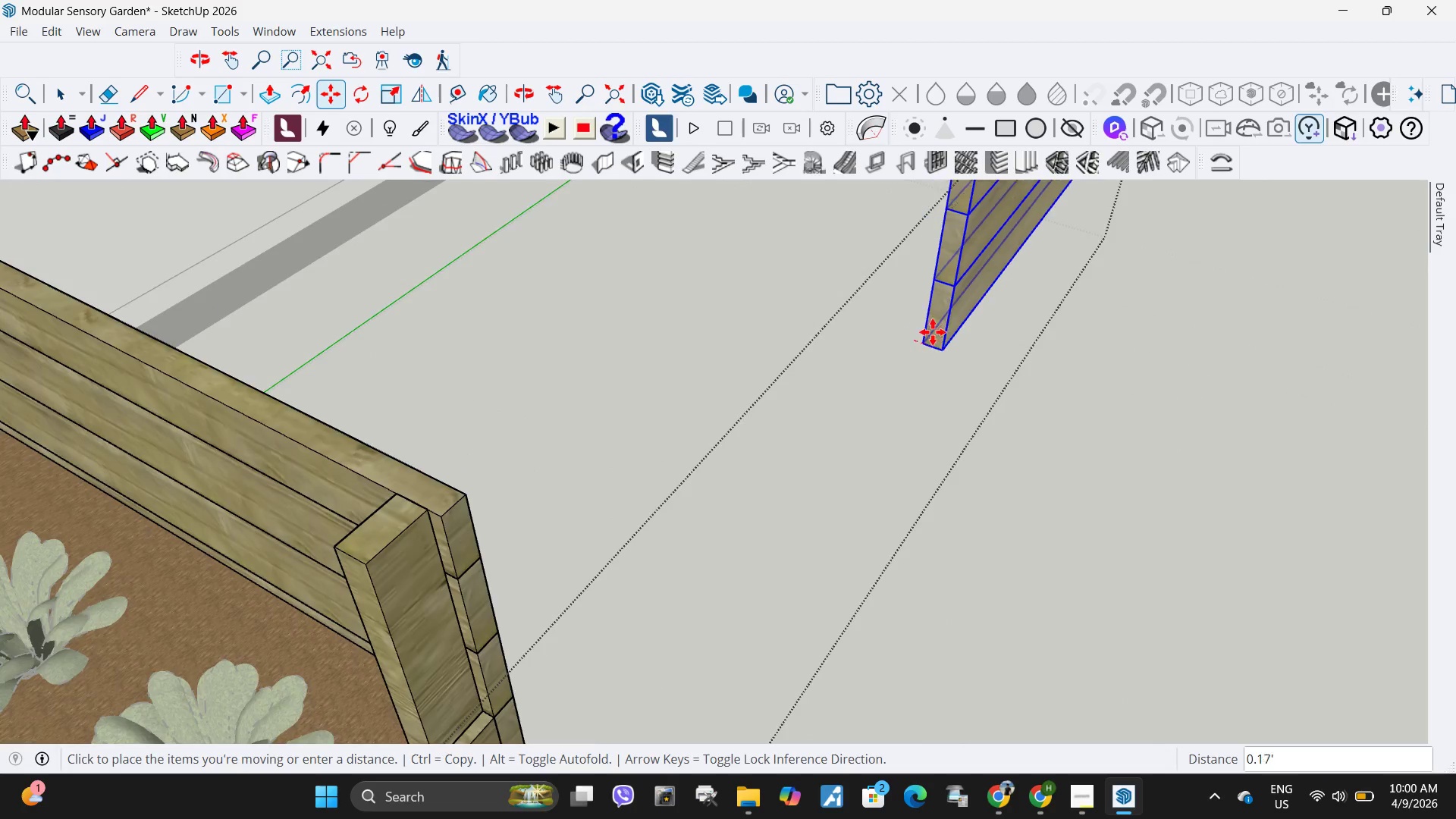 
scroll: coordinate [945, 327], scroll_direction: down, amount: 12.0
 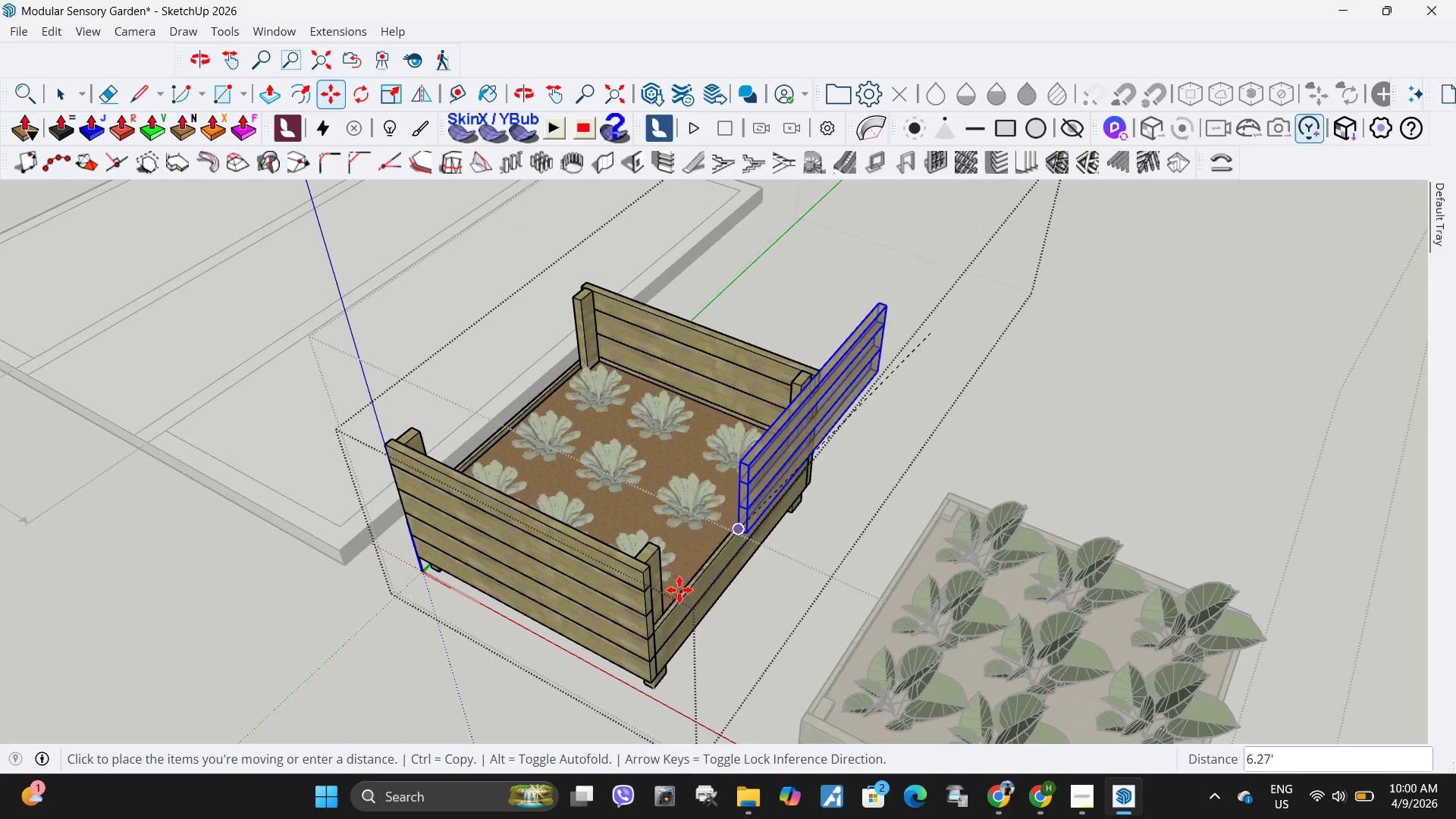 
scroll: coordinate [330, 588], scroll_direction: up, amount: 18.0
 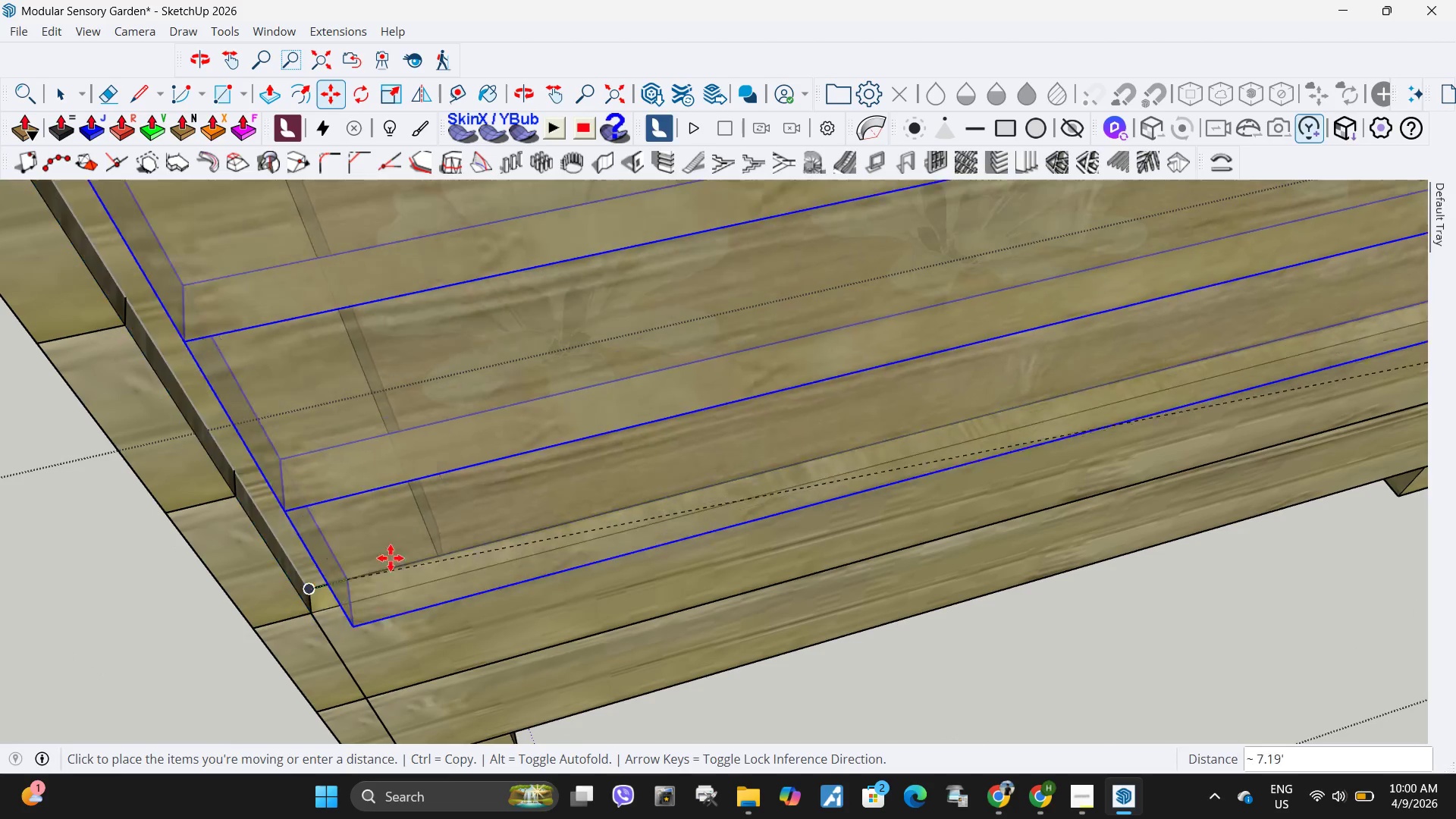 
scroll: coordinate [958, 560], scroll_direction: down, amount: 8.0
 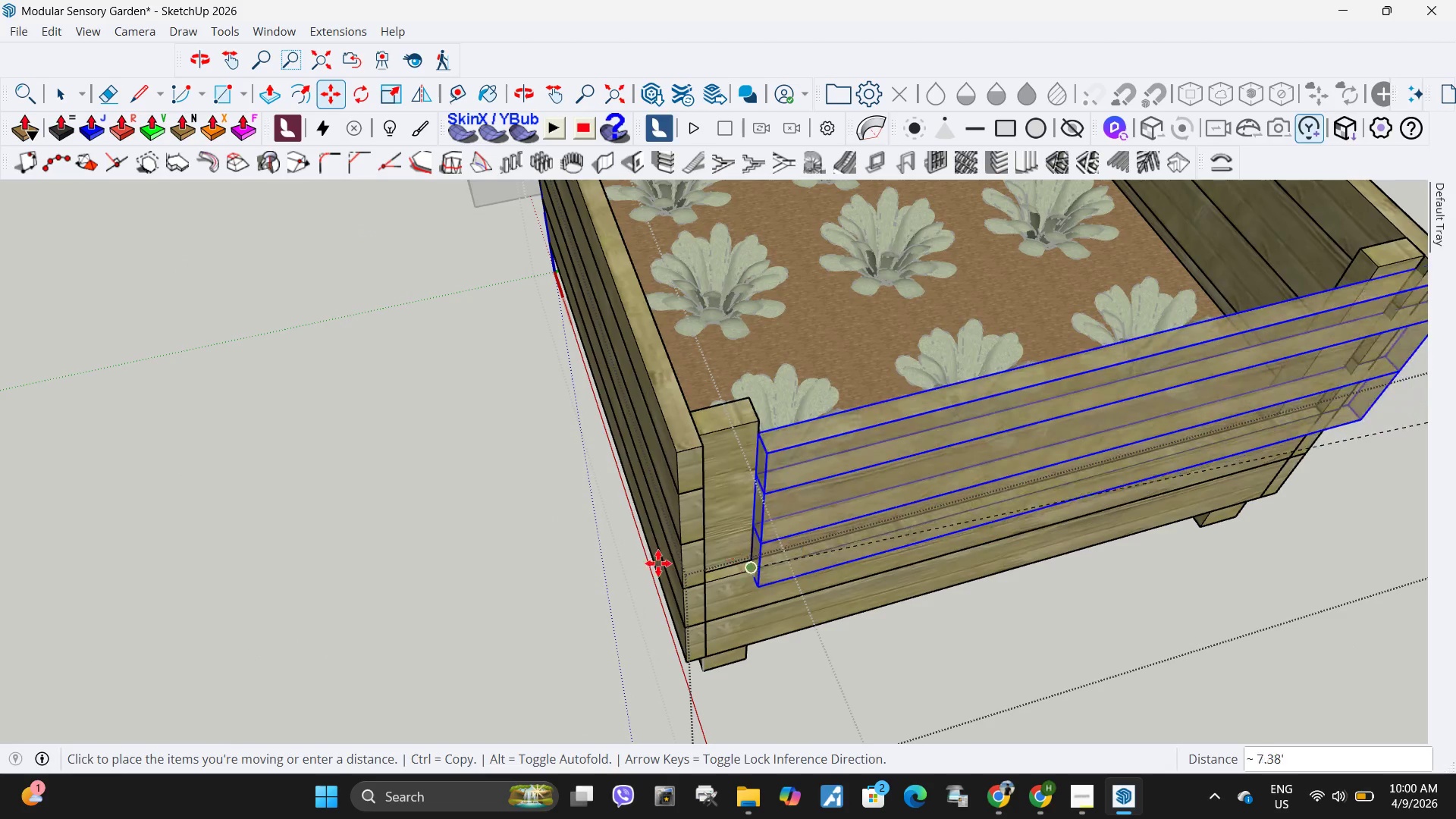 
key(Space)
 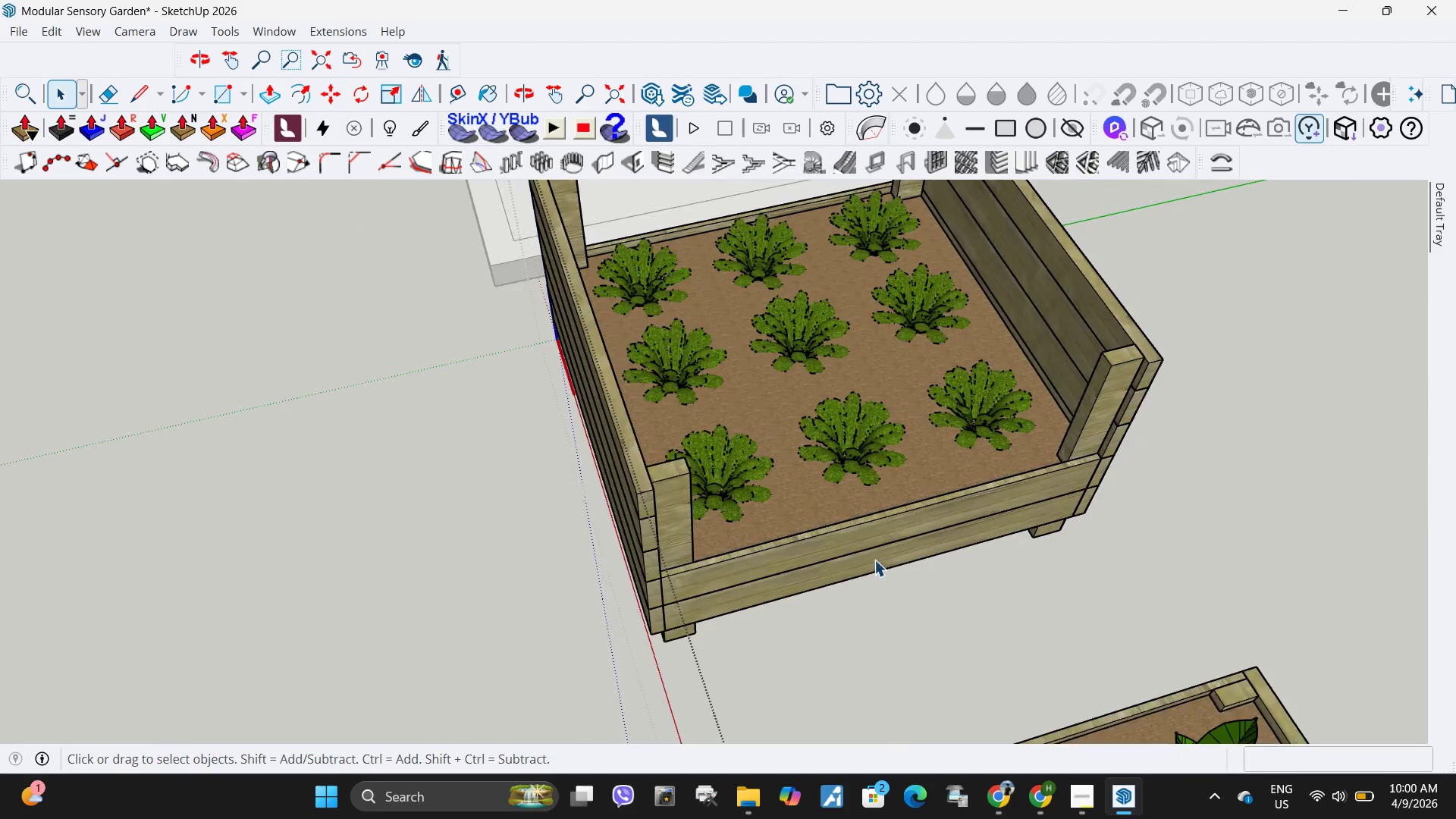 
scroll: coordinate [558, 572], scroll_direction: down, amount: 4.0
 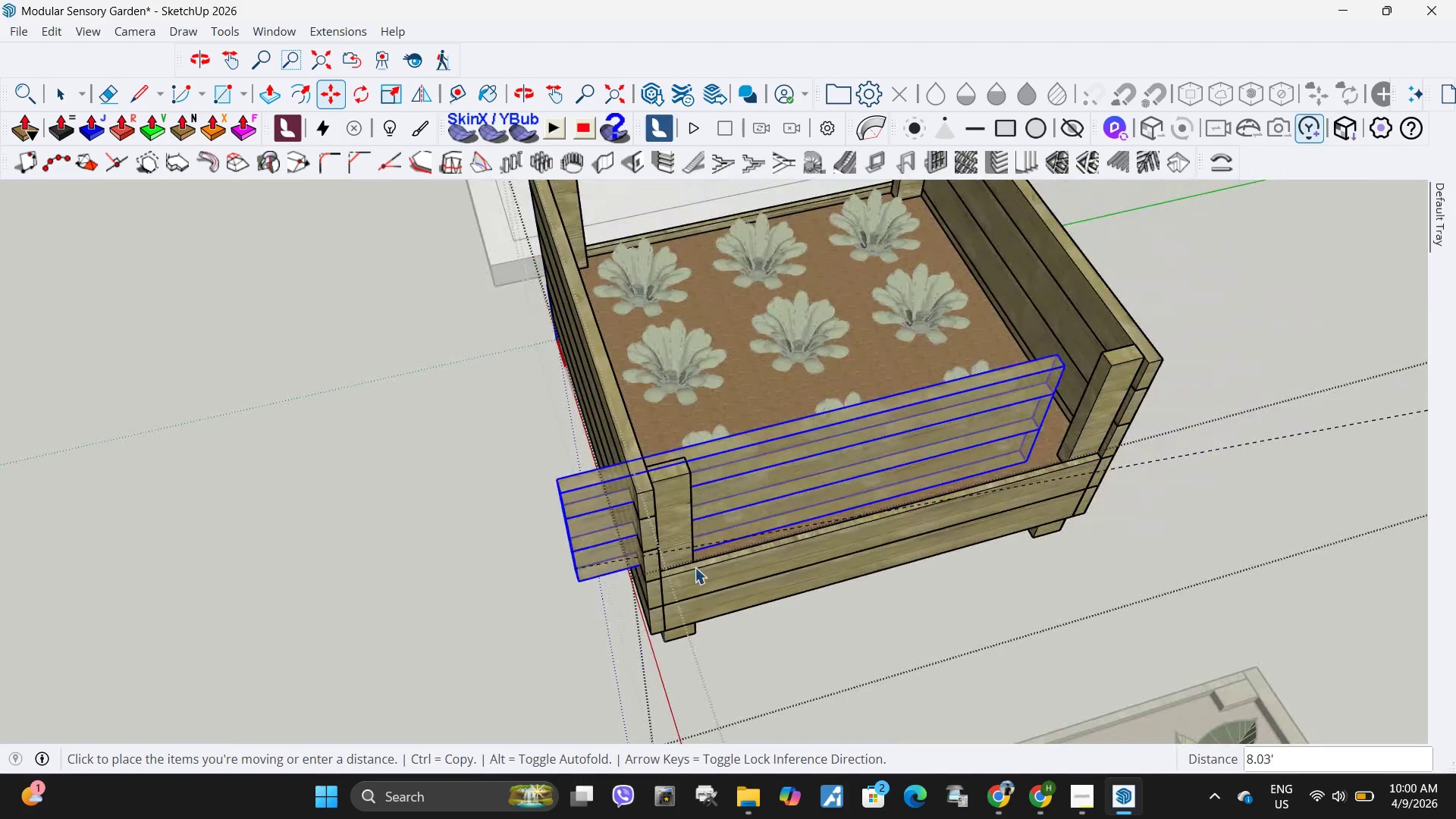 
key(Escape)
 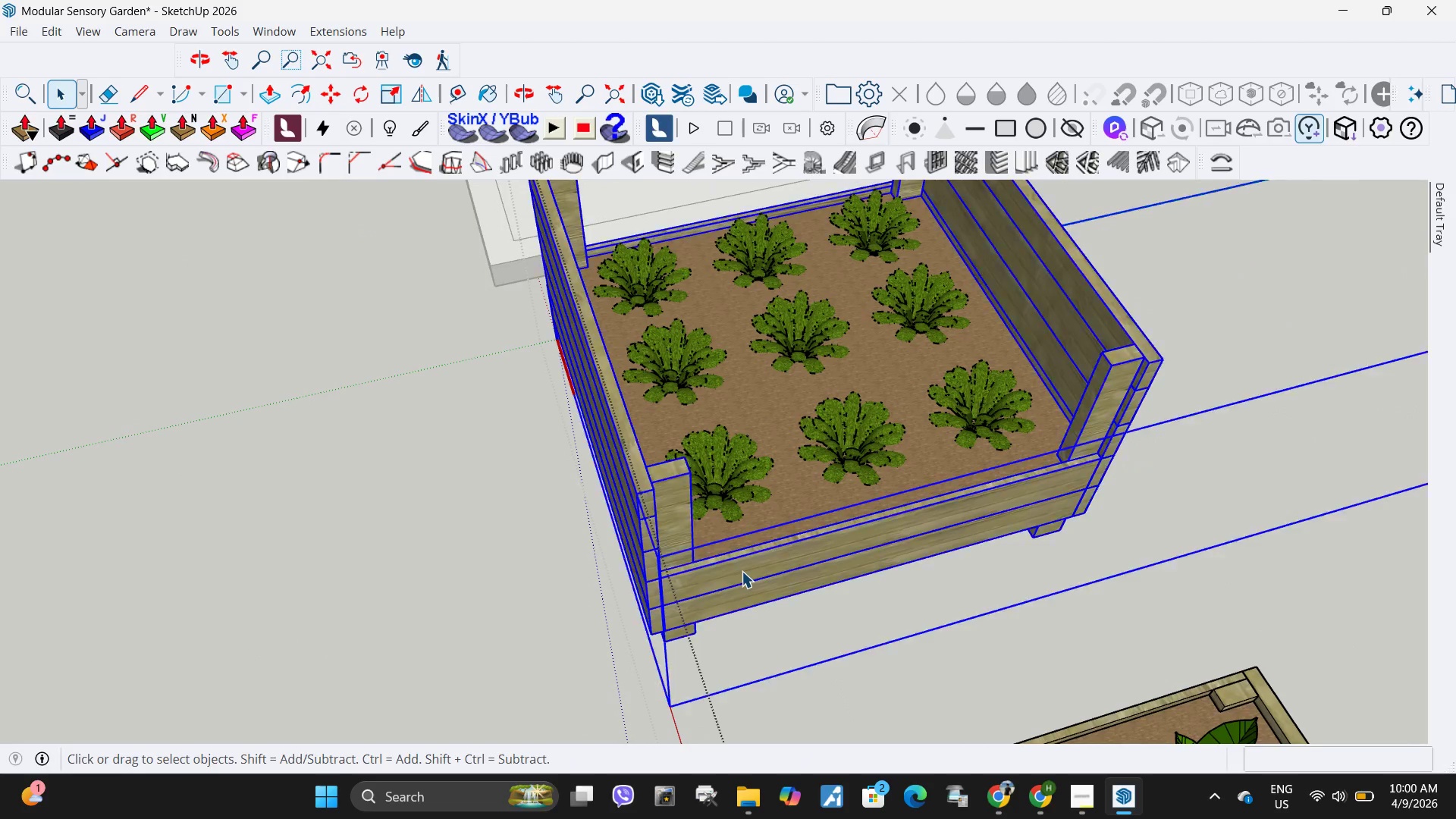 
double_click([742, 571])
 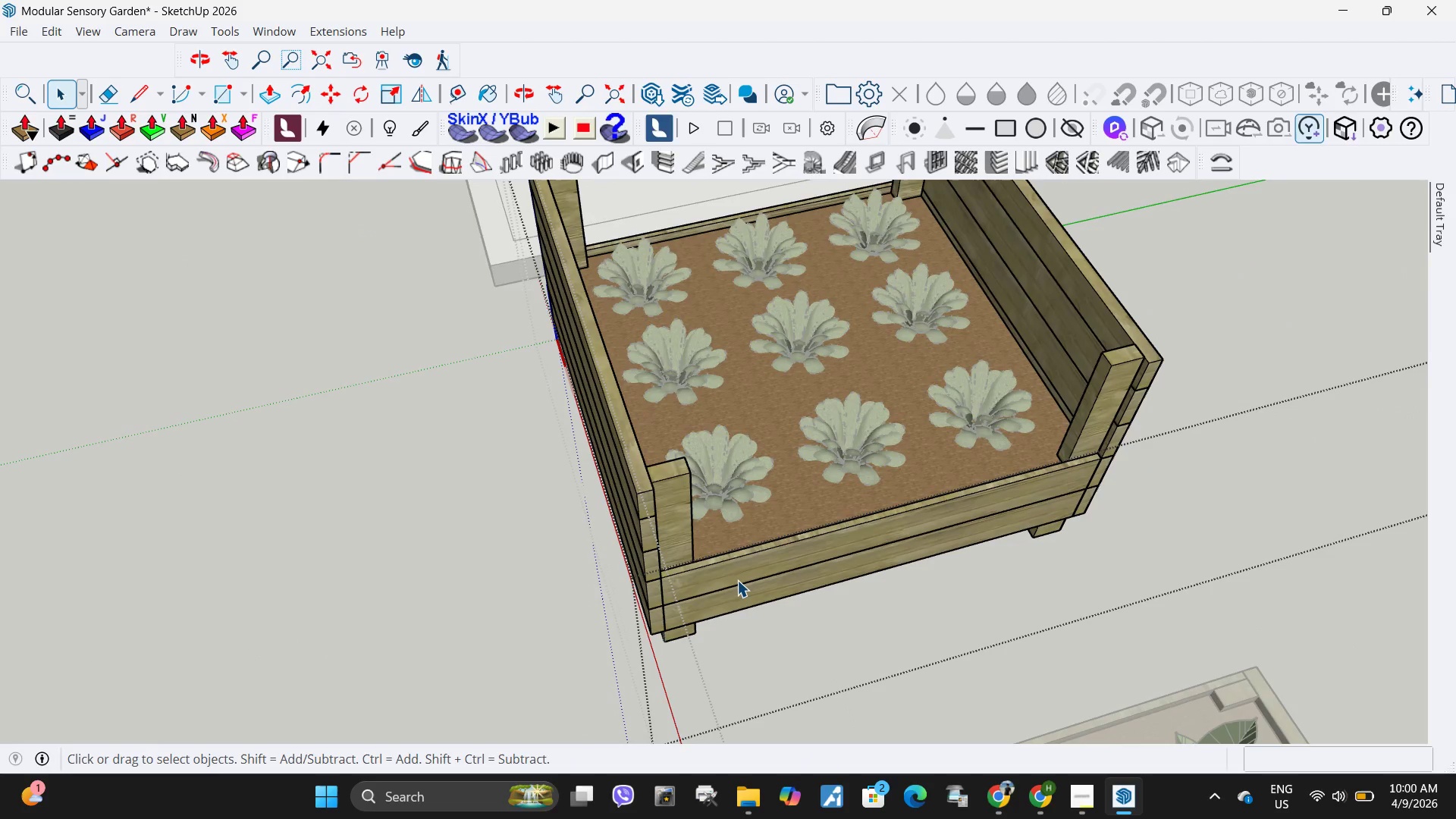 
triple_click([737, 580])
 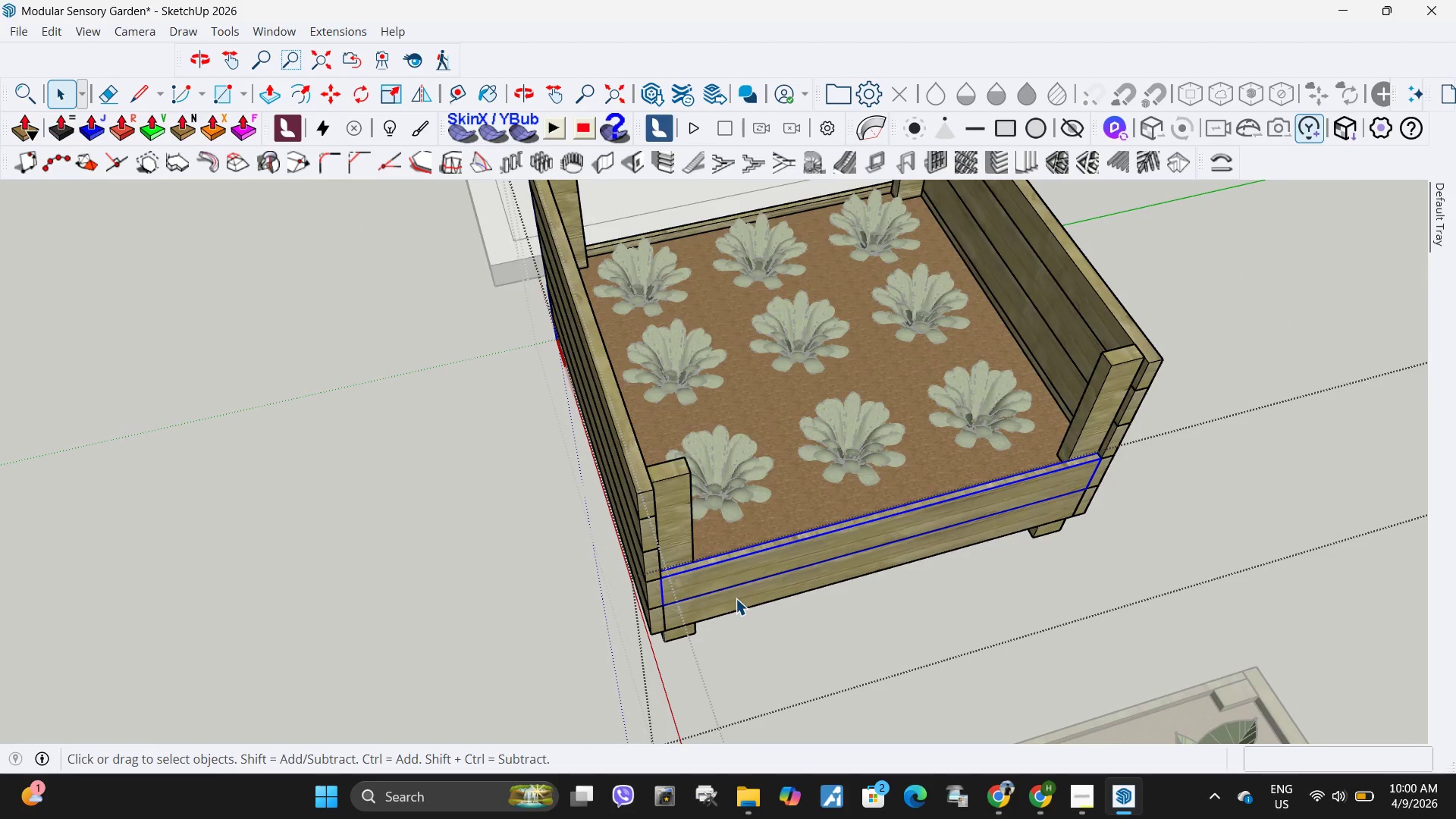 
hold_key(key=ControlLeft, duration=0.41)
left_click([736, 598])
 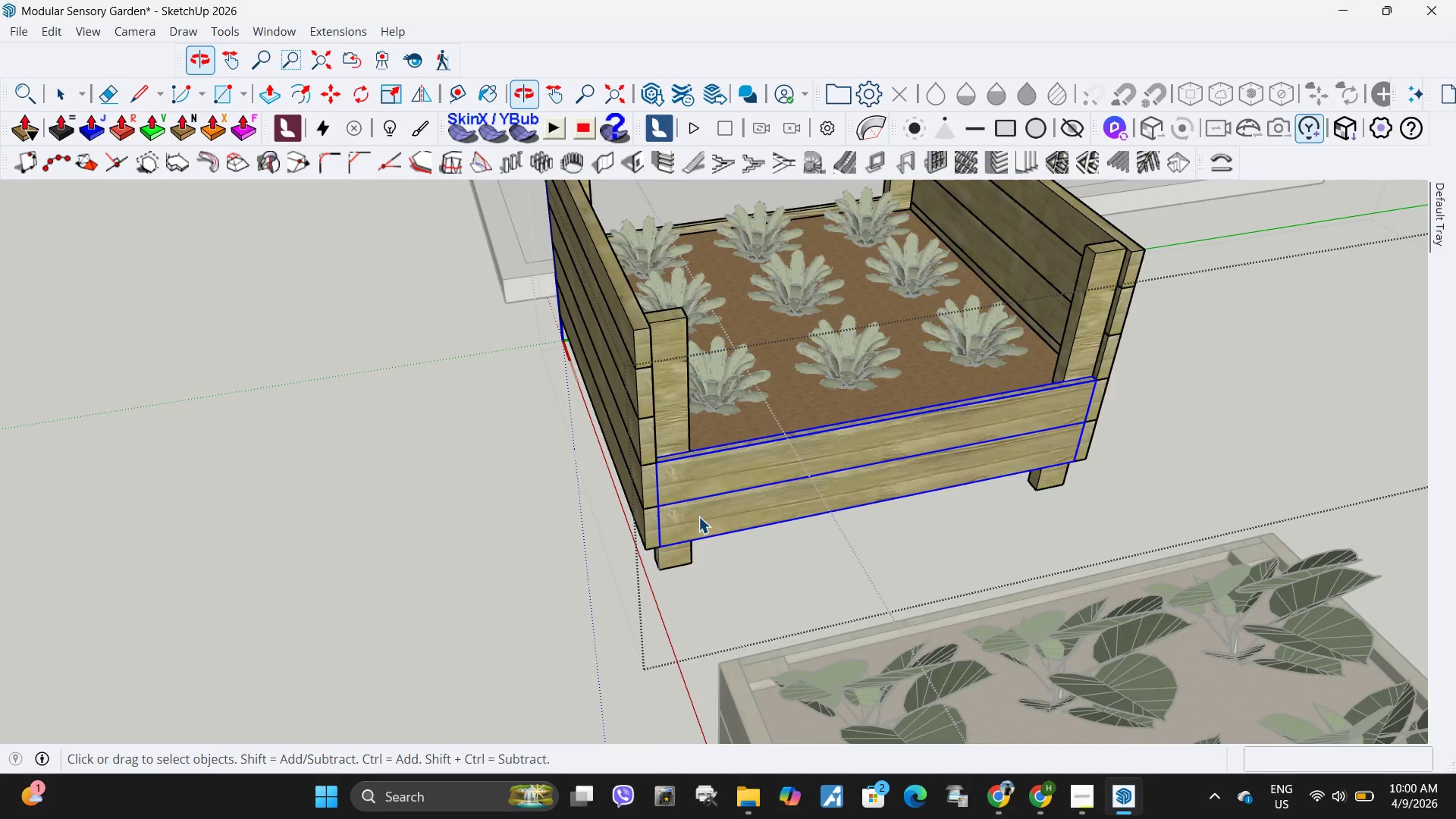 
scroll: coordinate [660, 536], scroll_direction: up, amount: 9.0
 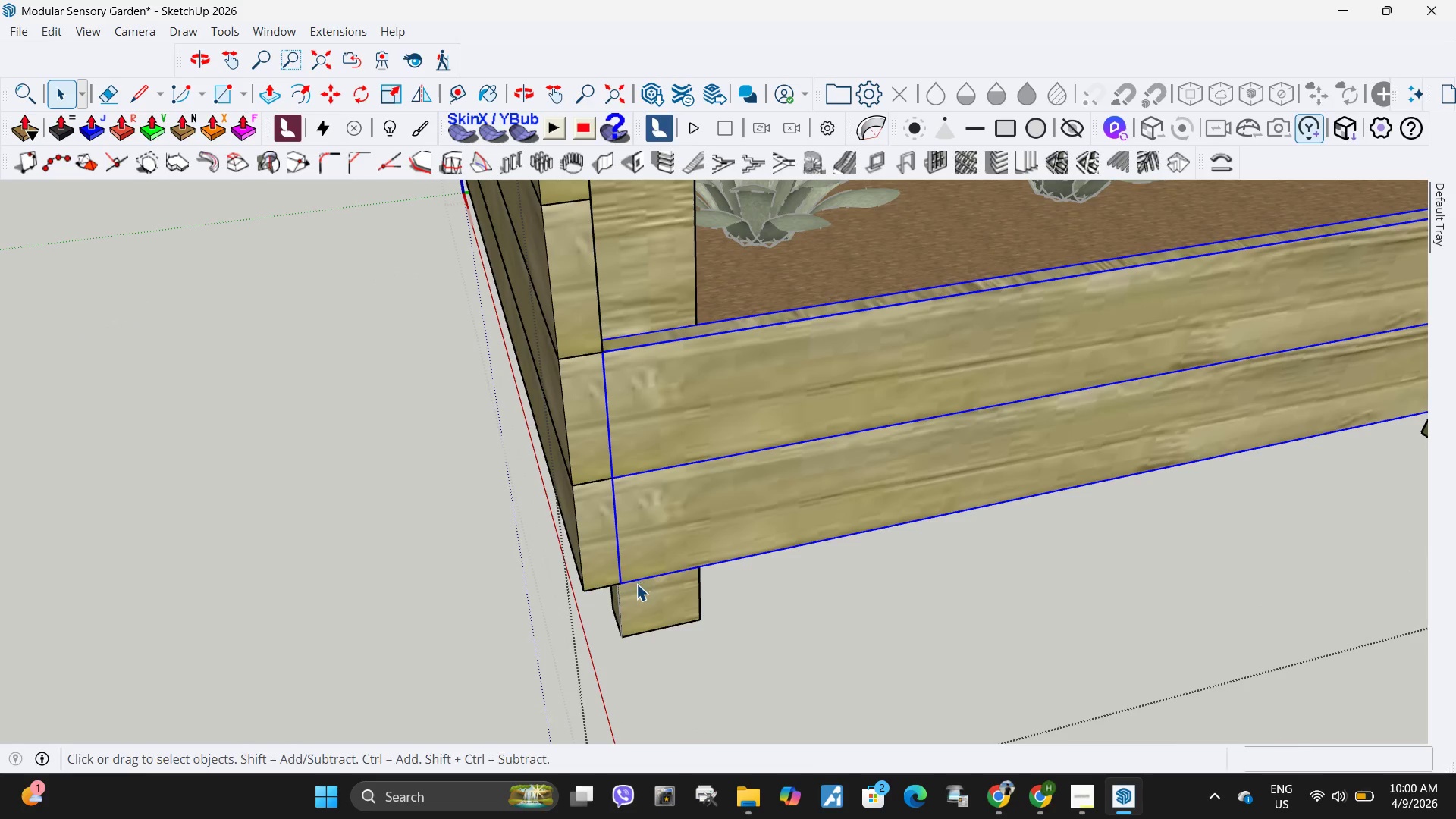 
key(M)
 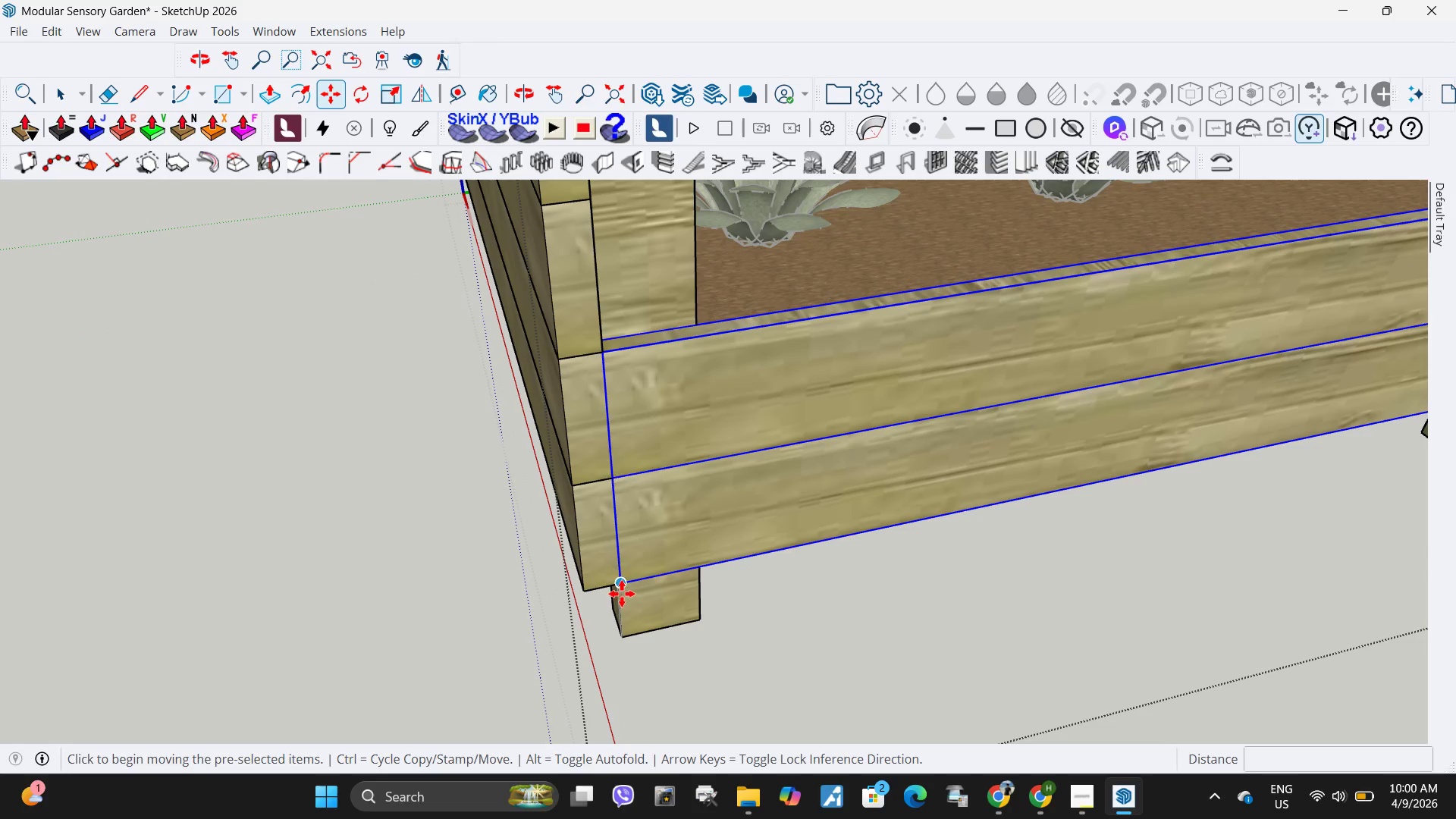 
key(Control+ControlLeft)
 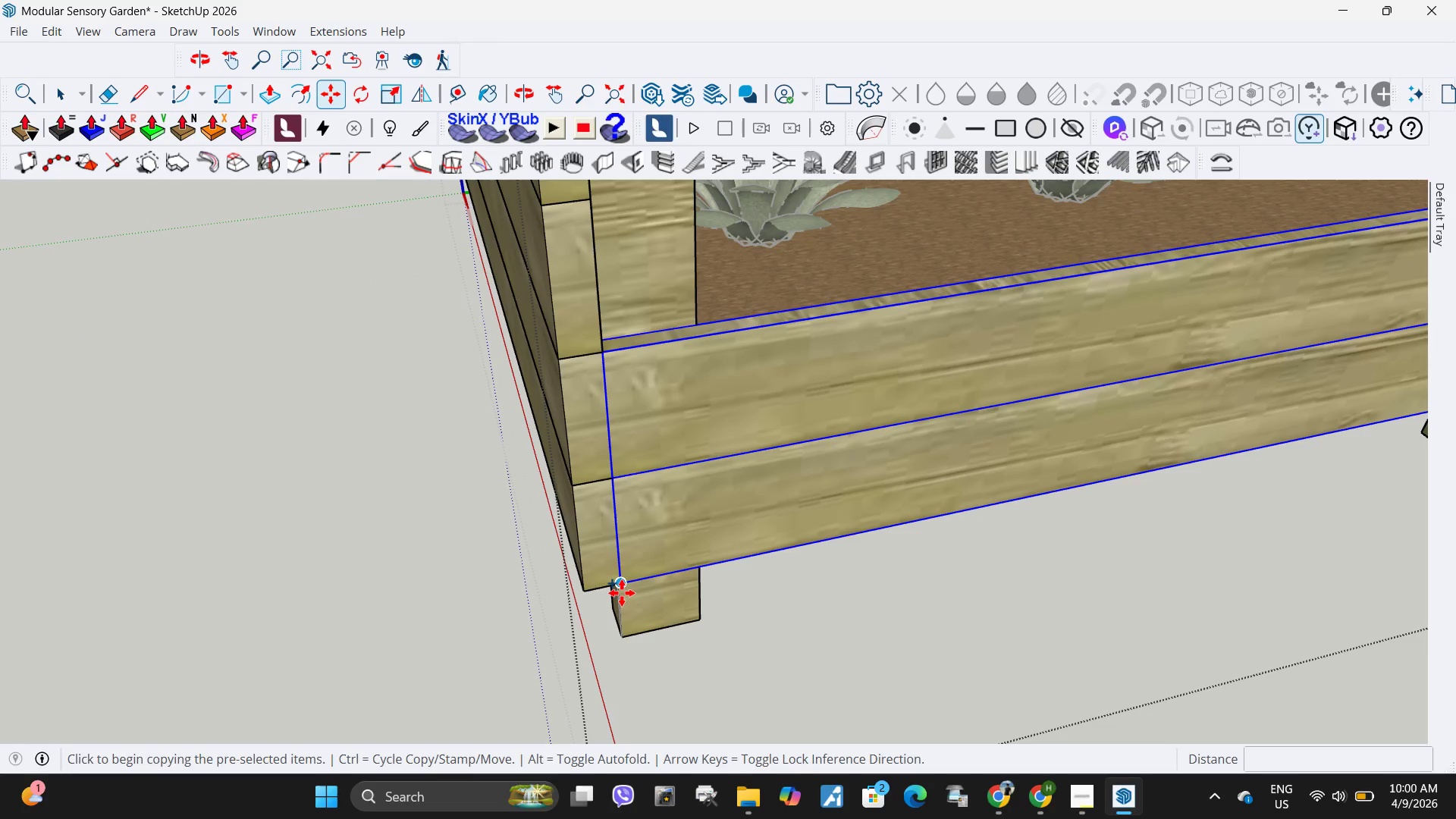 
left_click([622, 593])
 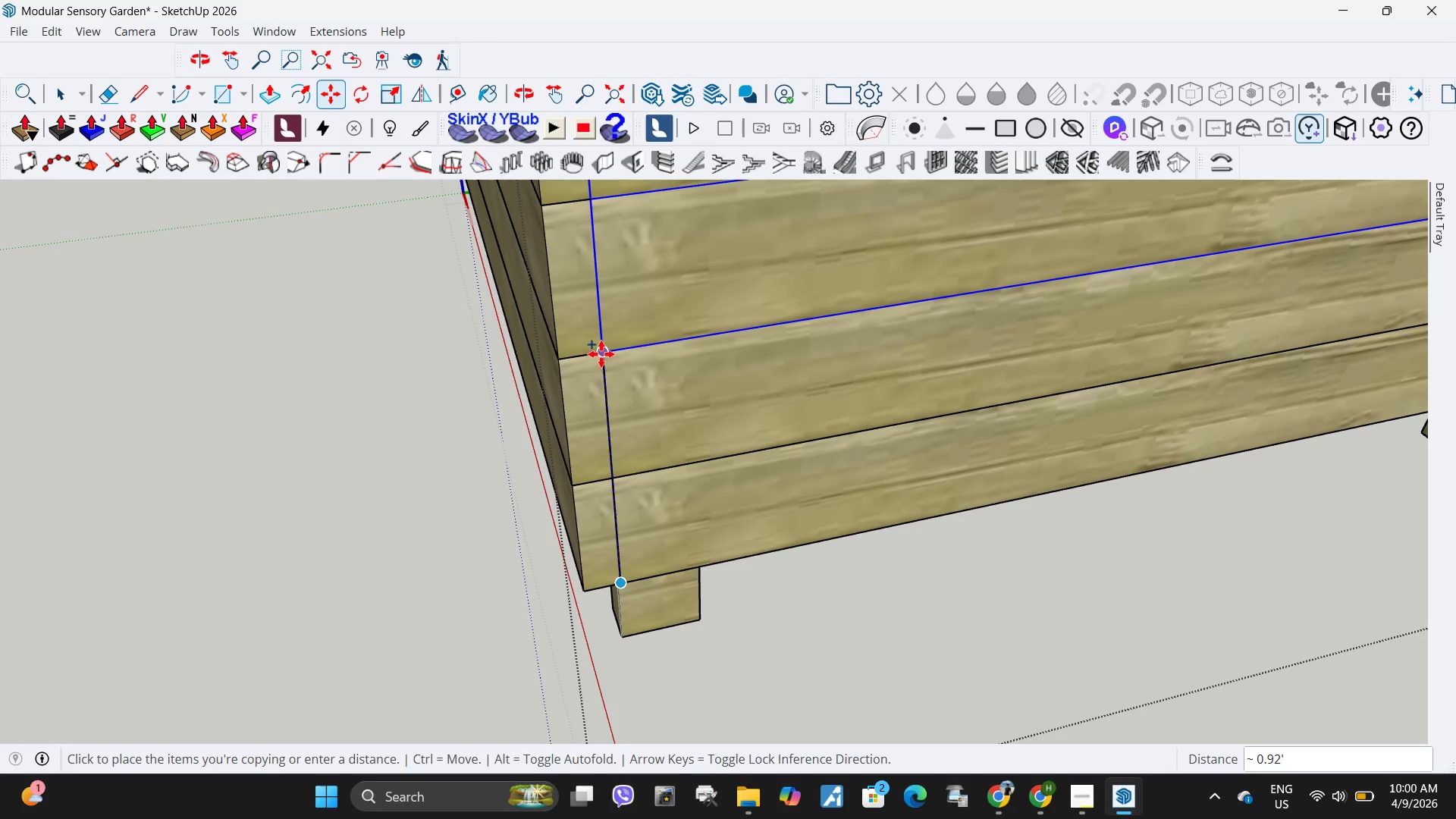 
left_click([601, 354])
 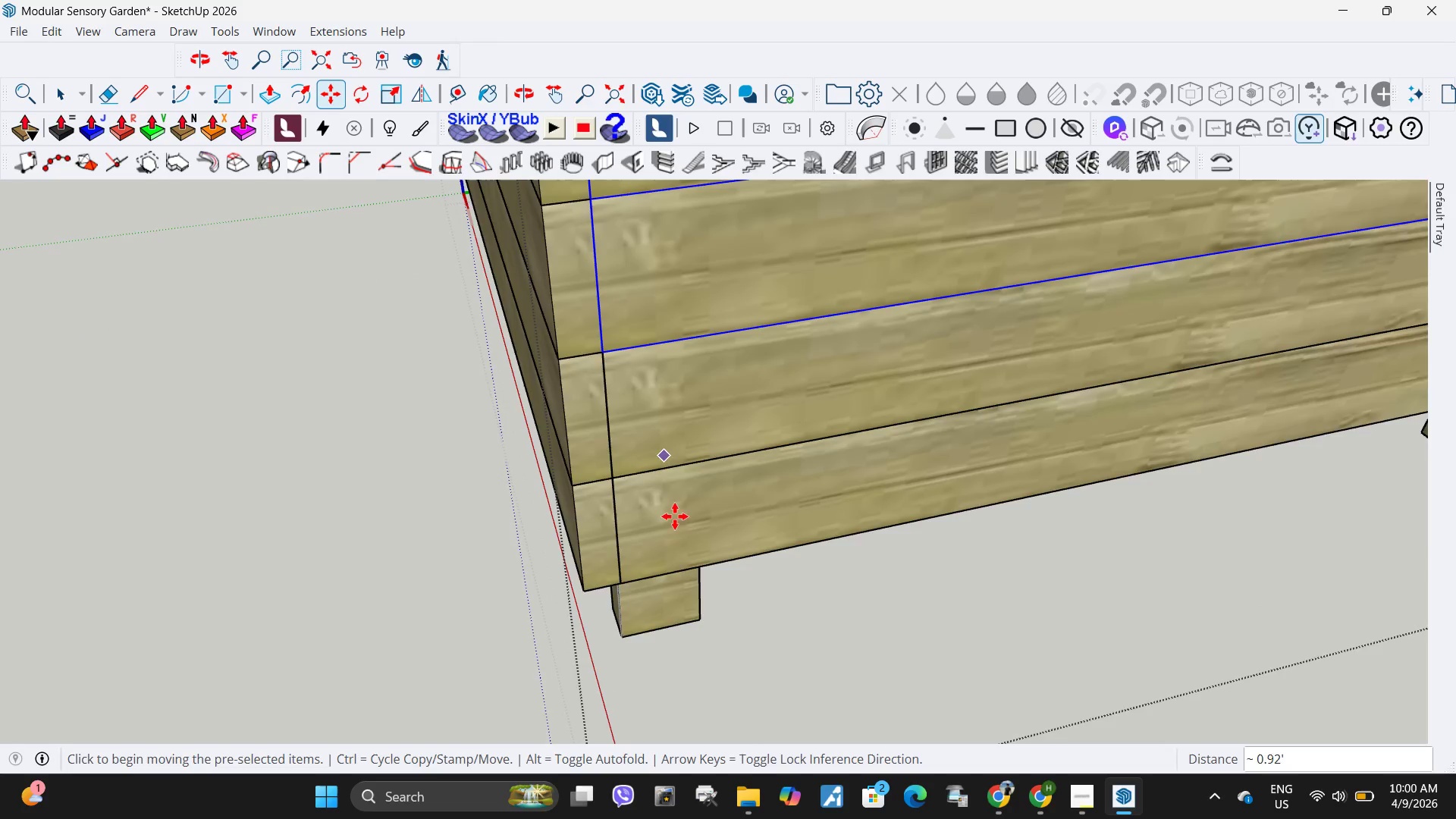 
scroll: coordinate [701, 404], scroll_direction: down, amount: 7.0
 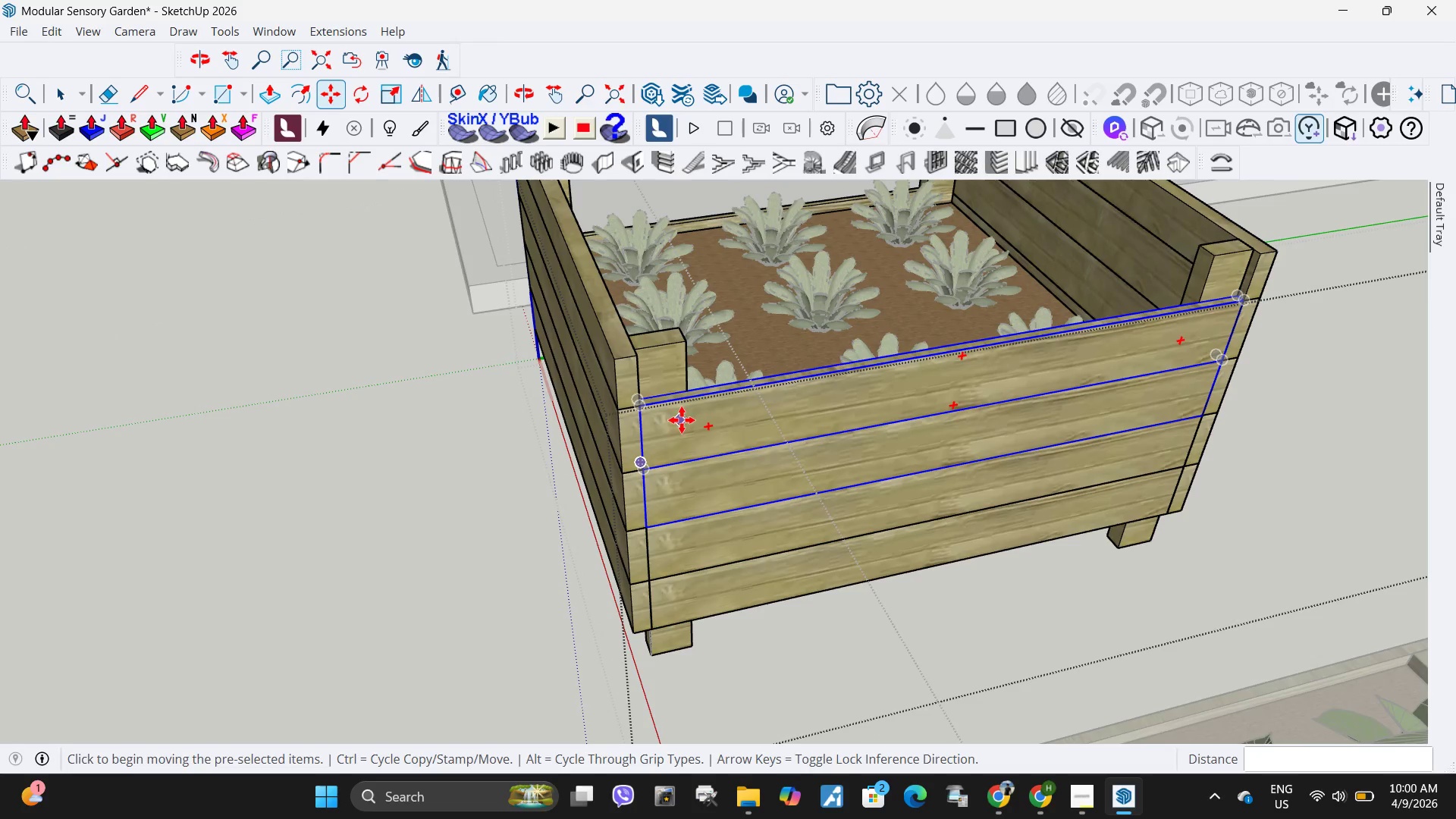 
key(Space)
 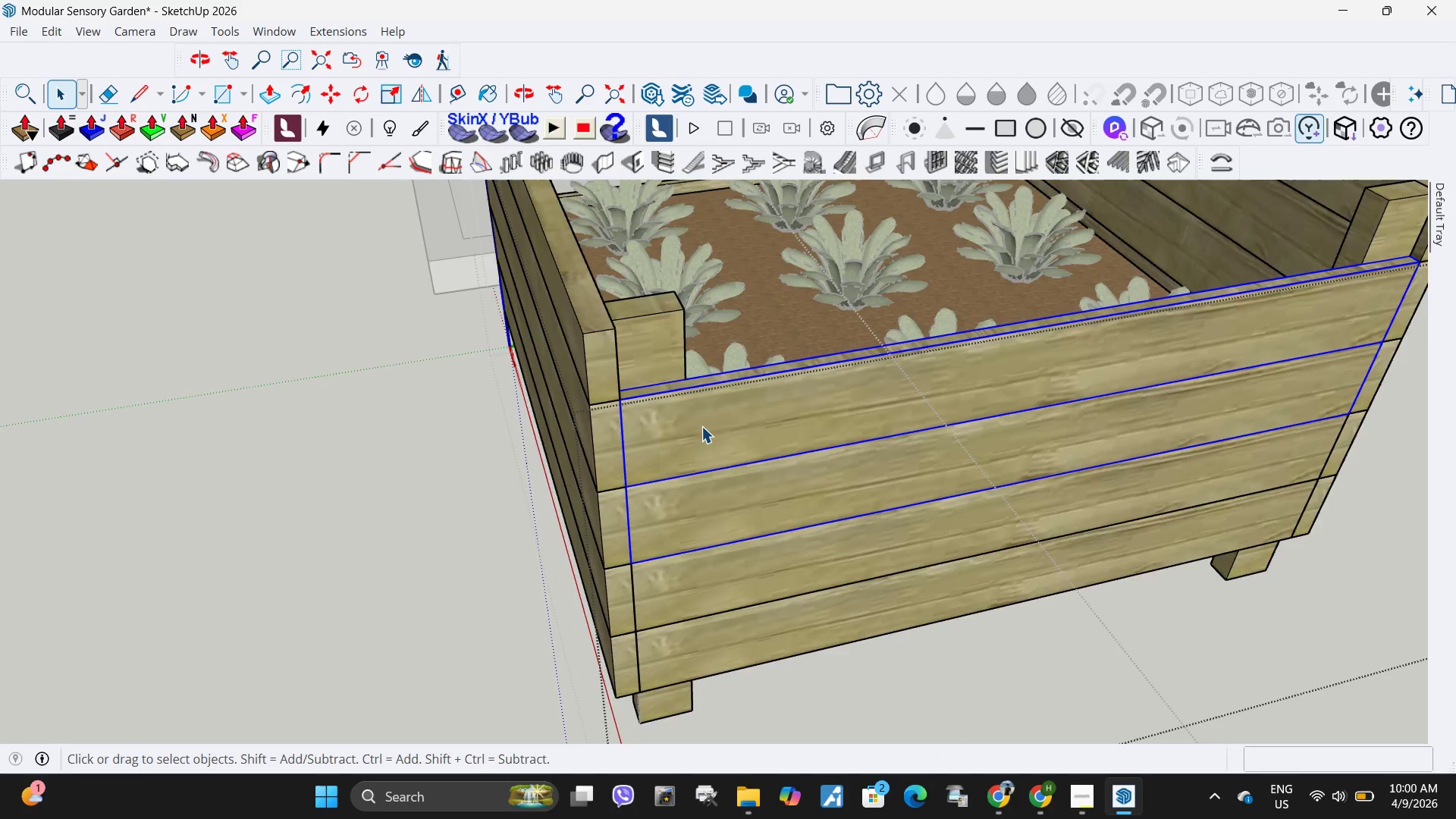 
scroll: coordinate [691, 422], scroll_direction: up, amount: 3.0
 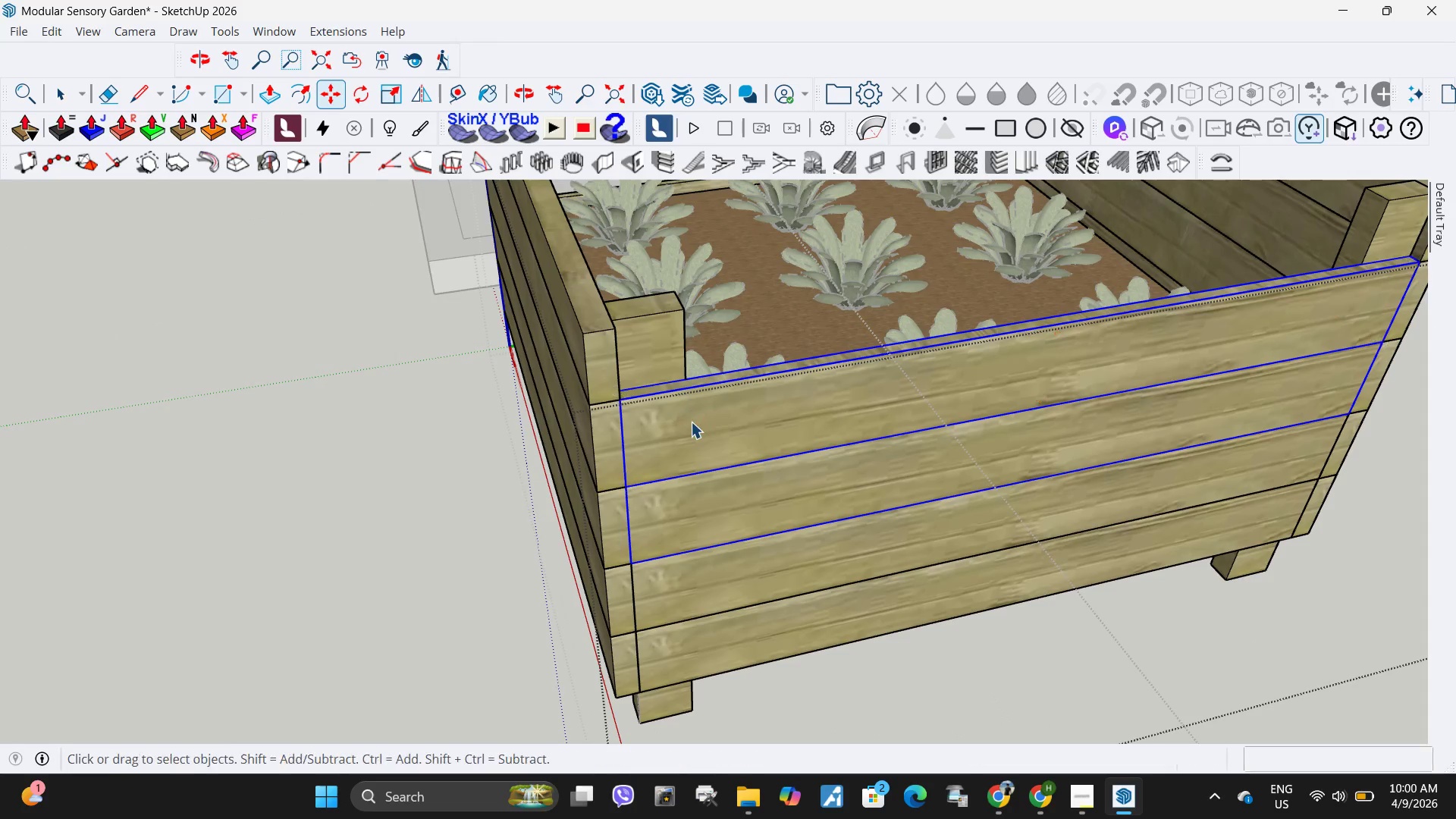 
double_click([701, 426])
 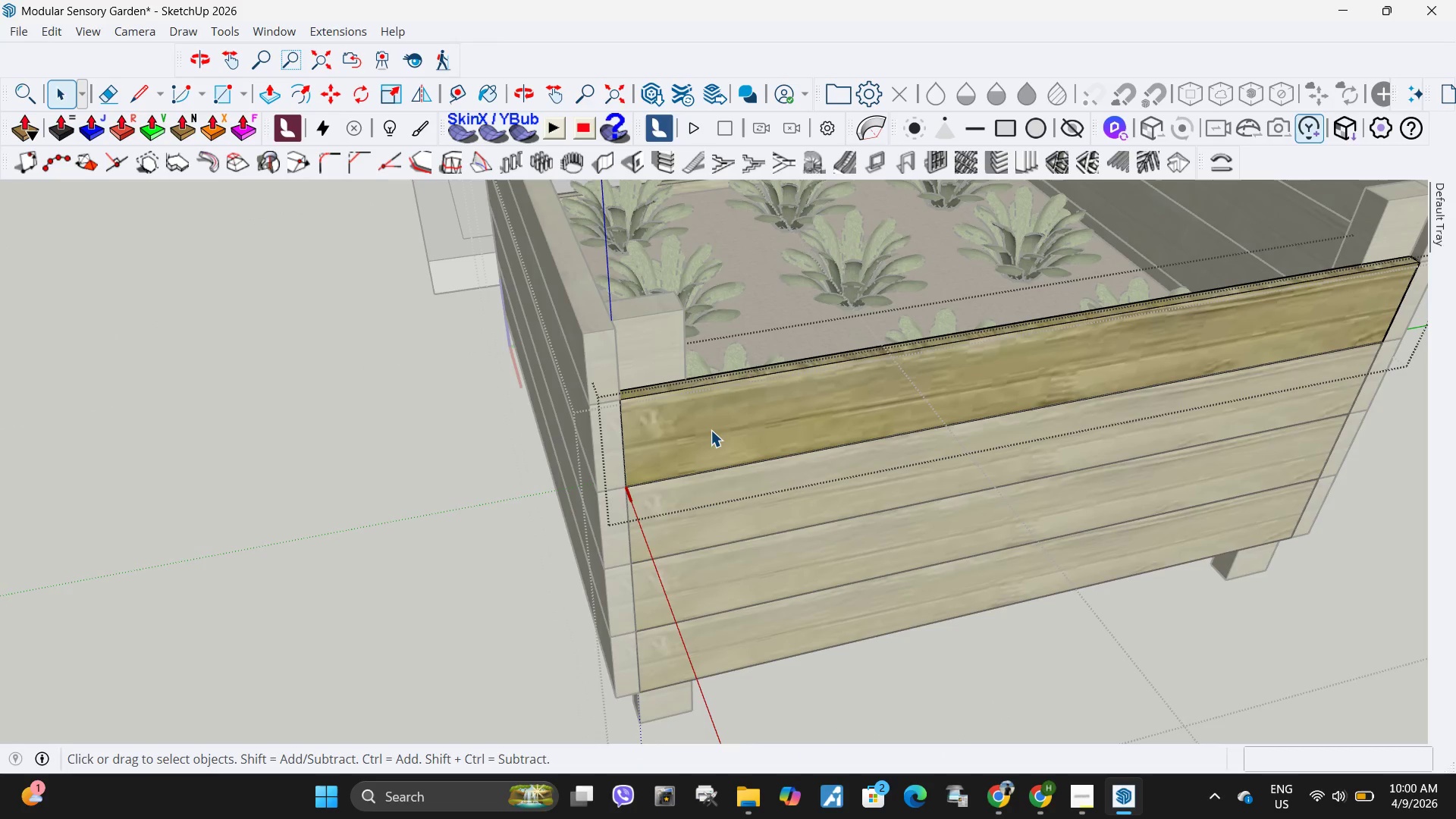 
key(Escape)
 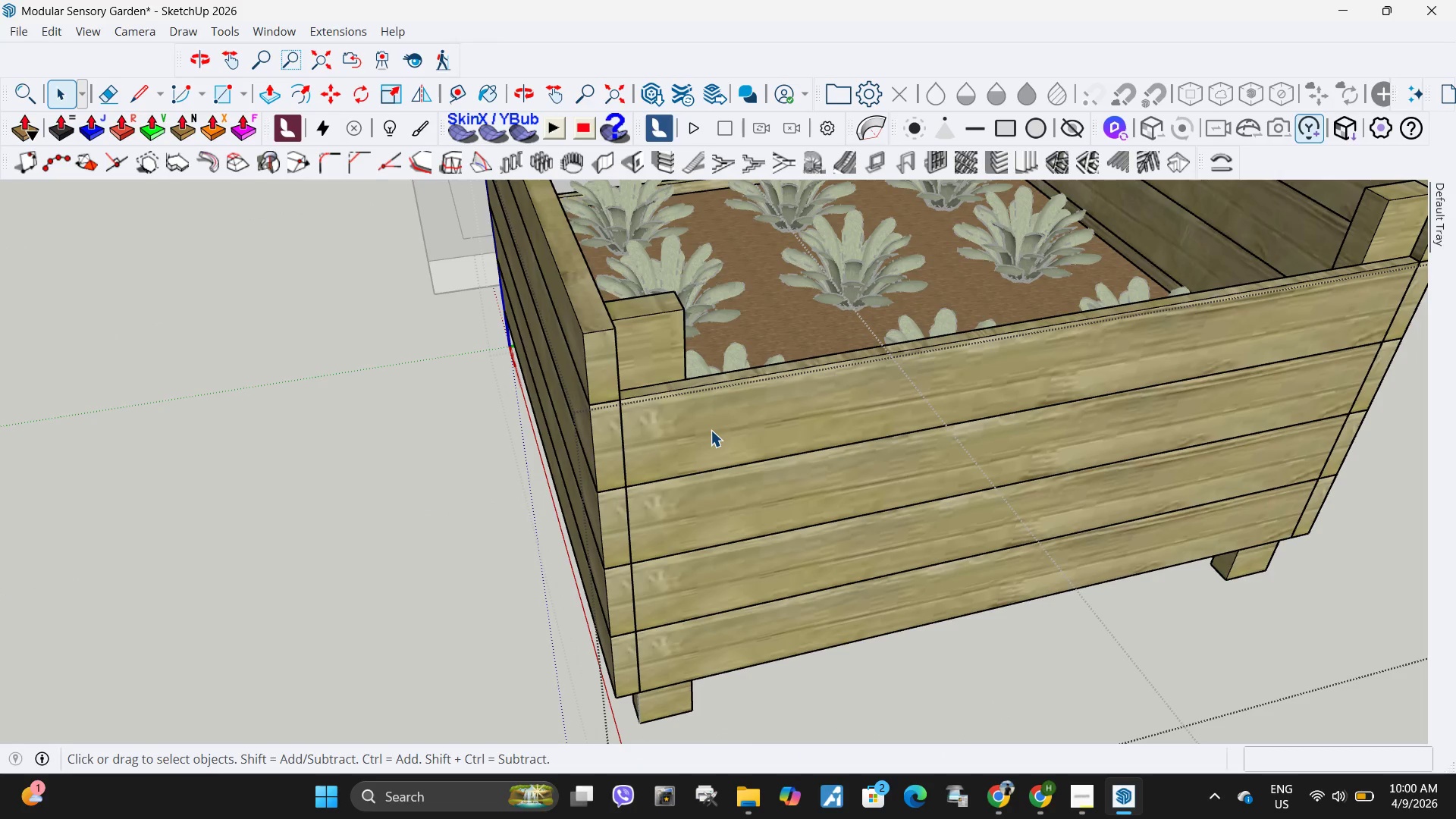 
left_click([711, 430])
 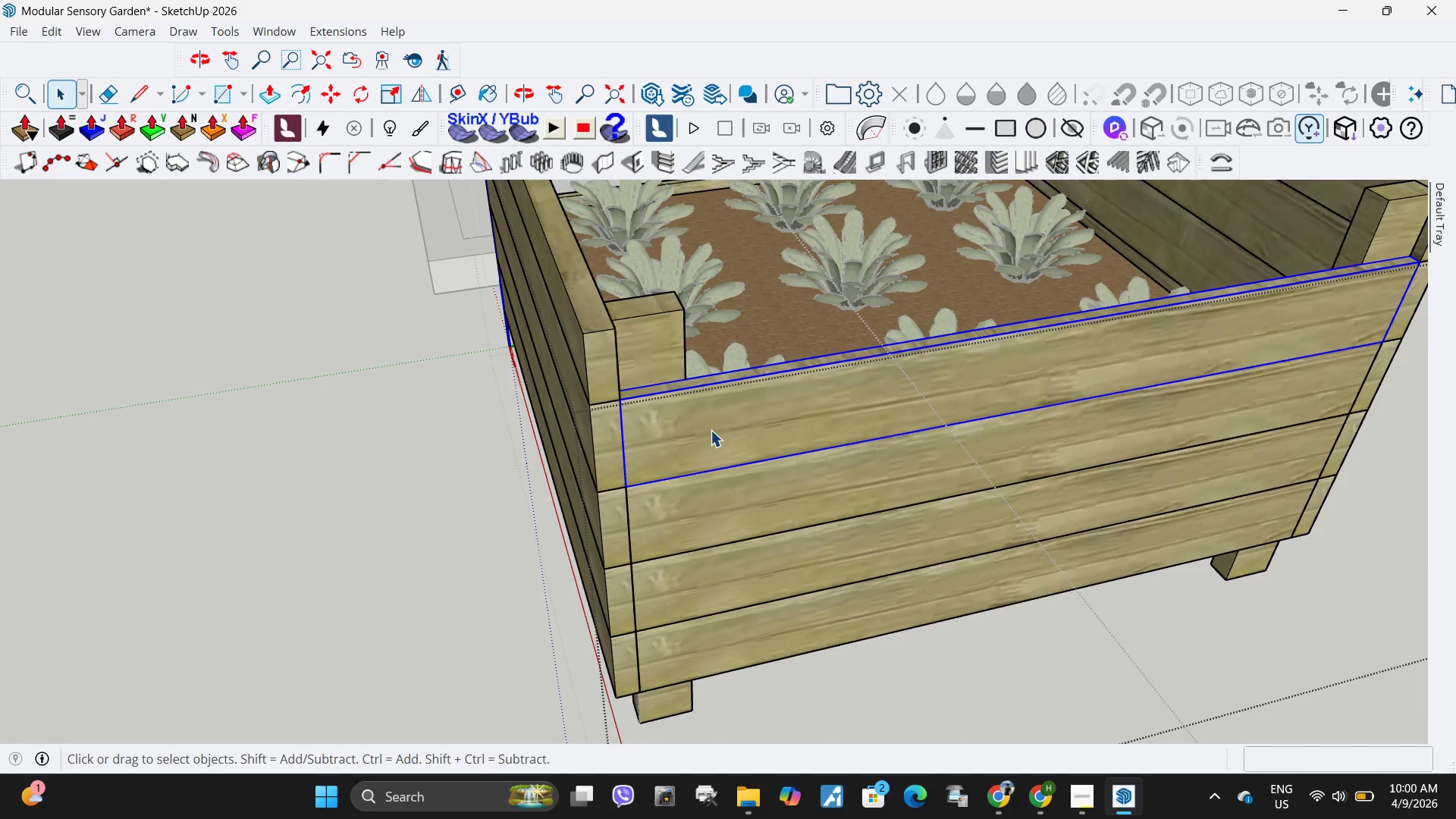 
key(M)
 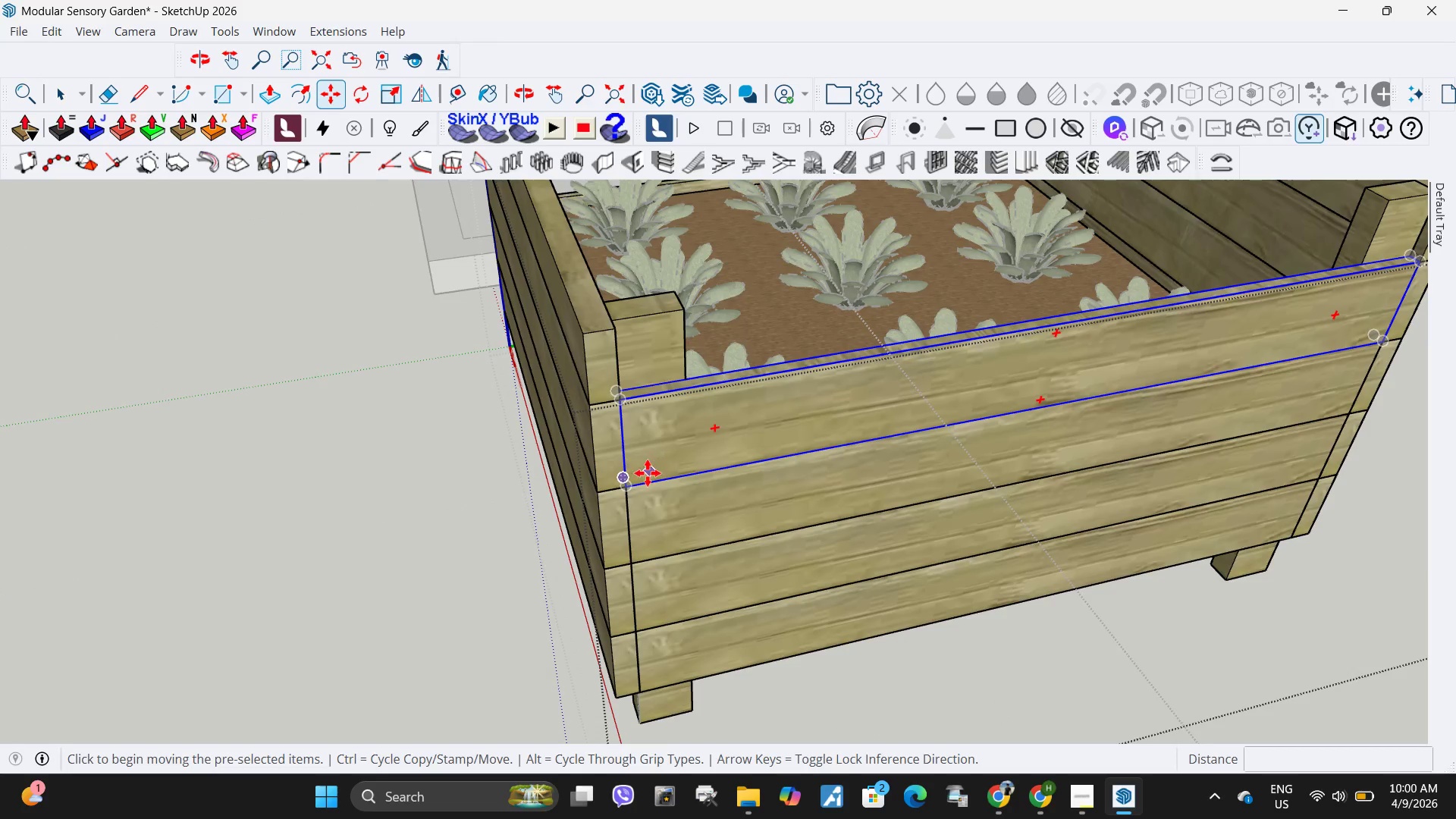 
key(Control+ControlLeft)
 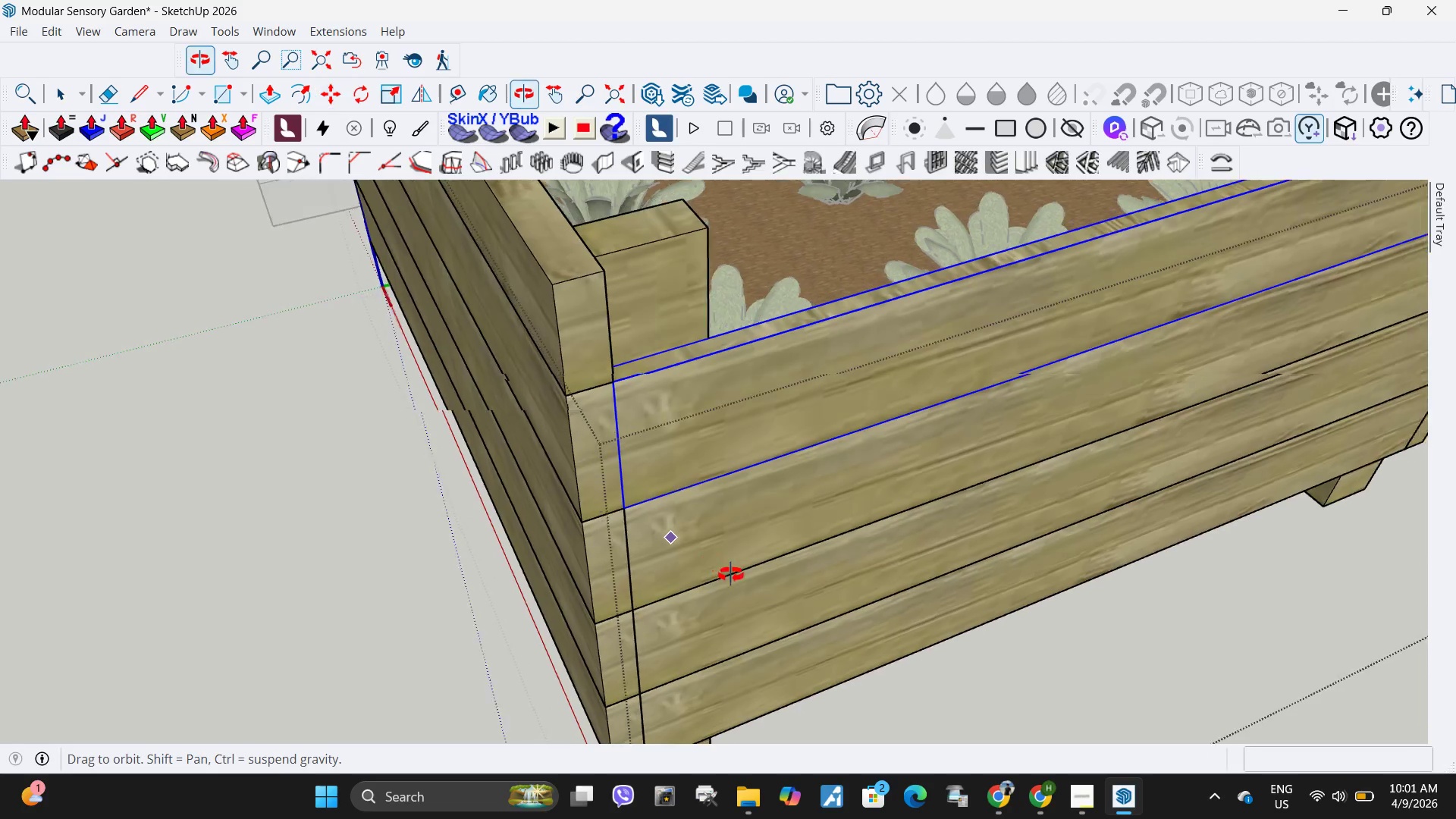 
scroll: coordinate [648, 473], scroll_direction: up, amount: 5.0
 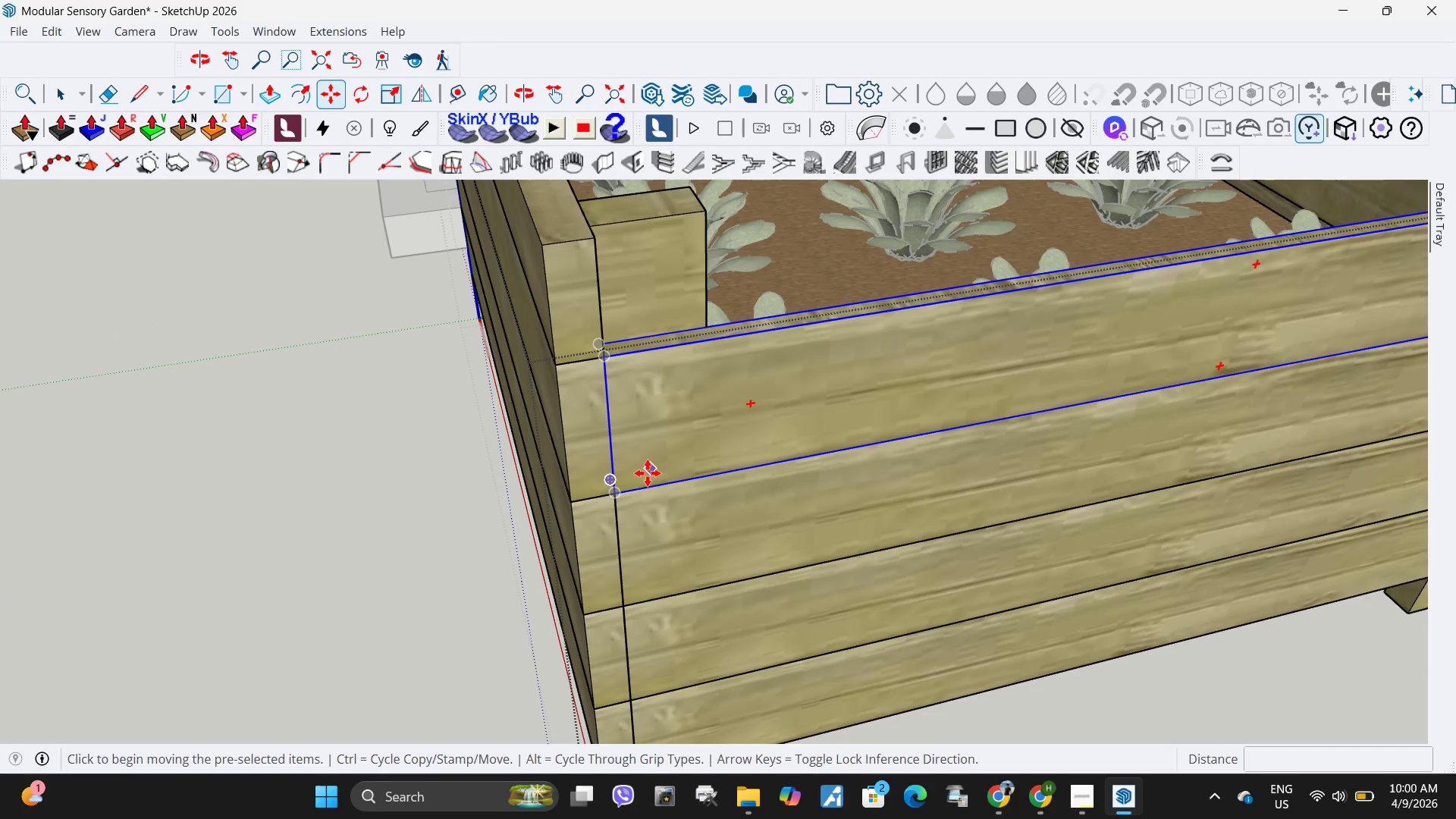 
wait(6.43)
 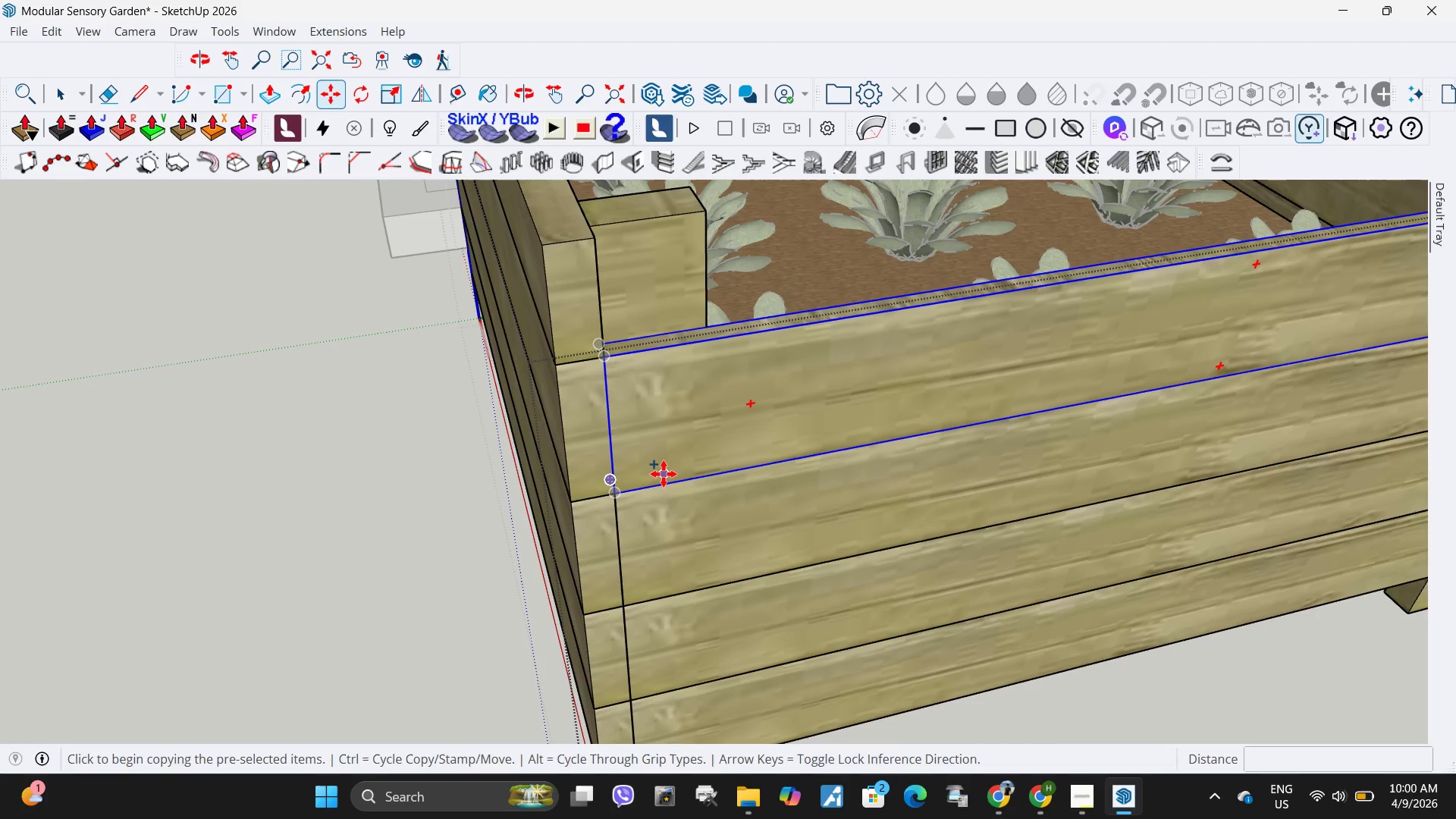 
key(Control+ControlLeft)
 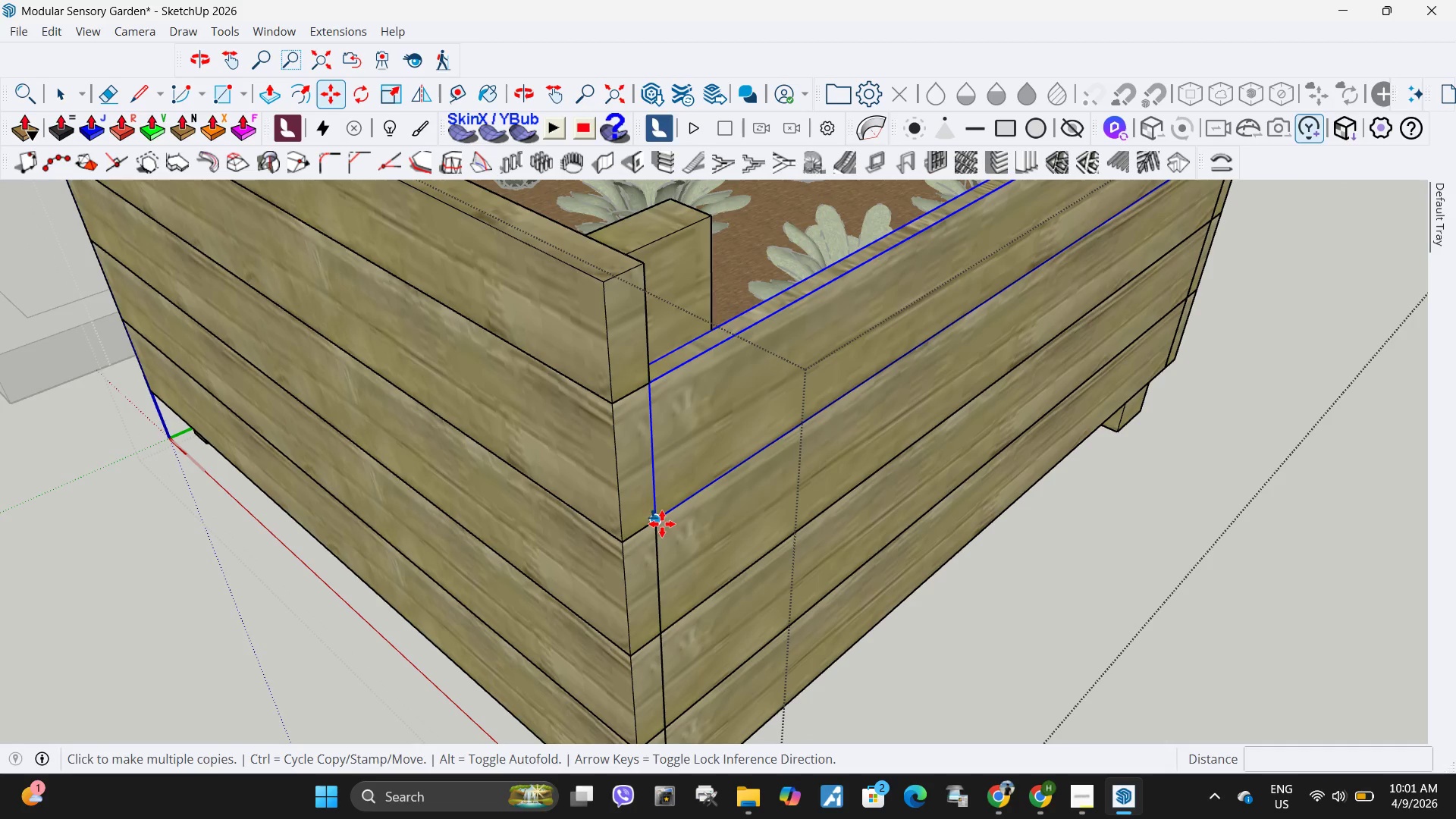 
left_click([662, 524])
 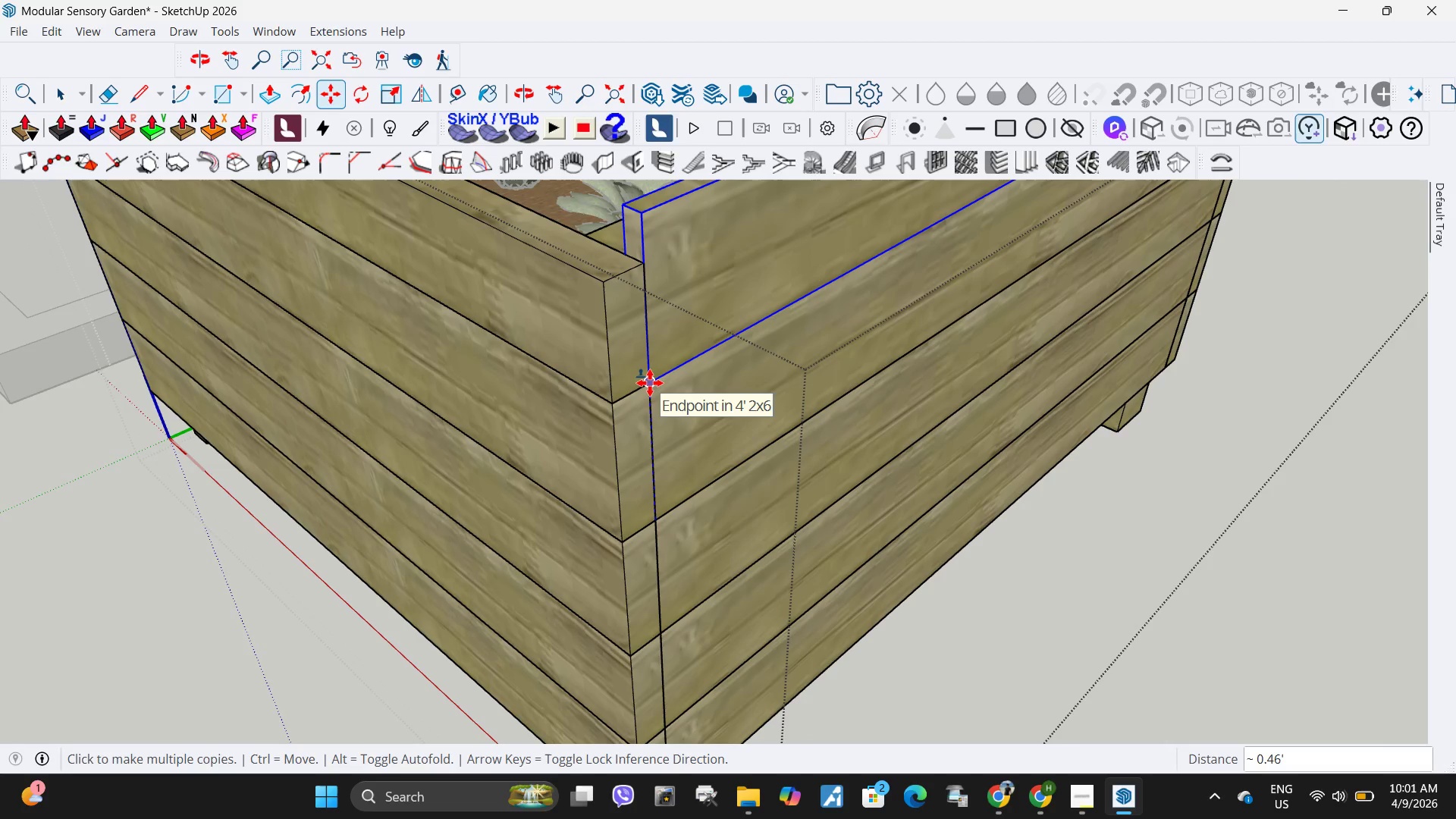 
left_click([650, 383])
 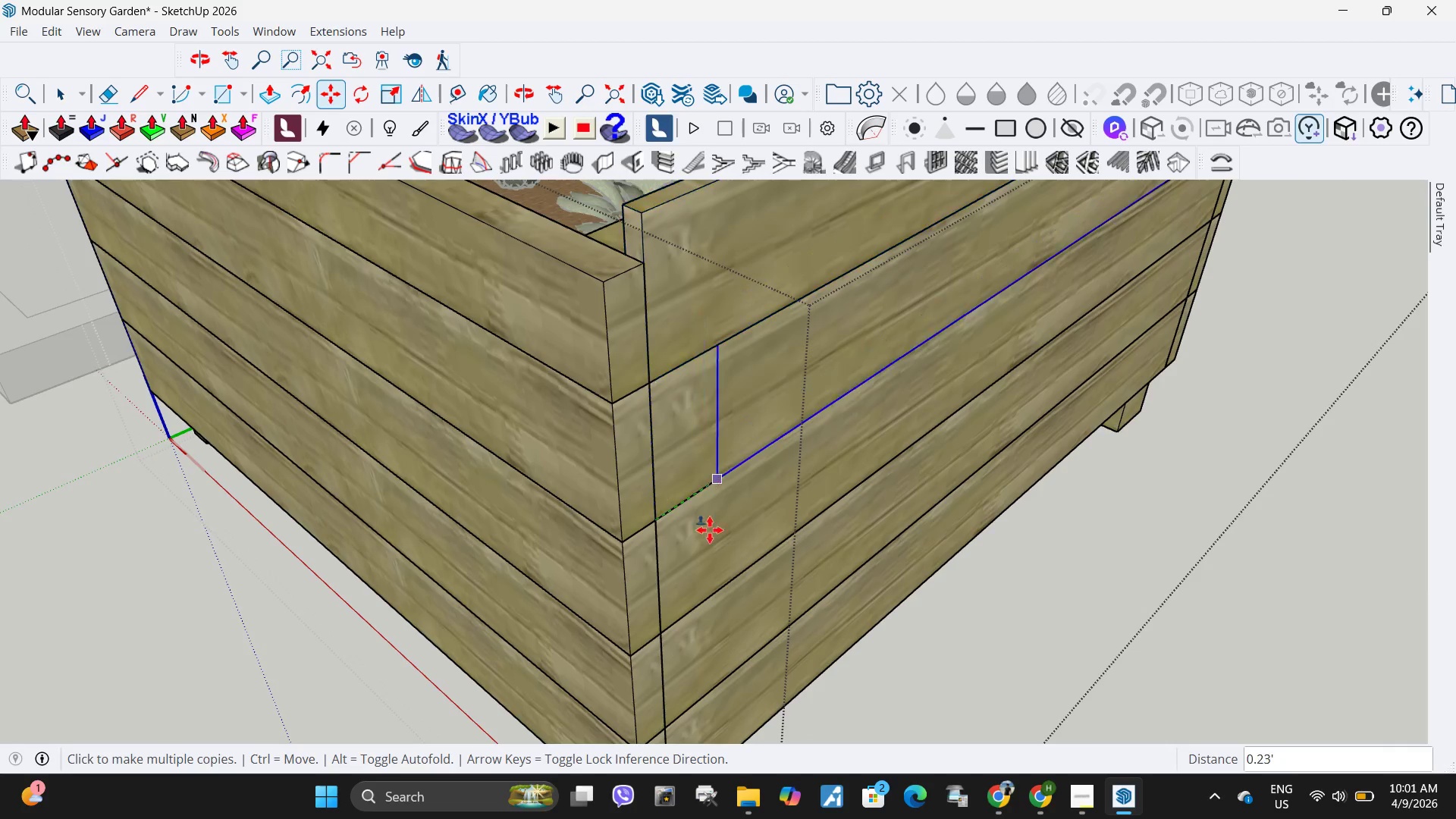 
key(Space)
 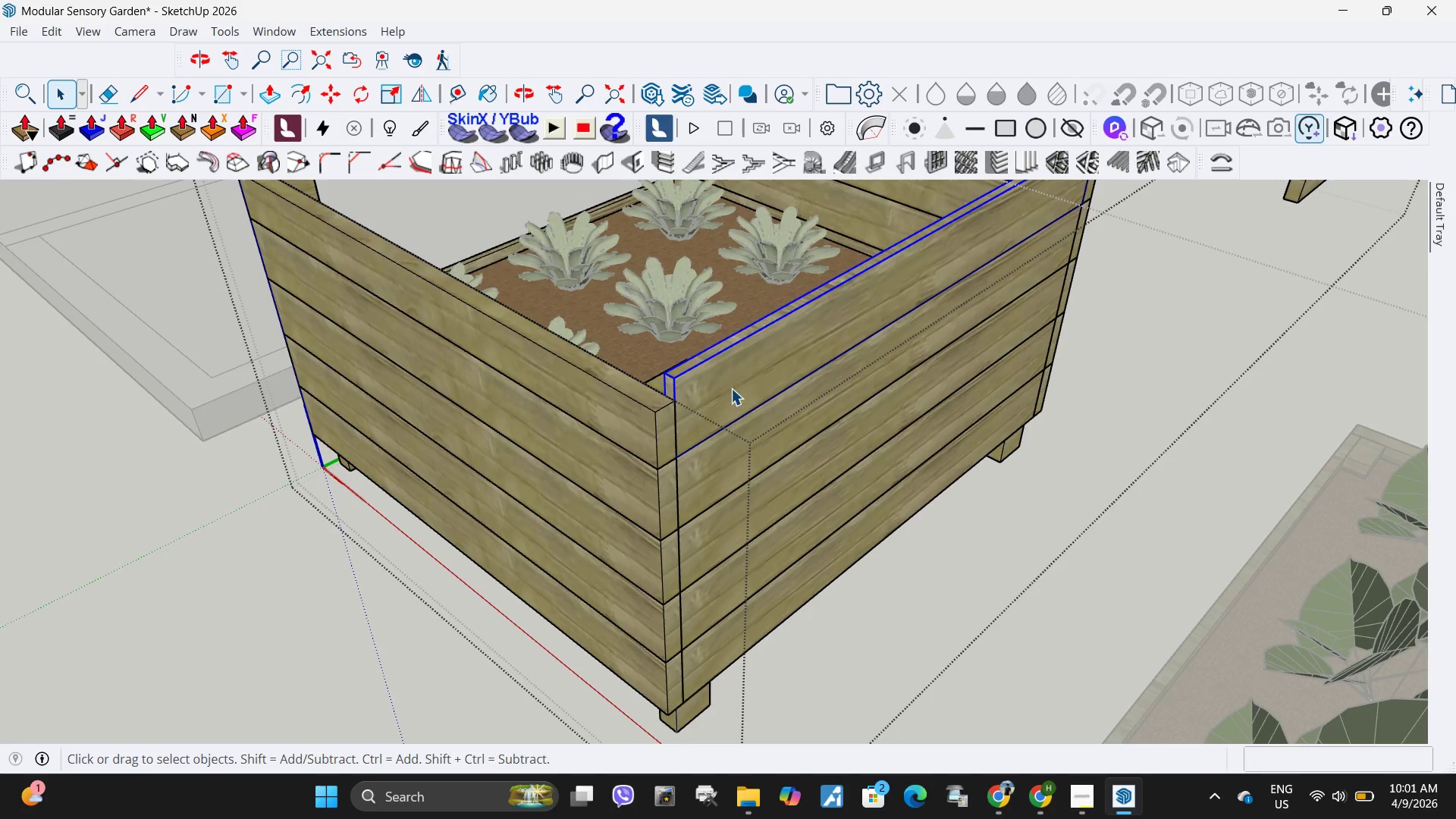 
scroll: coordinate [700, 553], scroll_direction: down, amount: 6.0
 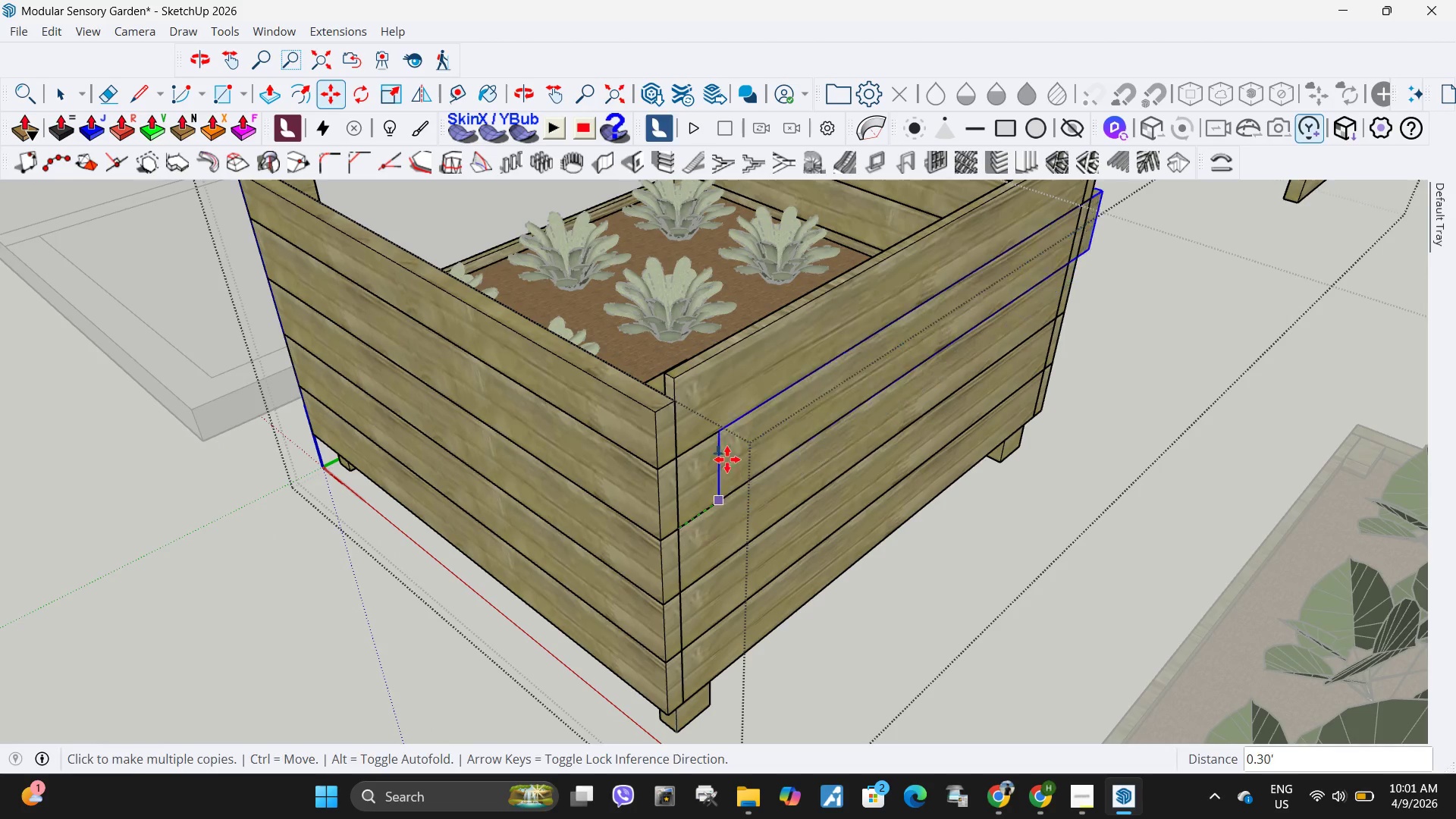 
right_click([731, 388])
 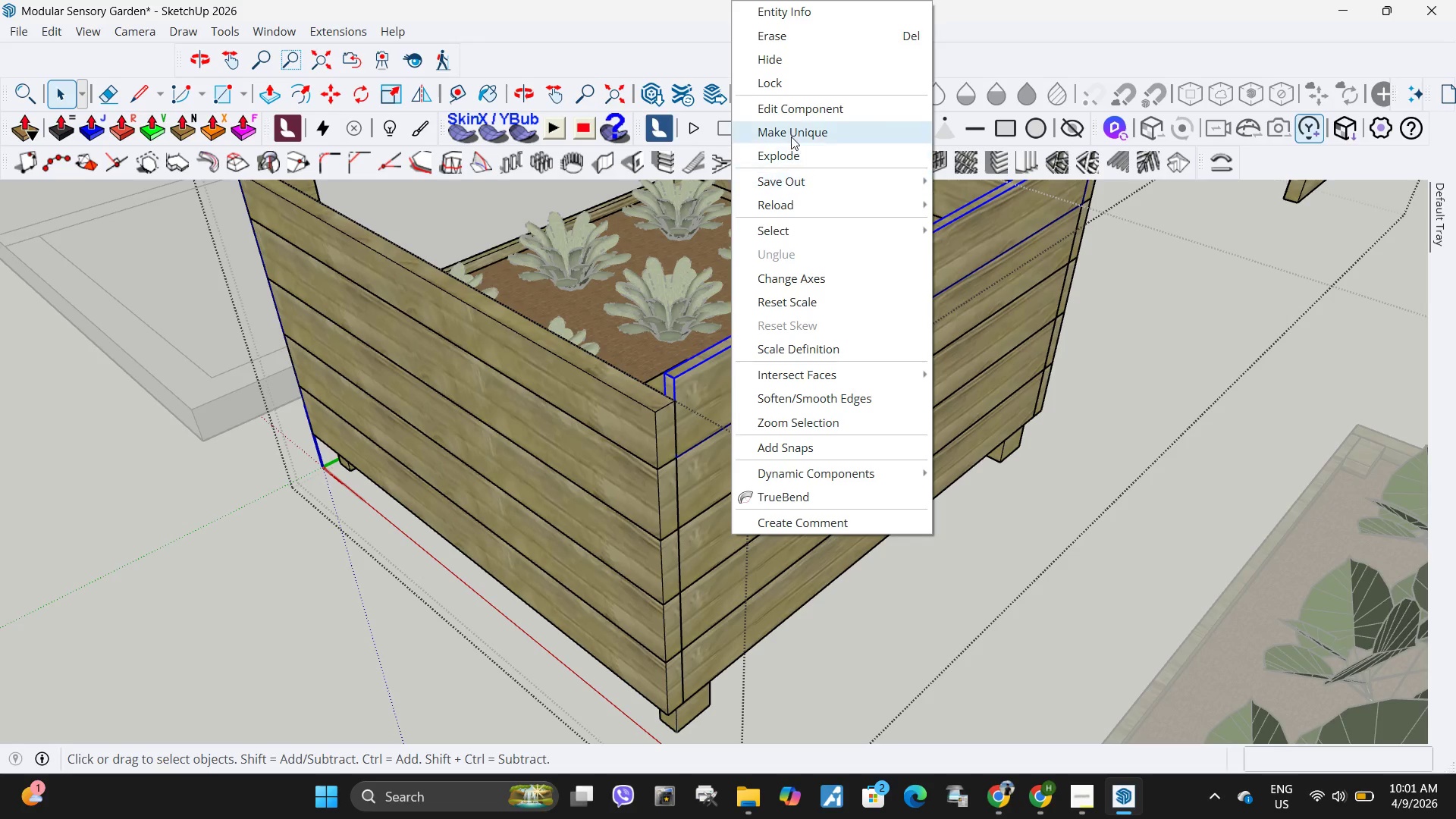 
left_click([791, 136])
 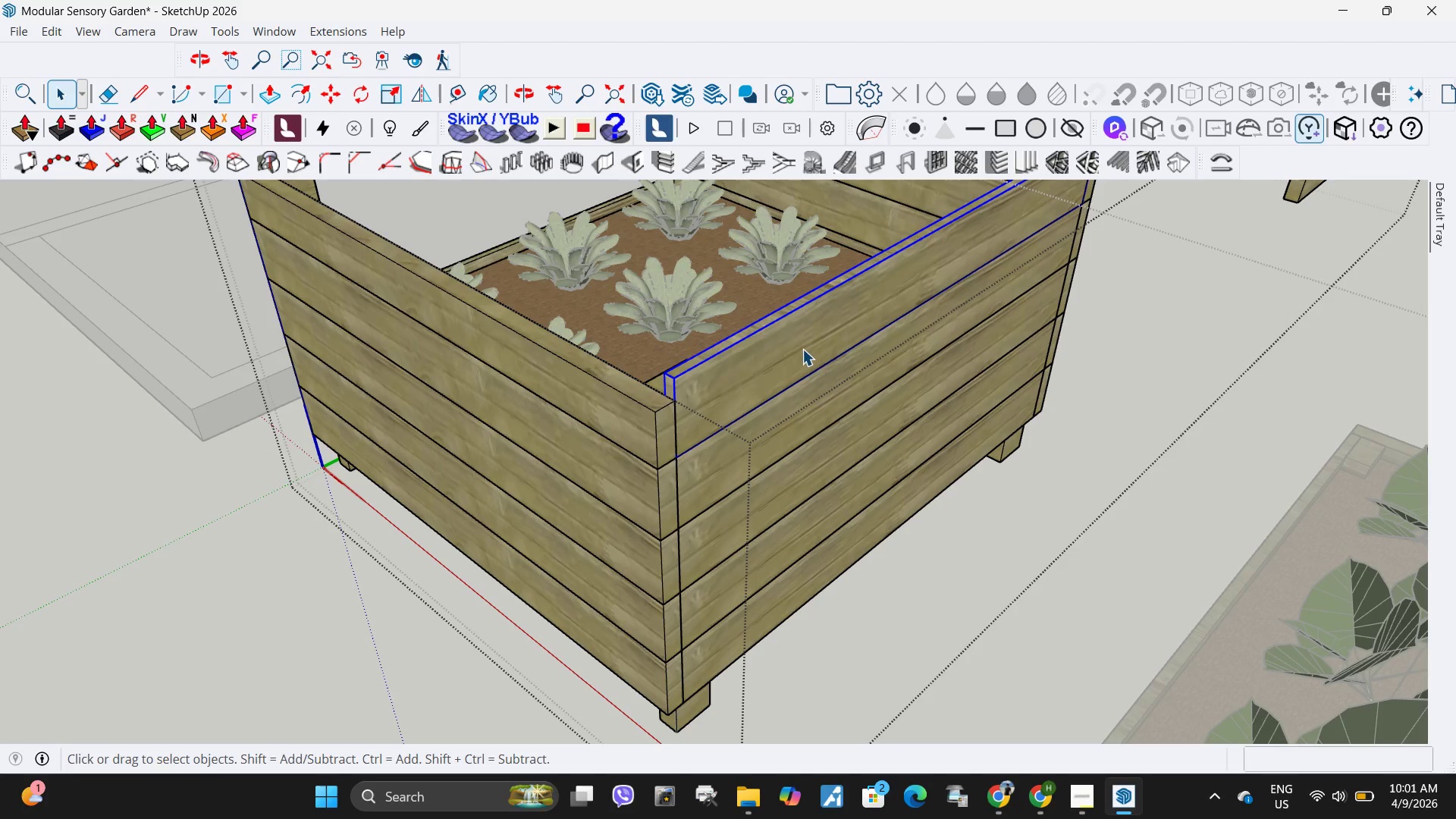 
double_click([802, 349])
 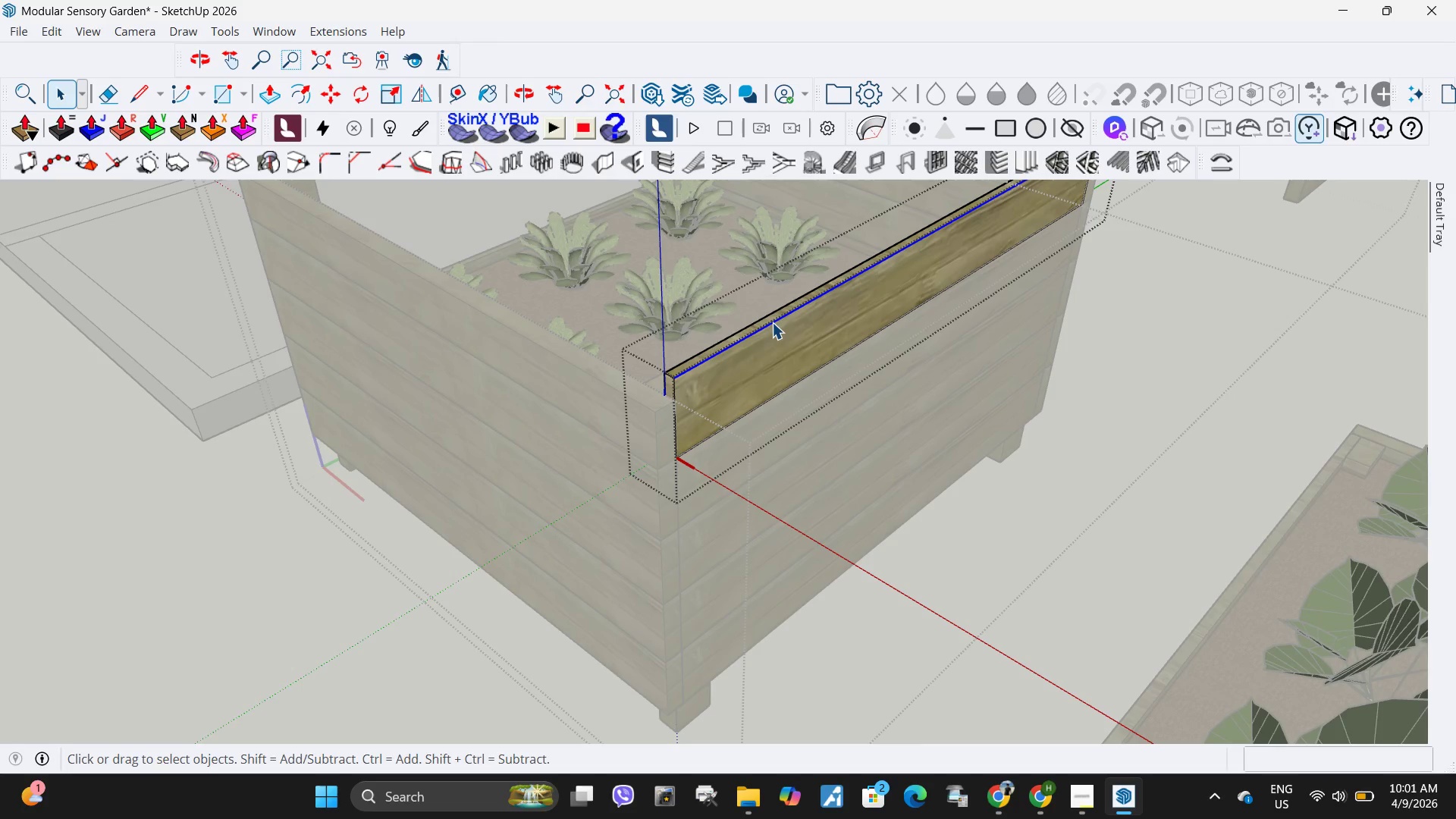 
left_click([767, 322])
 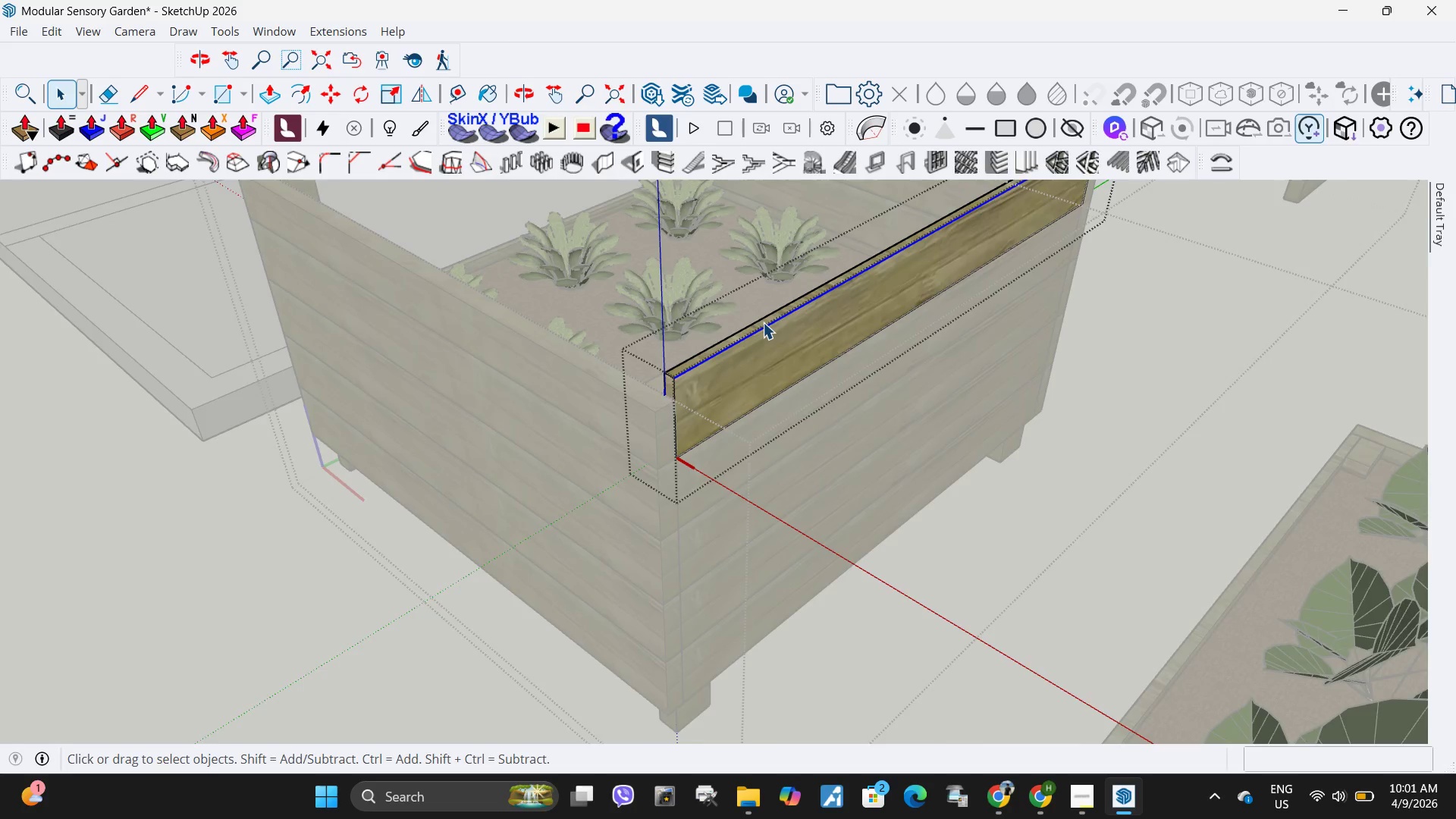 
left_click([763, 322])
 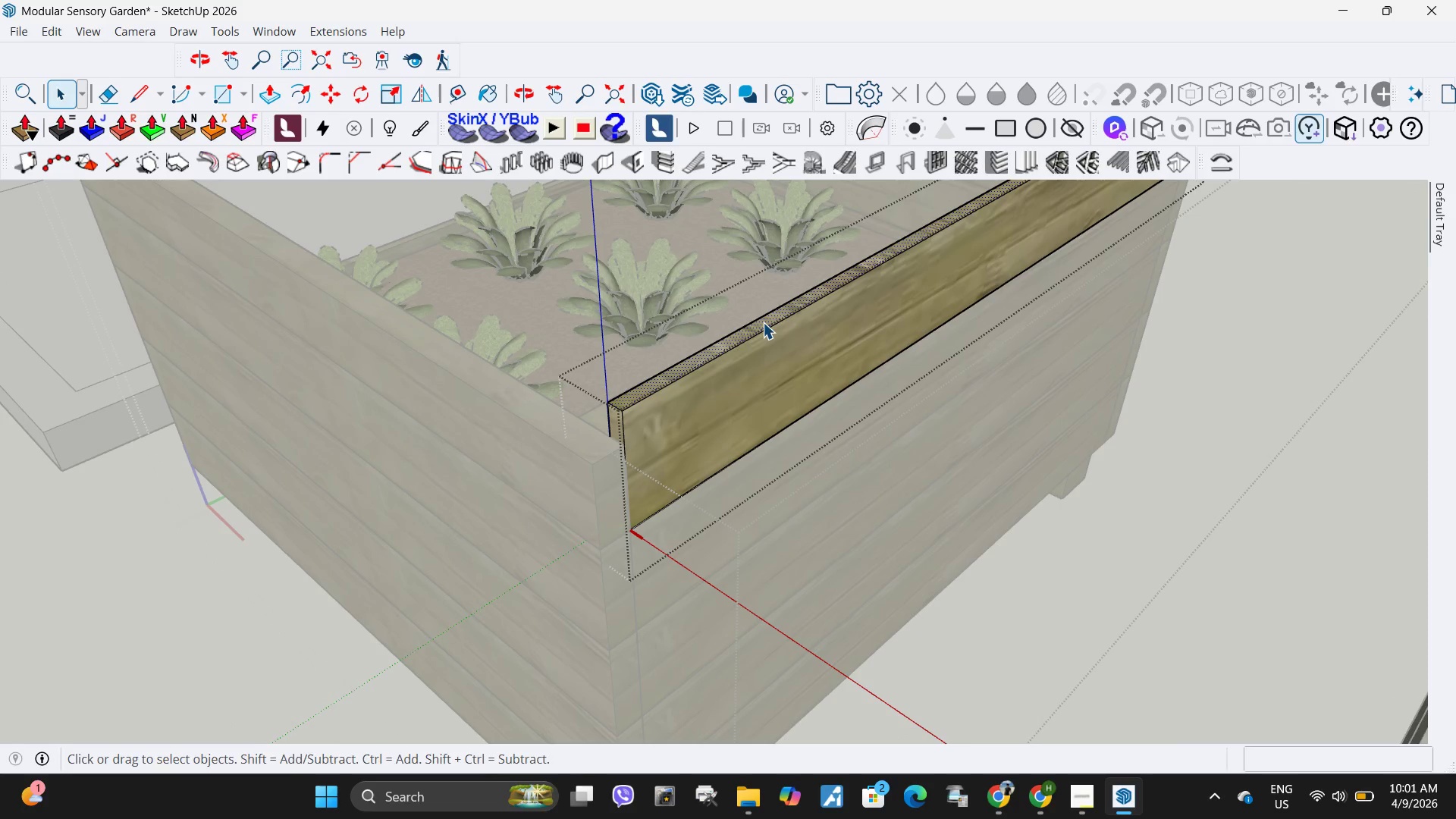 
scroll: coordinate [763, 322], scroll_direction: up, amount: 4.0
 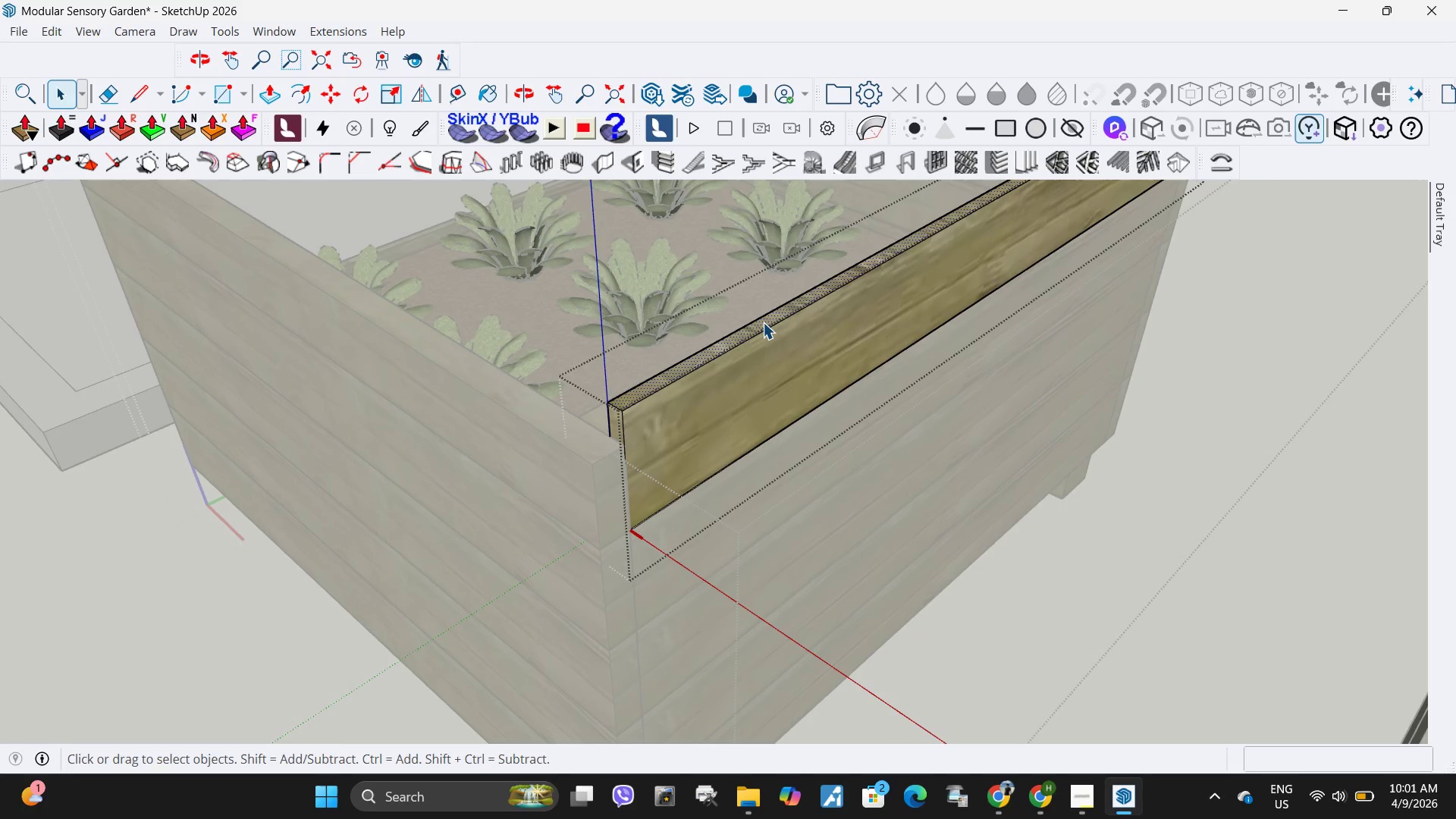 
key(P)
 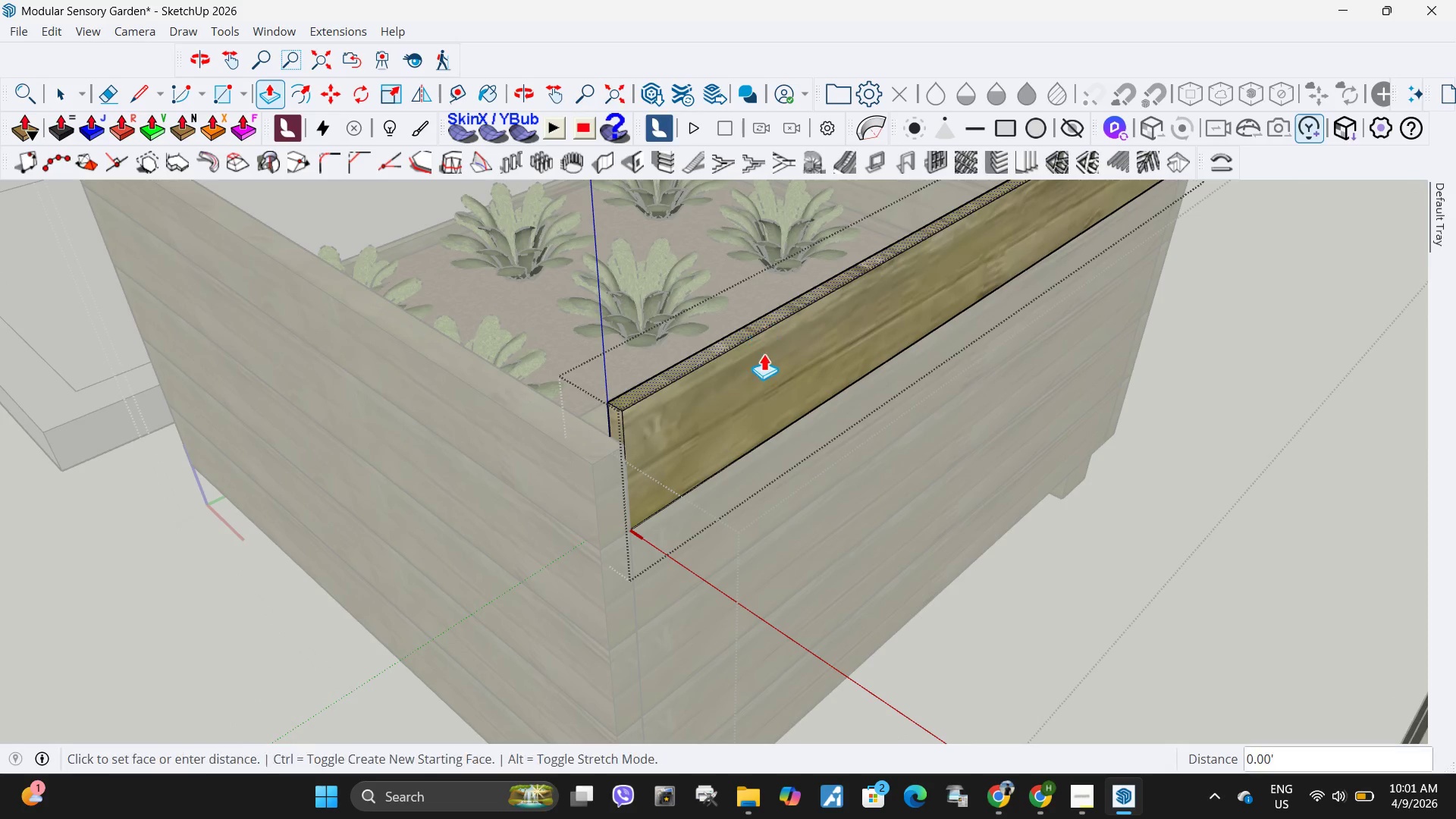 
left_click([763, 322])
 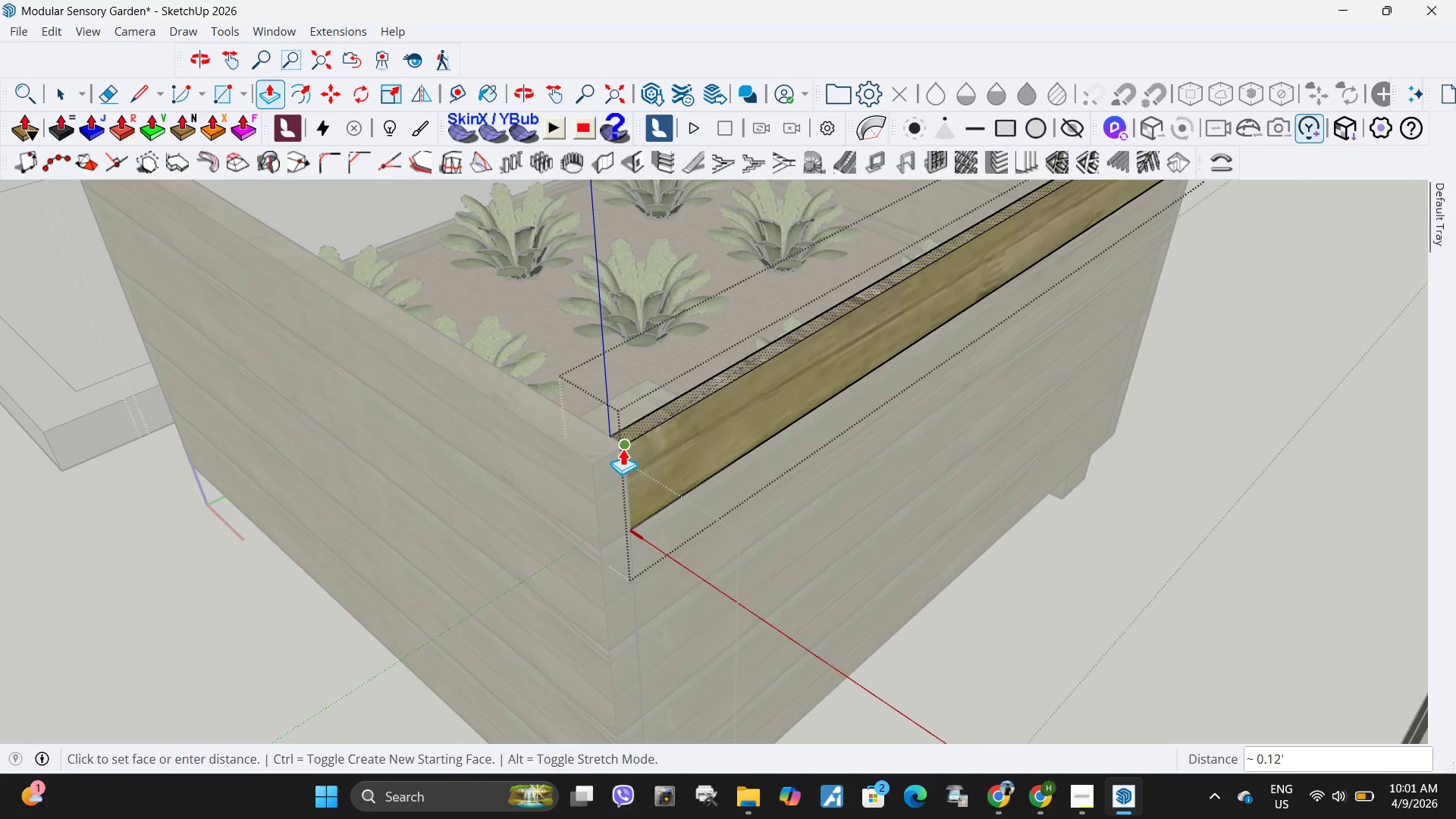 
left_click([623, 448])
 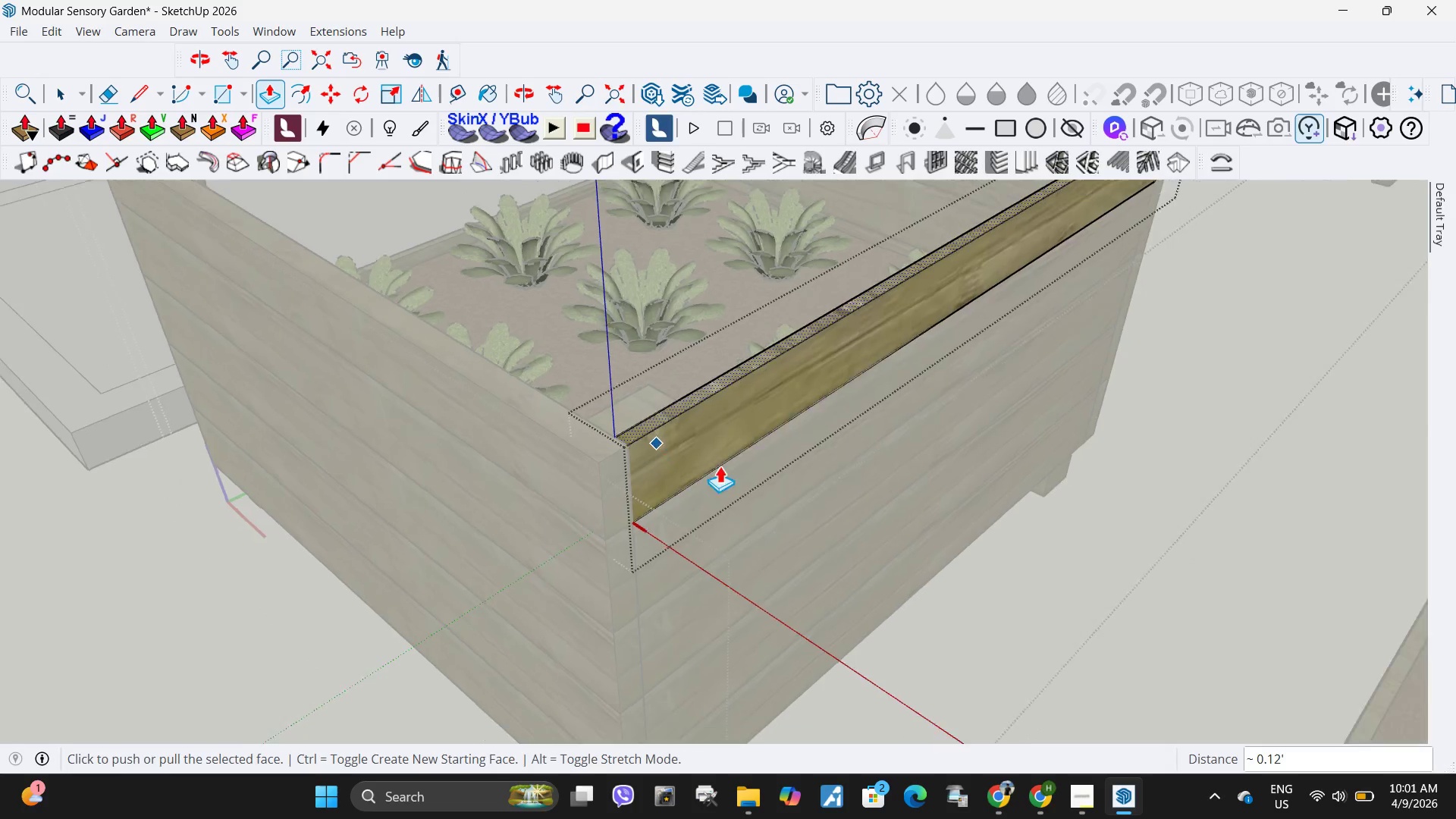 
key(Space)
 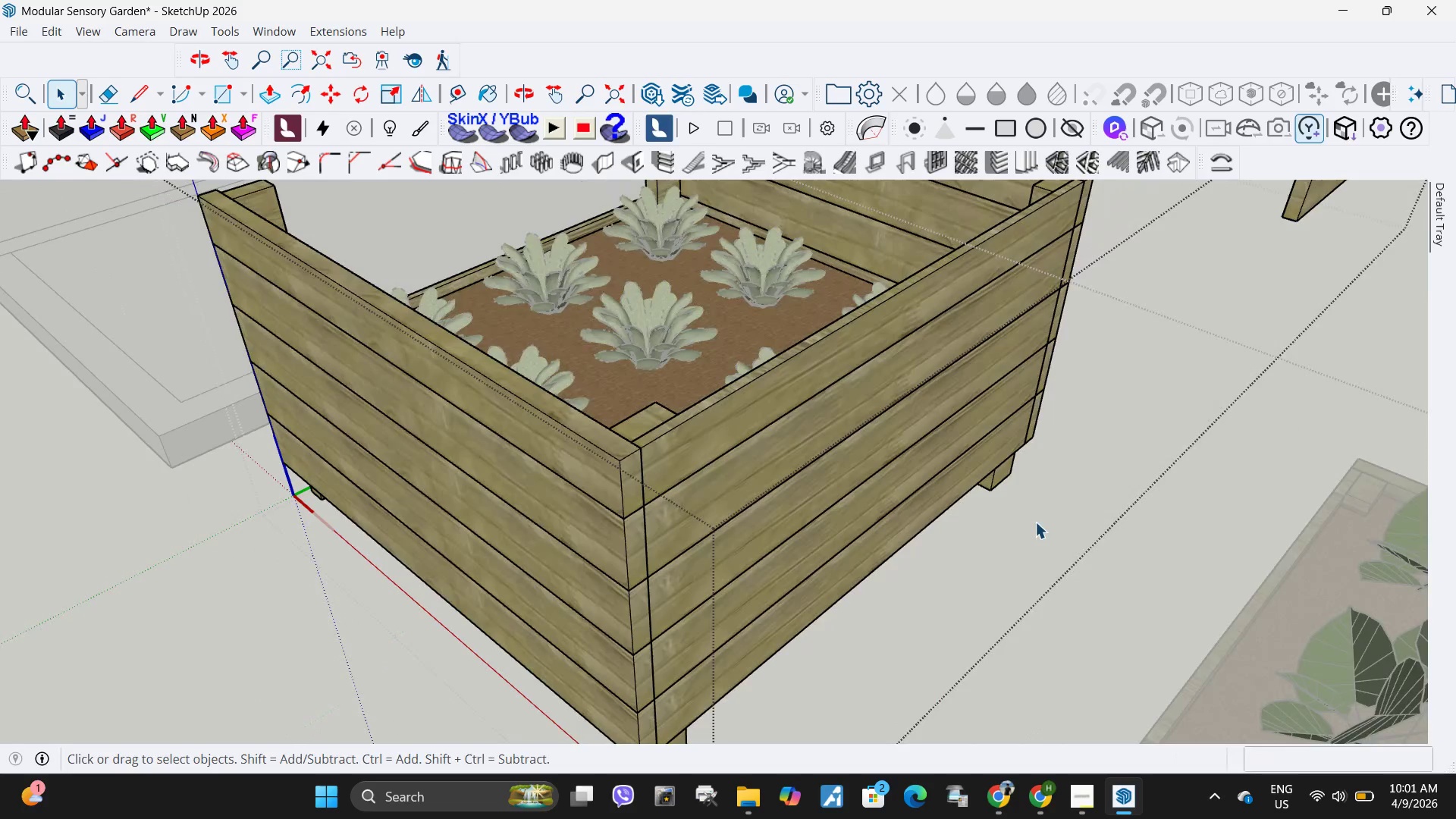 
left_click([1037, 523])
 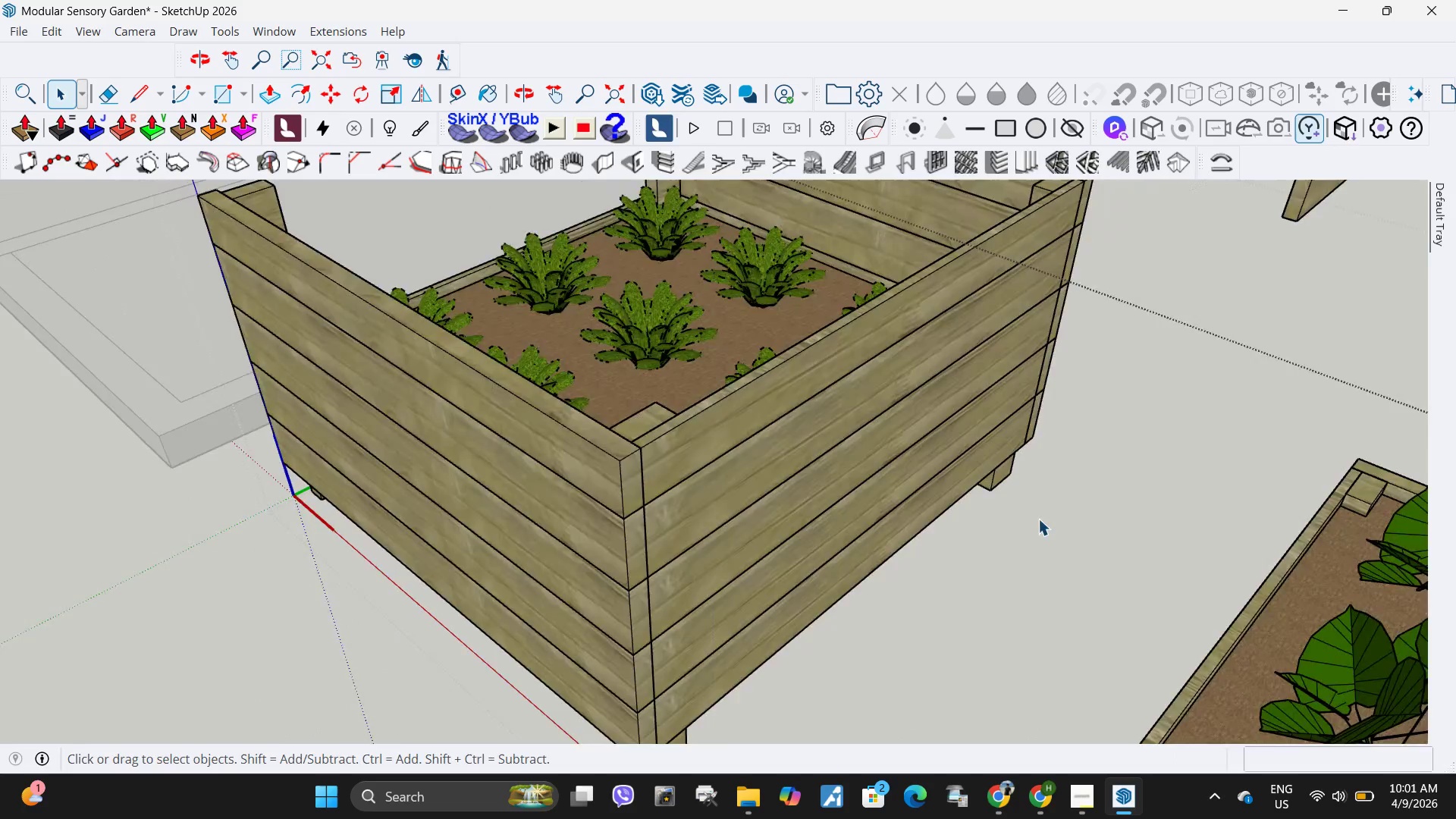 
key(Escape)
 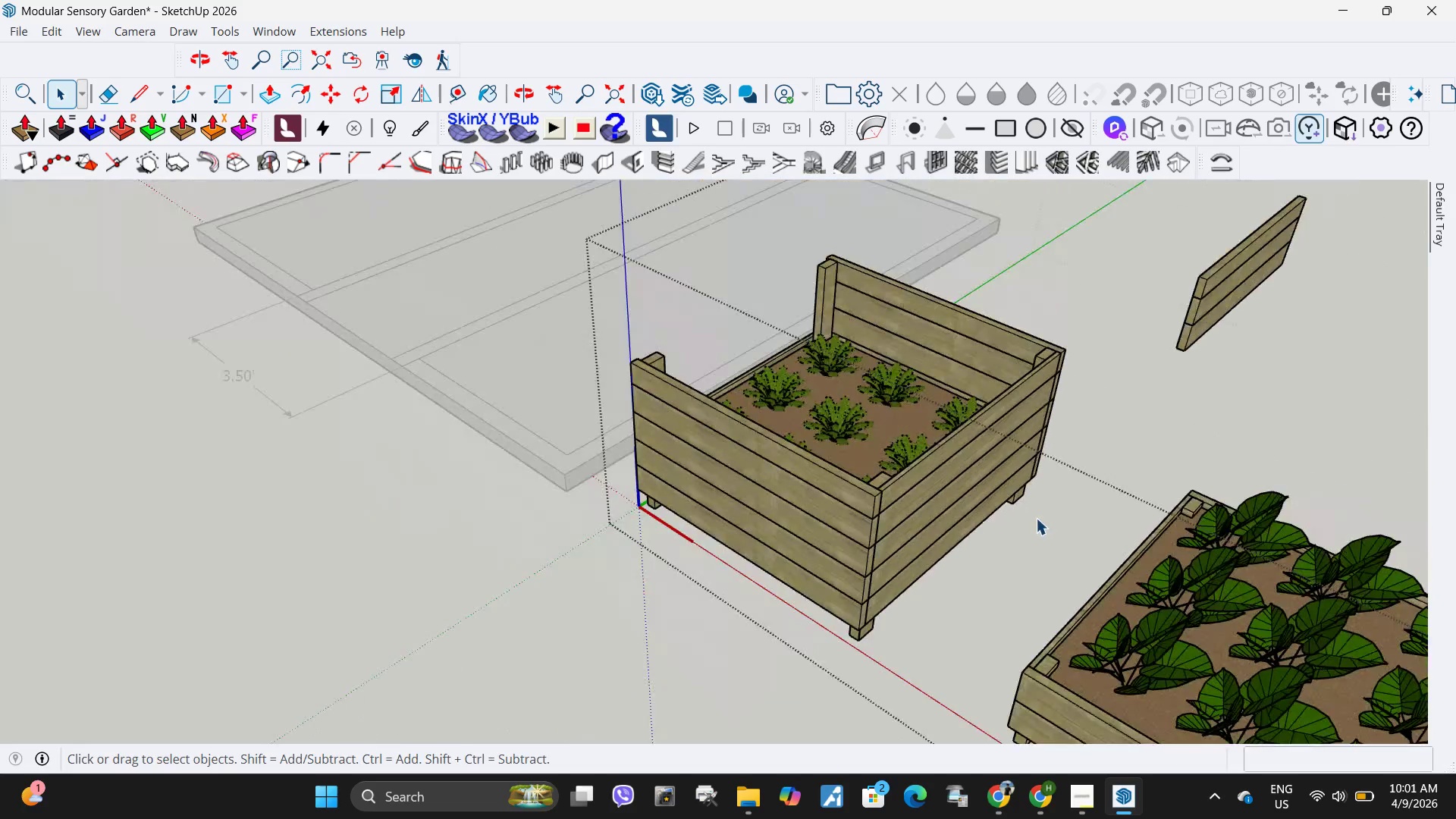 
scroll: coordinate [1038, 519], scroll_direction: down, amount: 12.0
 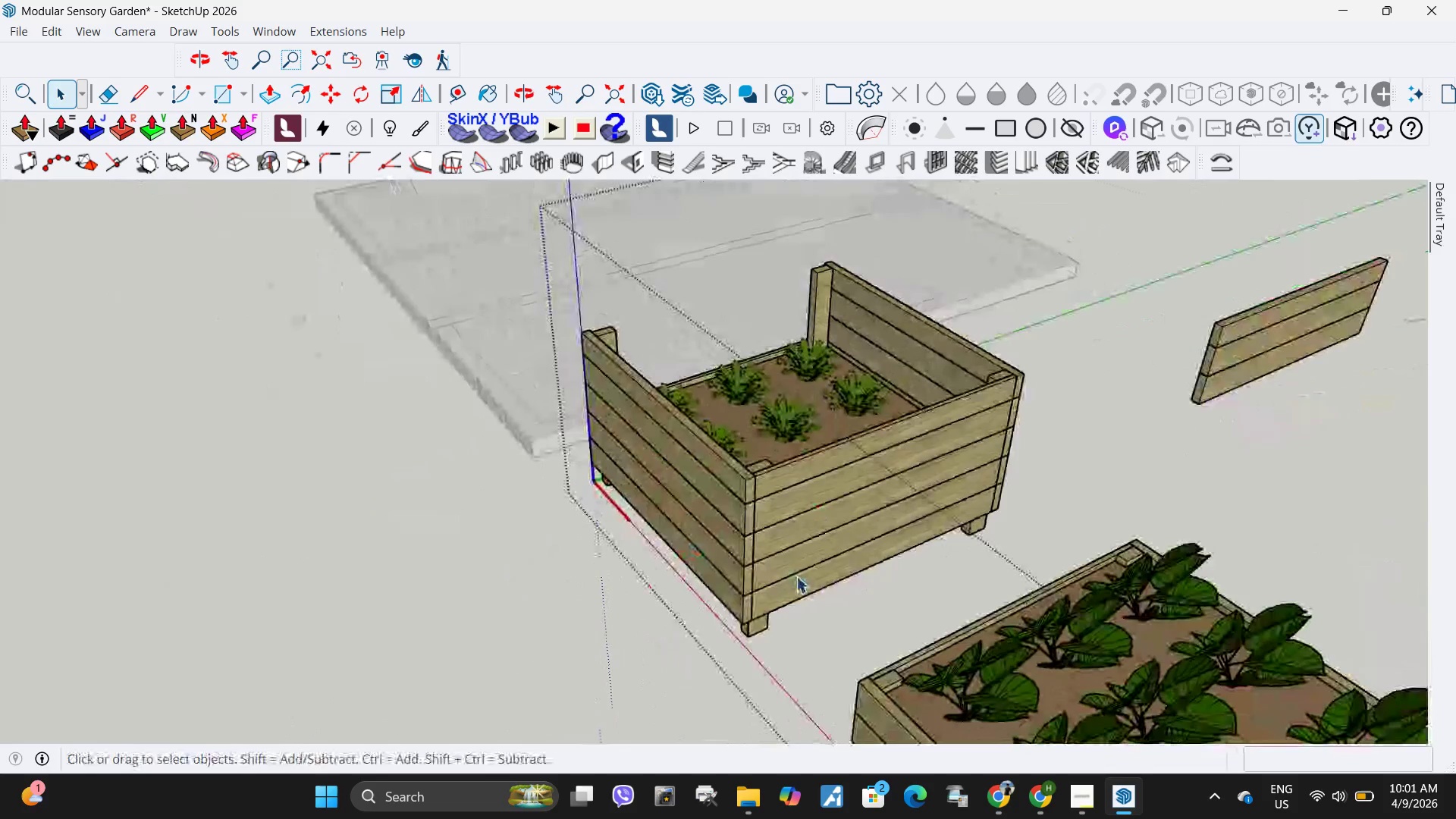 
double_click([791, 579])
 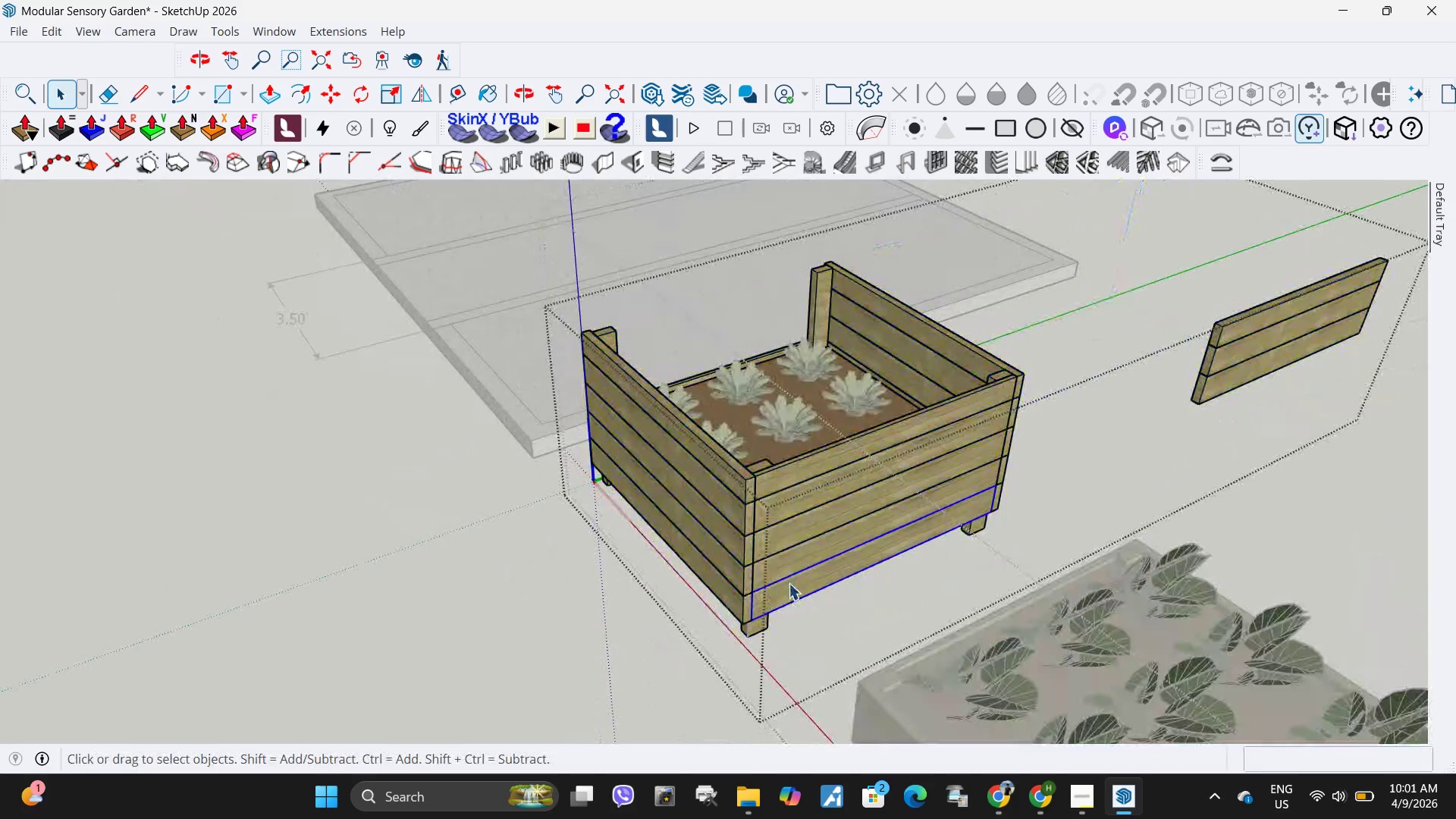 
triple_click([789, 583])
 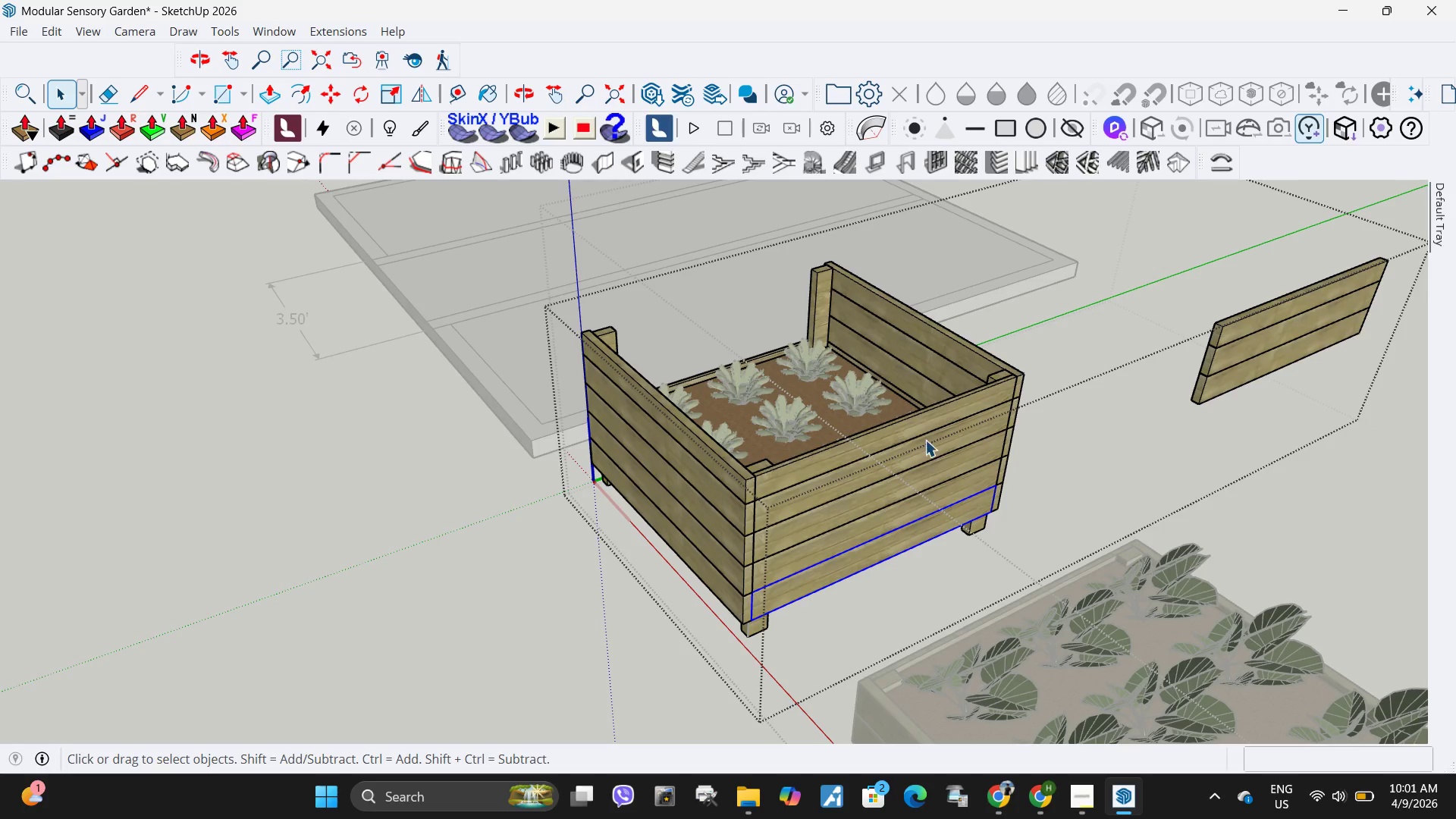 
left_click([940, 418])
 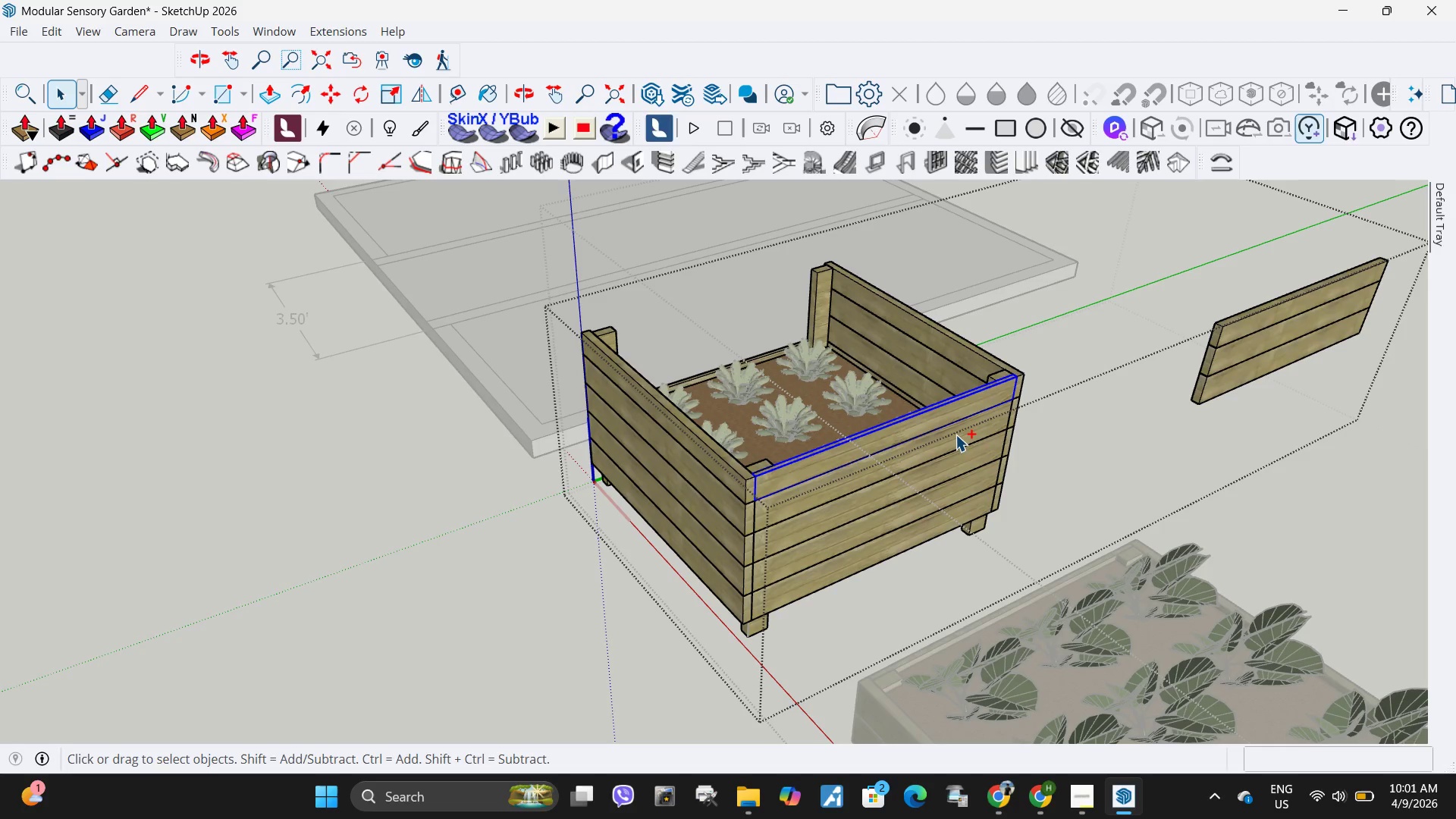 
hold_key(key=ControlLeft, duration=1.5)
left_click([957, 435])
 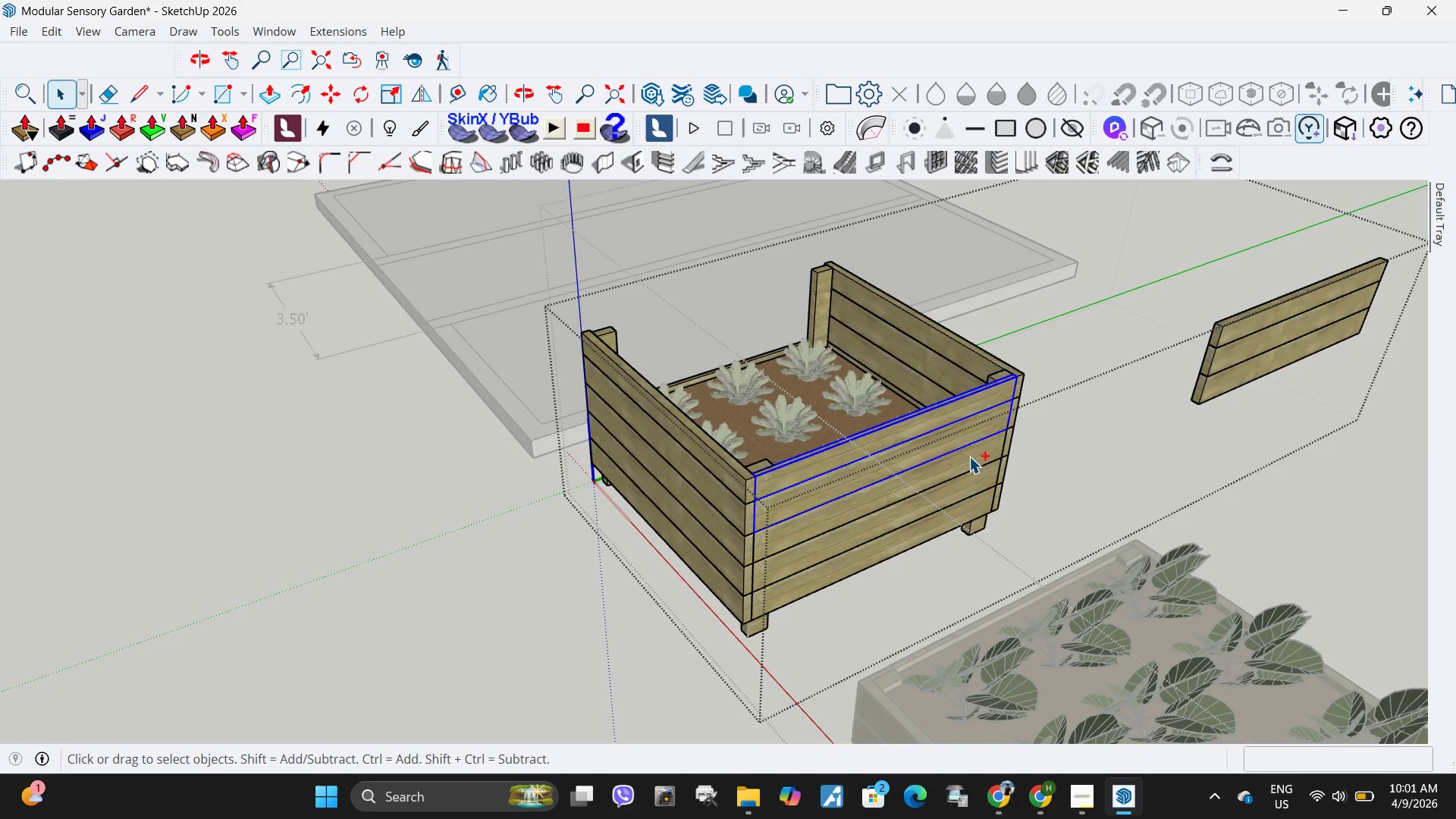 
left_click([969, 457])
 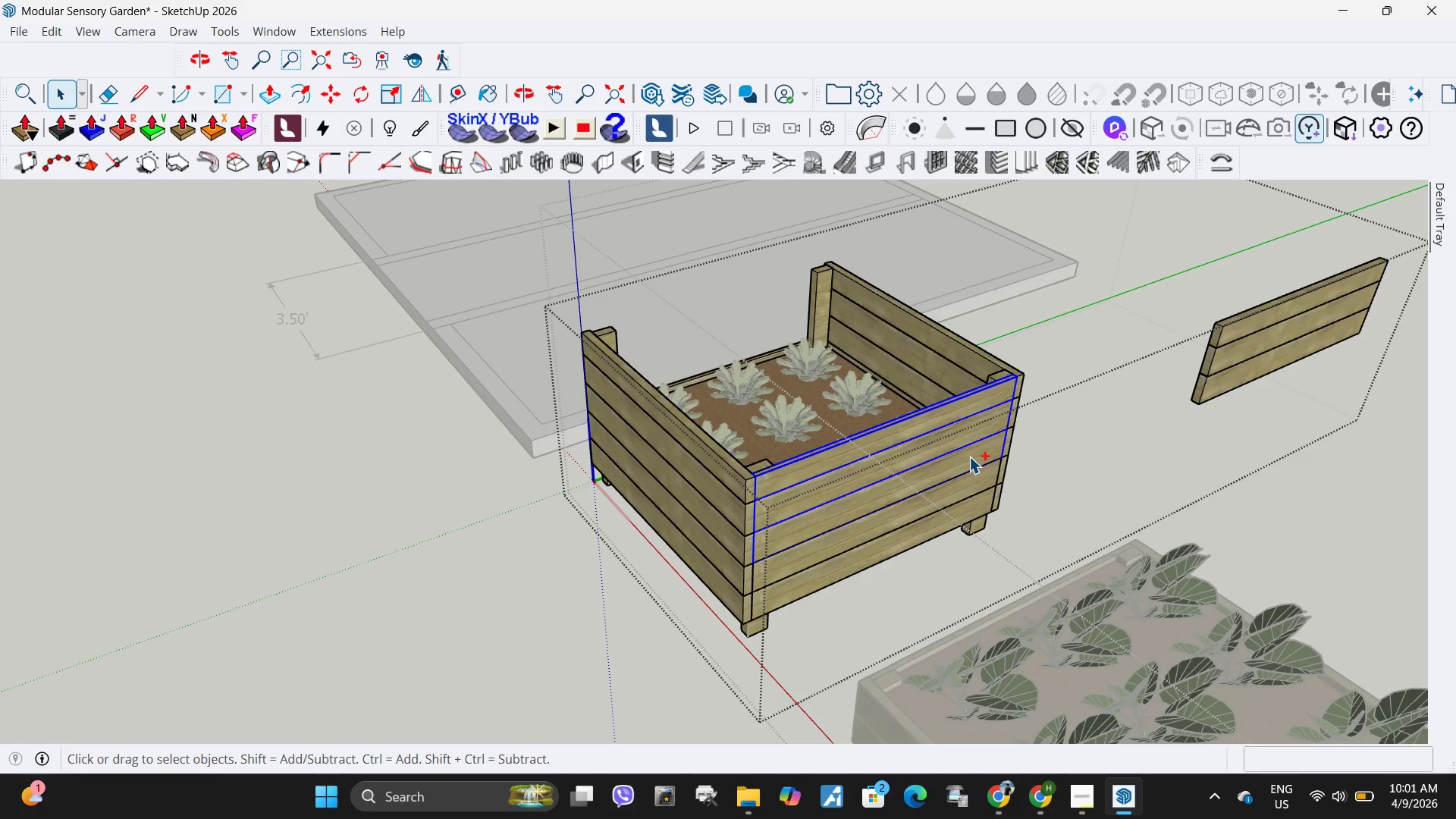 
hold_key(key=ControlLeft, duration=0.77)
 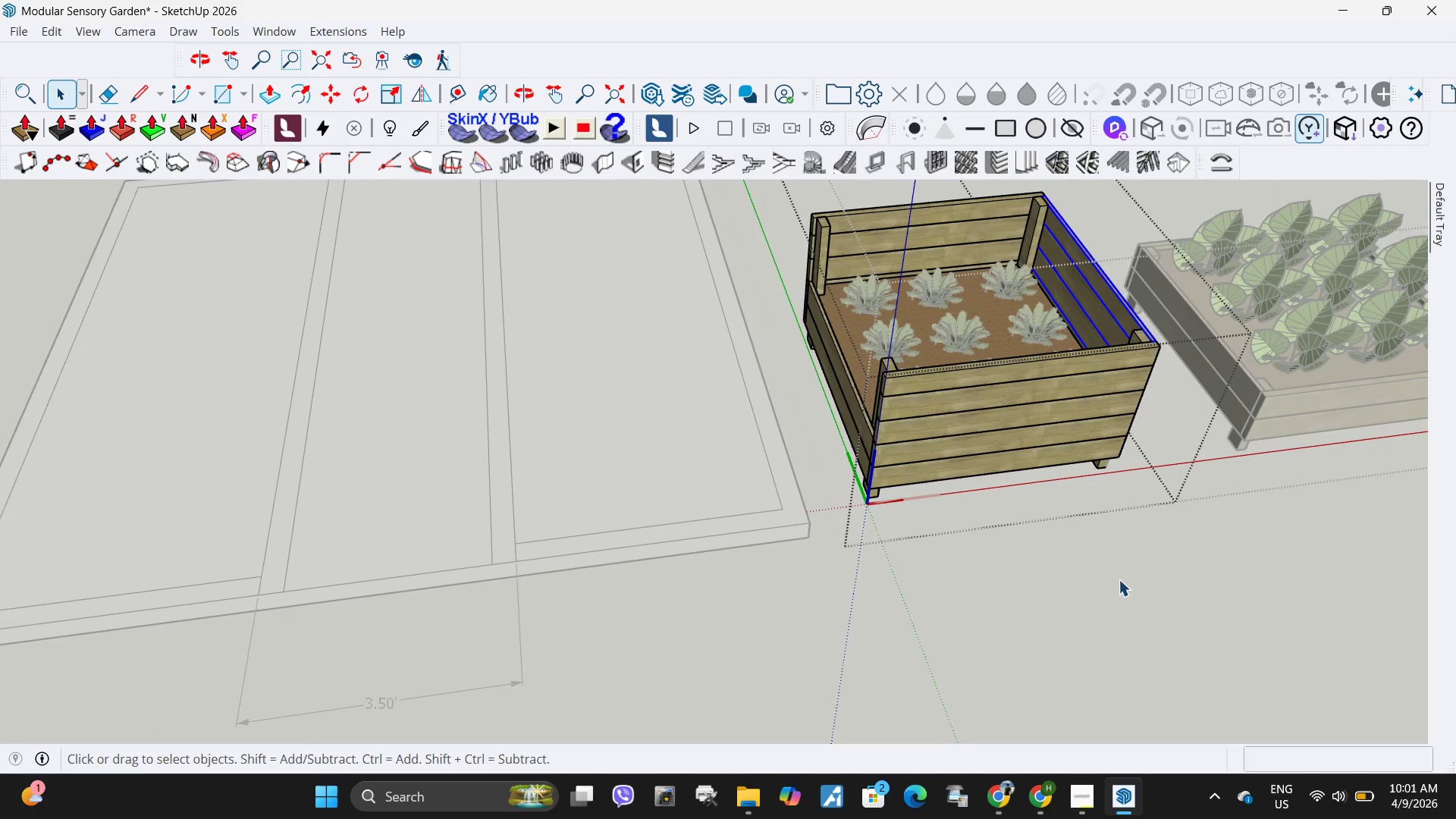 
key(M)
 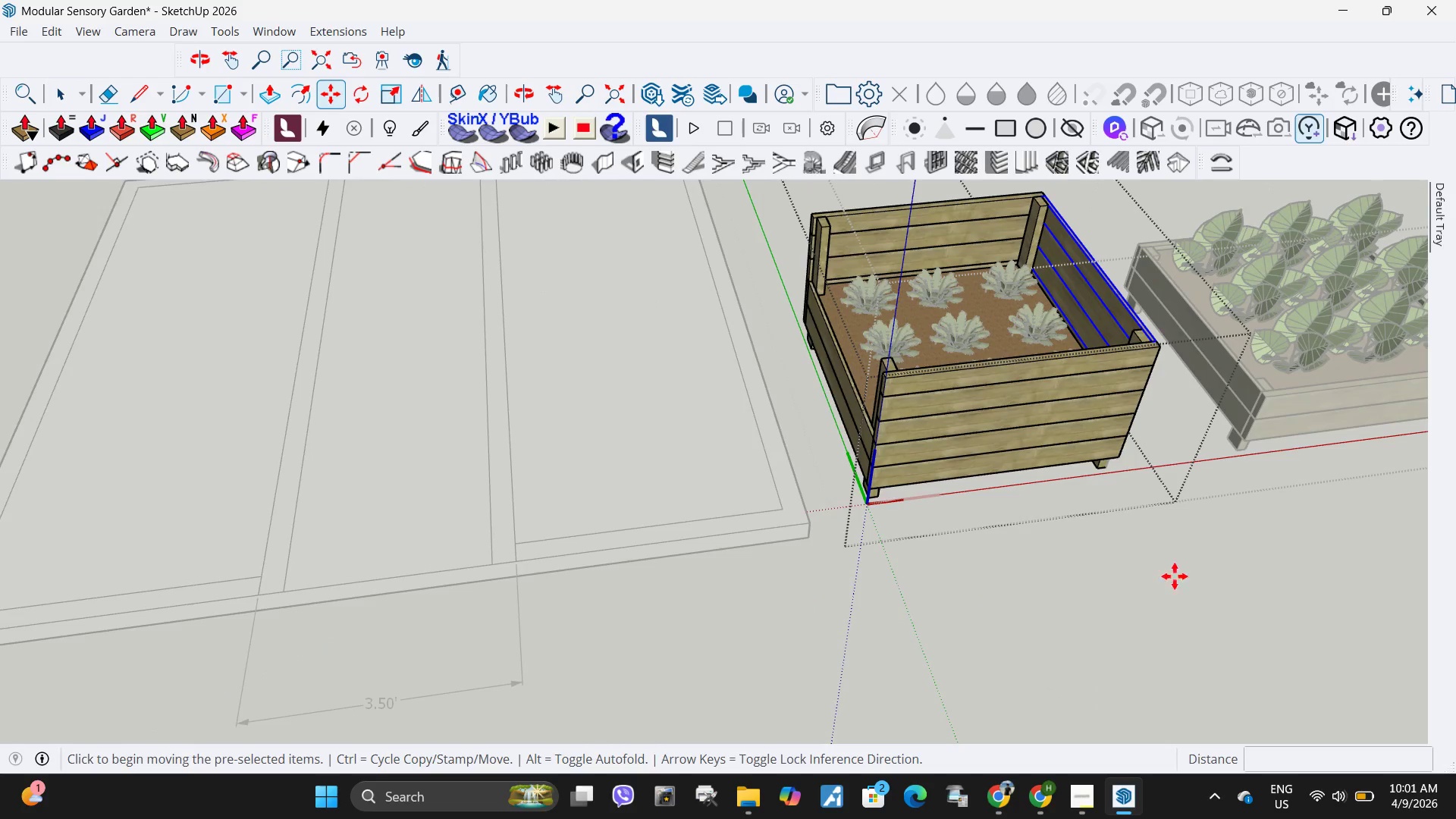 
key(Control+ControlLeft)
 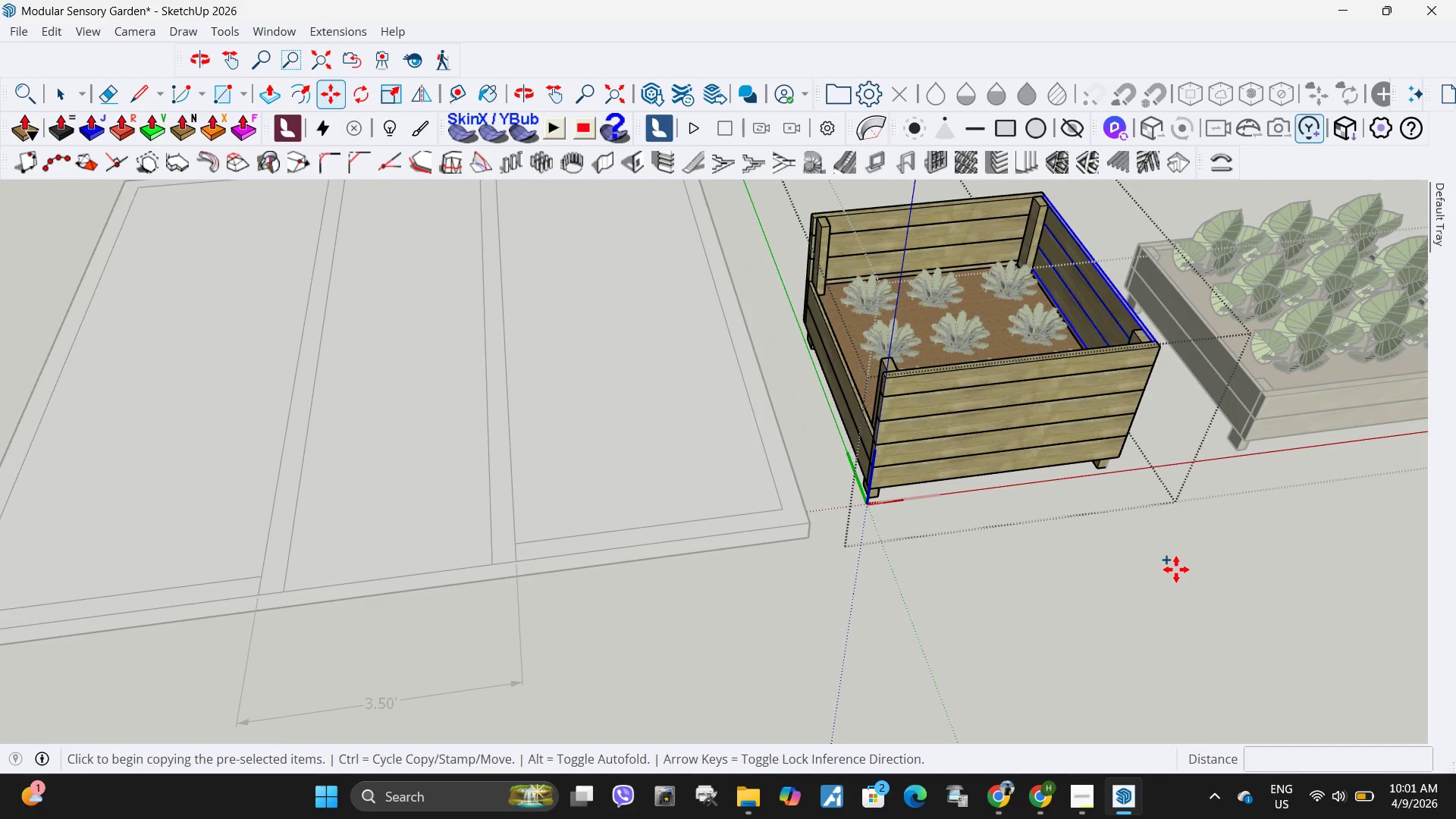 
left_click([1176, 570])
 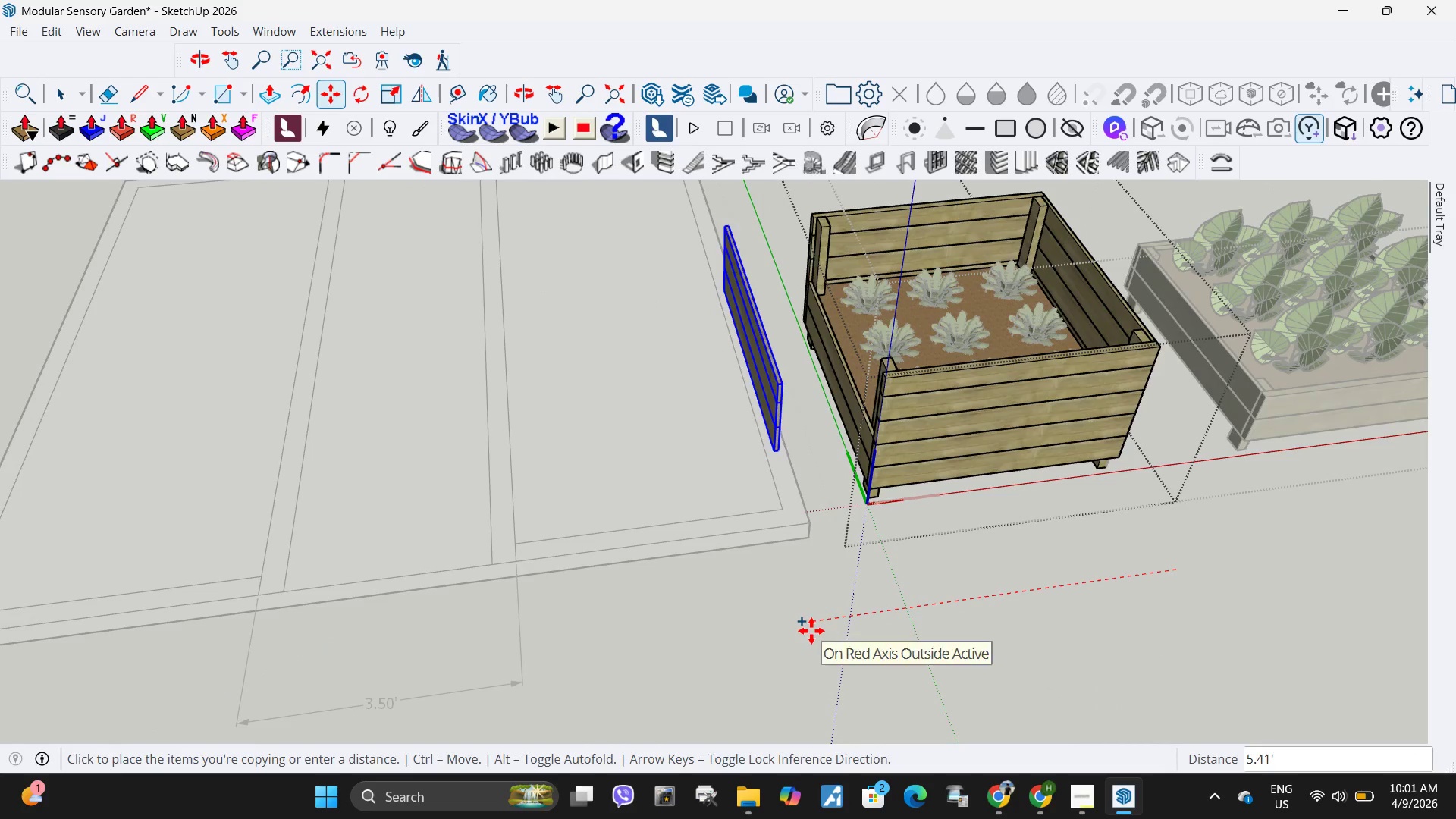 
left_click([811, 631])
 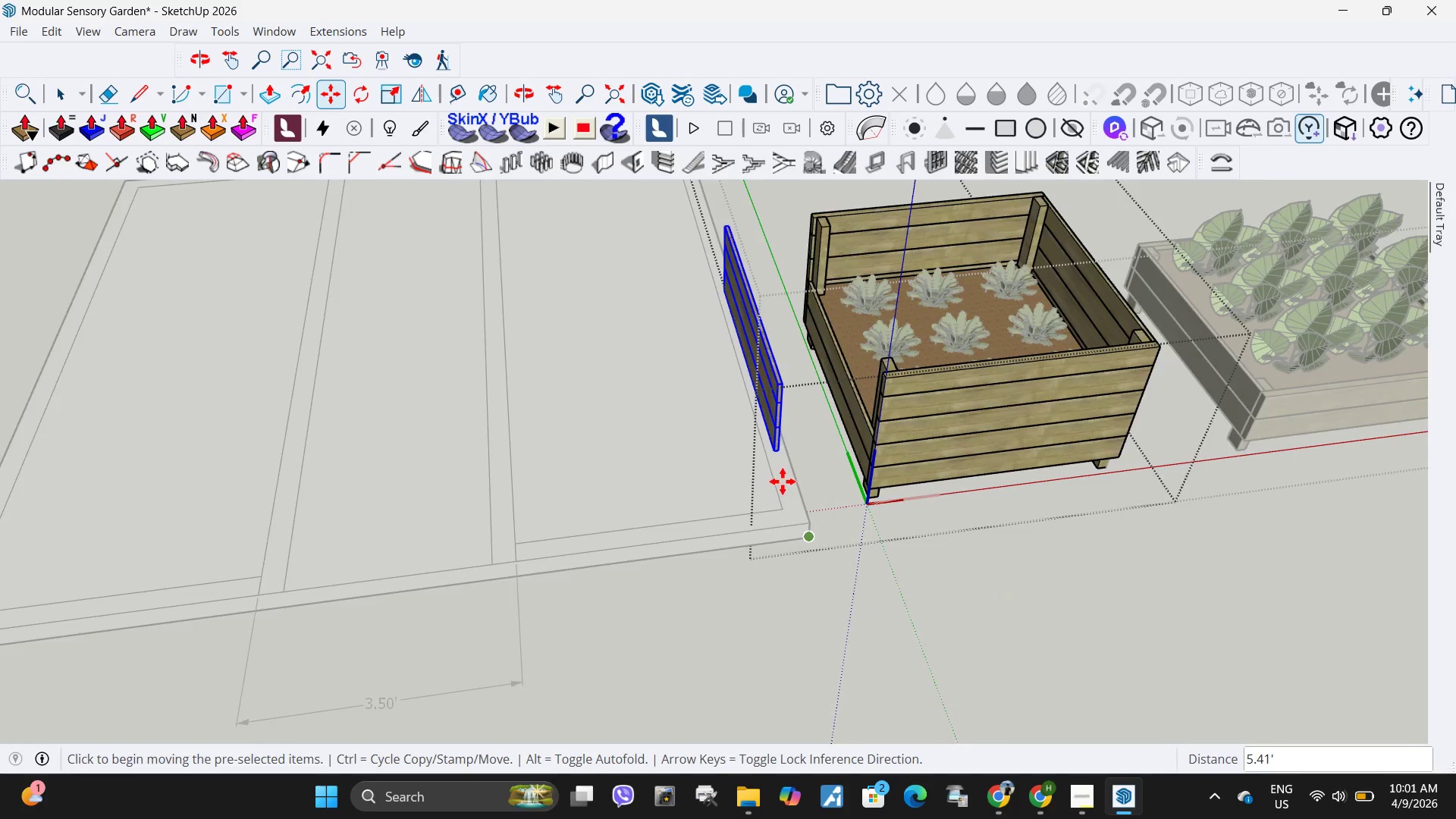 
scroll: coordinate [802, 432], scroll_direction: up, amount: 10.0
 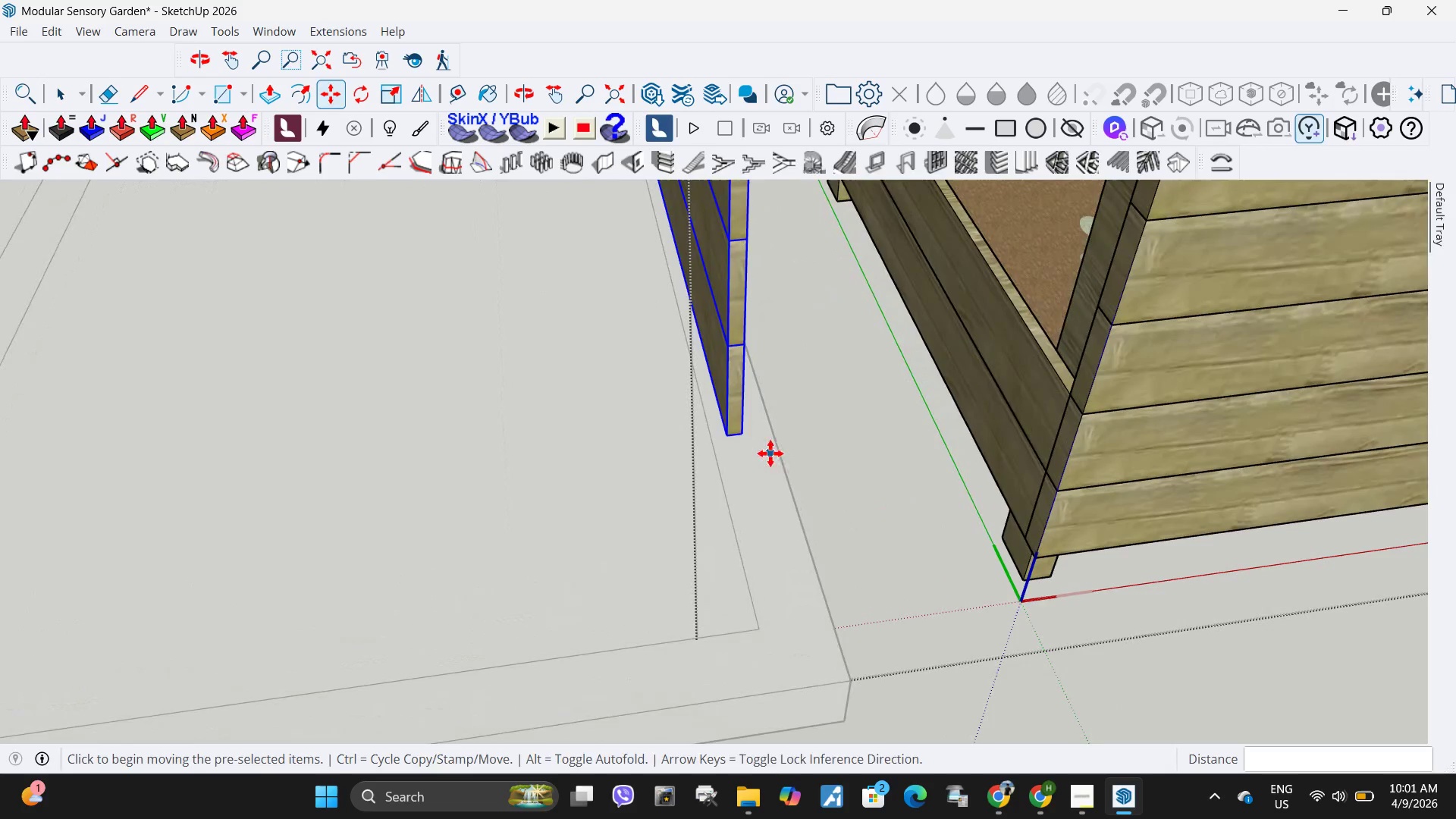 
key(M)
 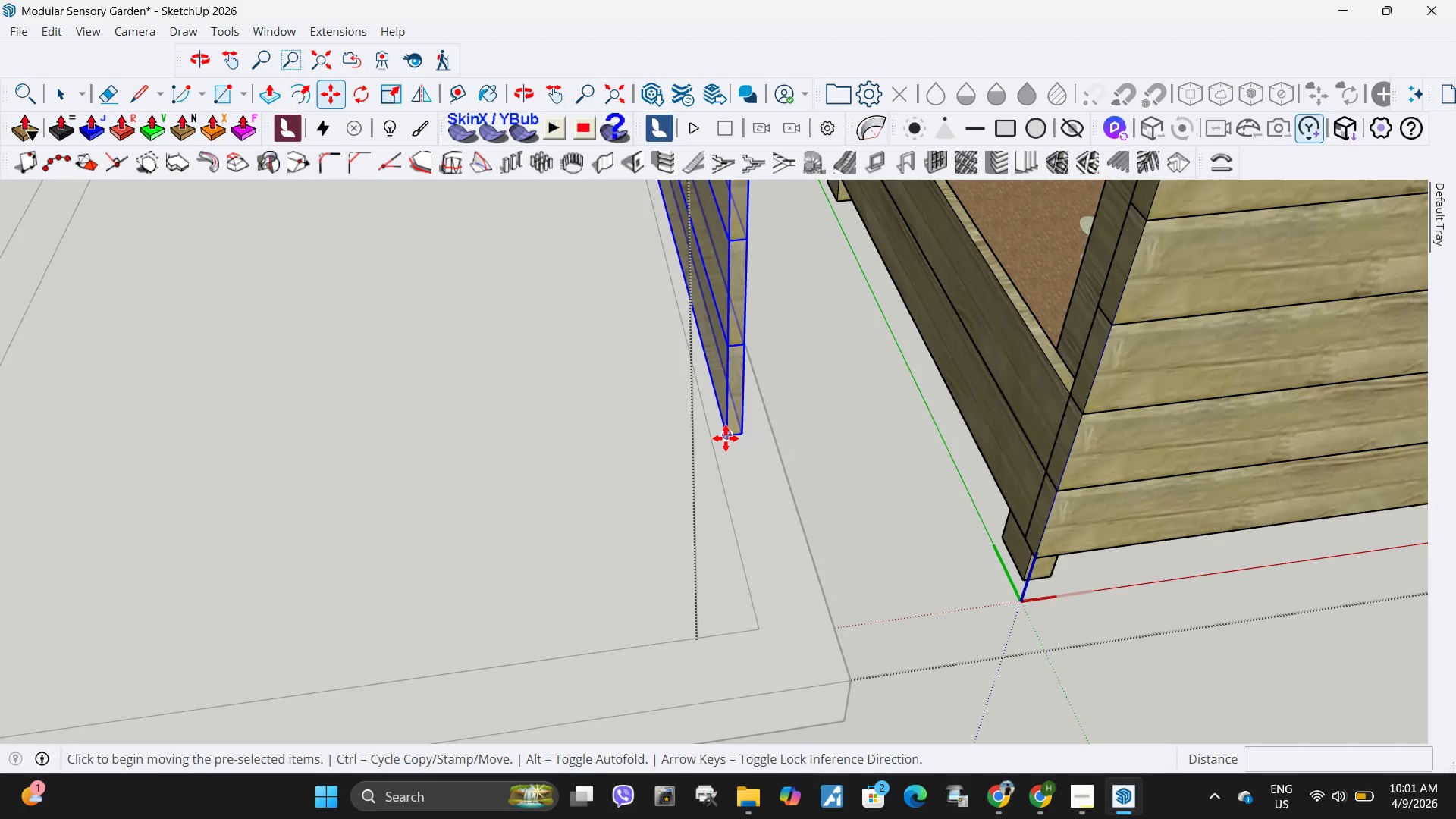 
left_click([723, 439])
 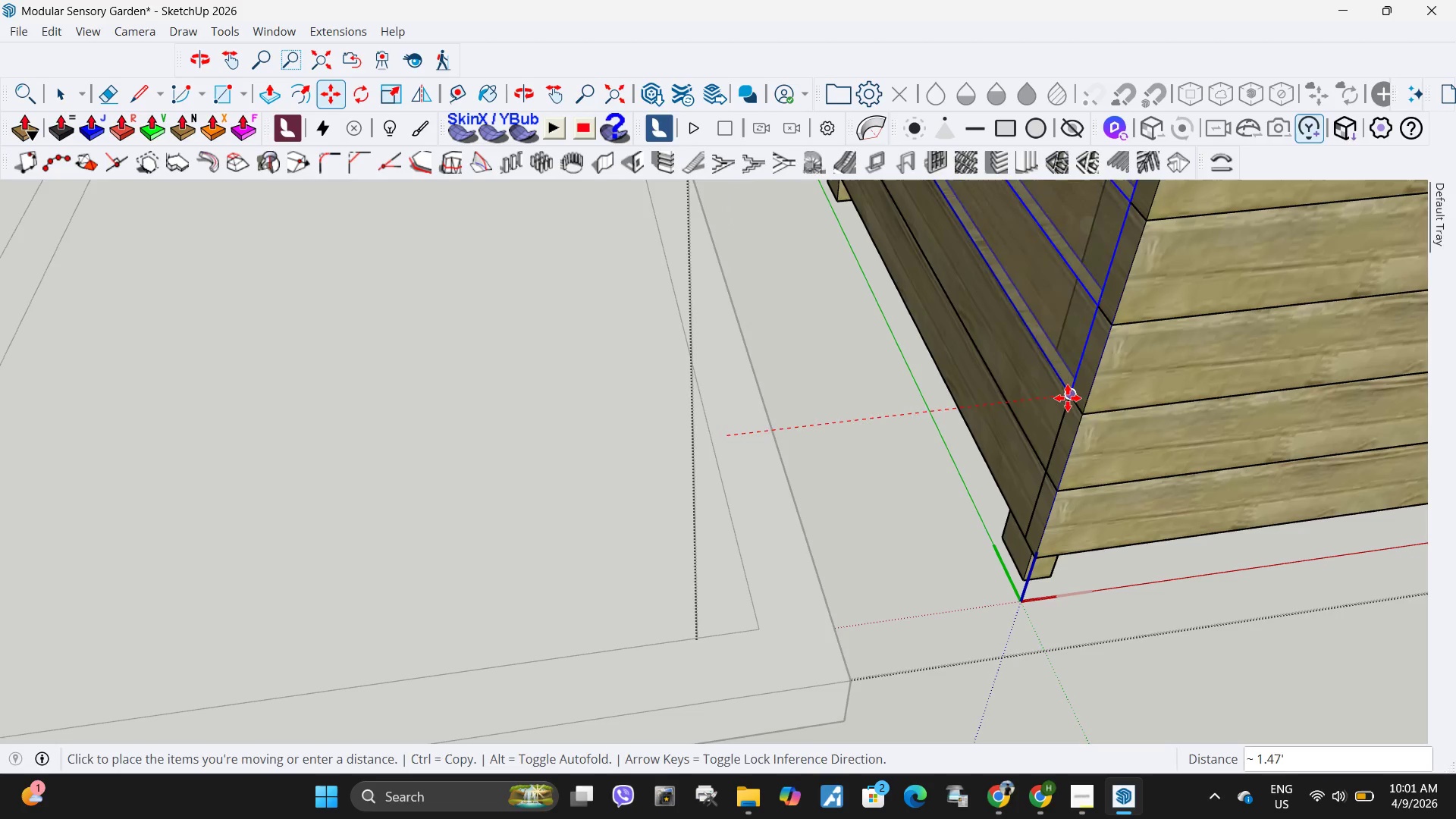 
left_click([1068, 398])
 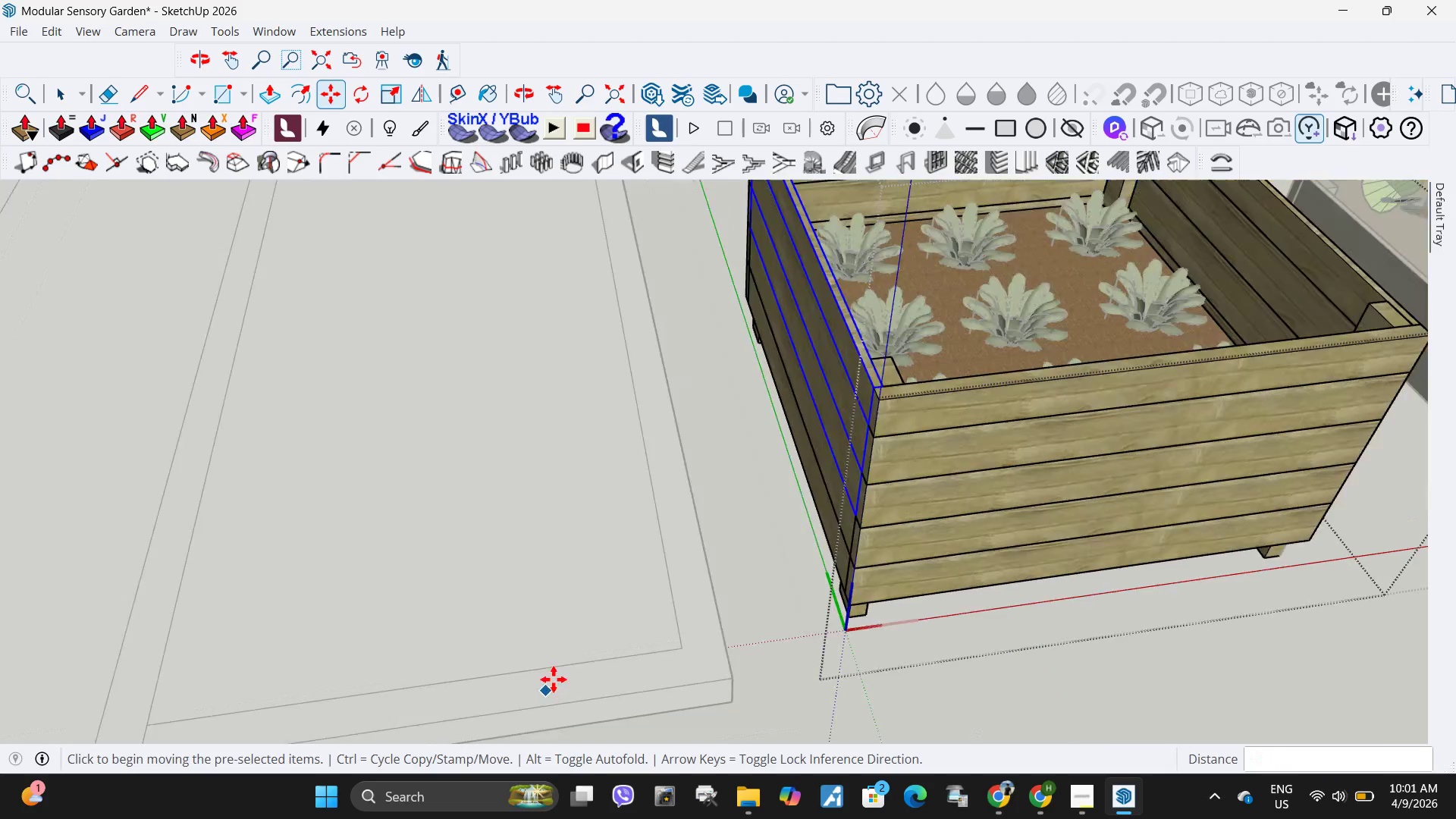 
key(Space)
 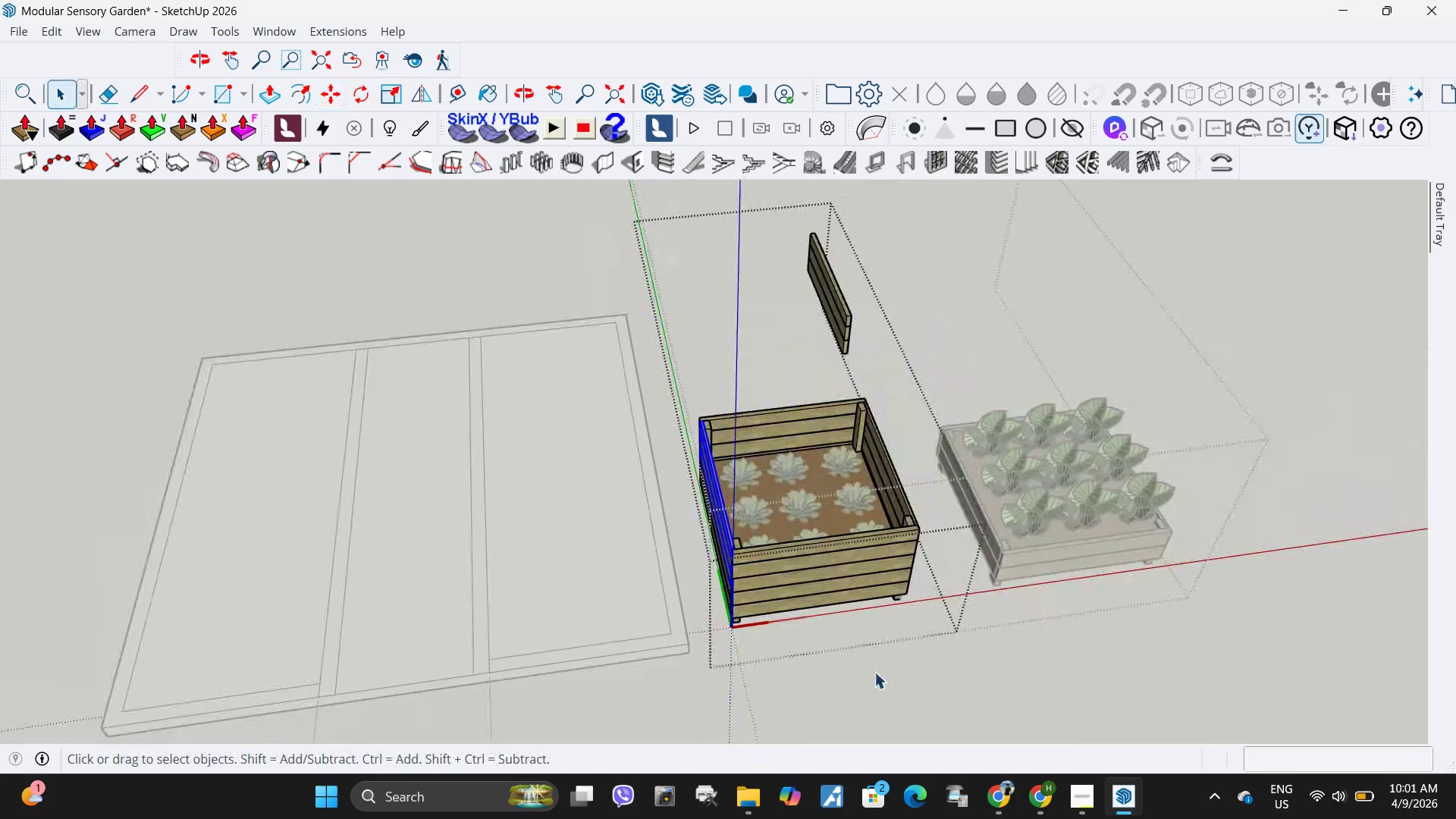 
scroll: coordinate [684, 610], scroll_direction: down, amount: 17.0
 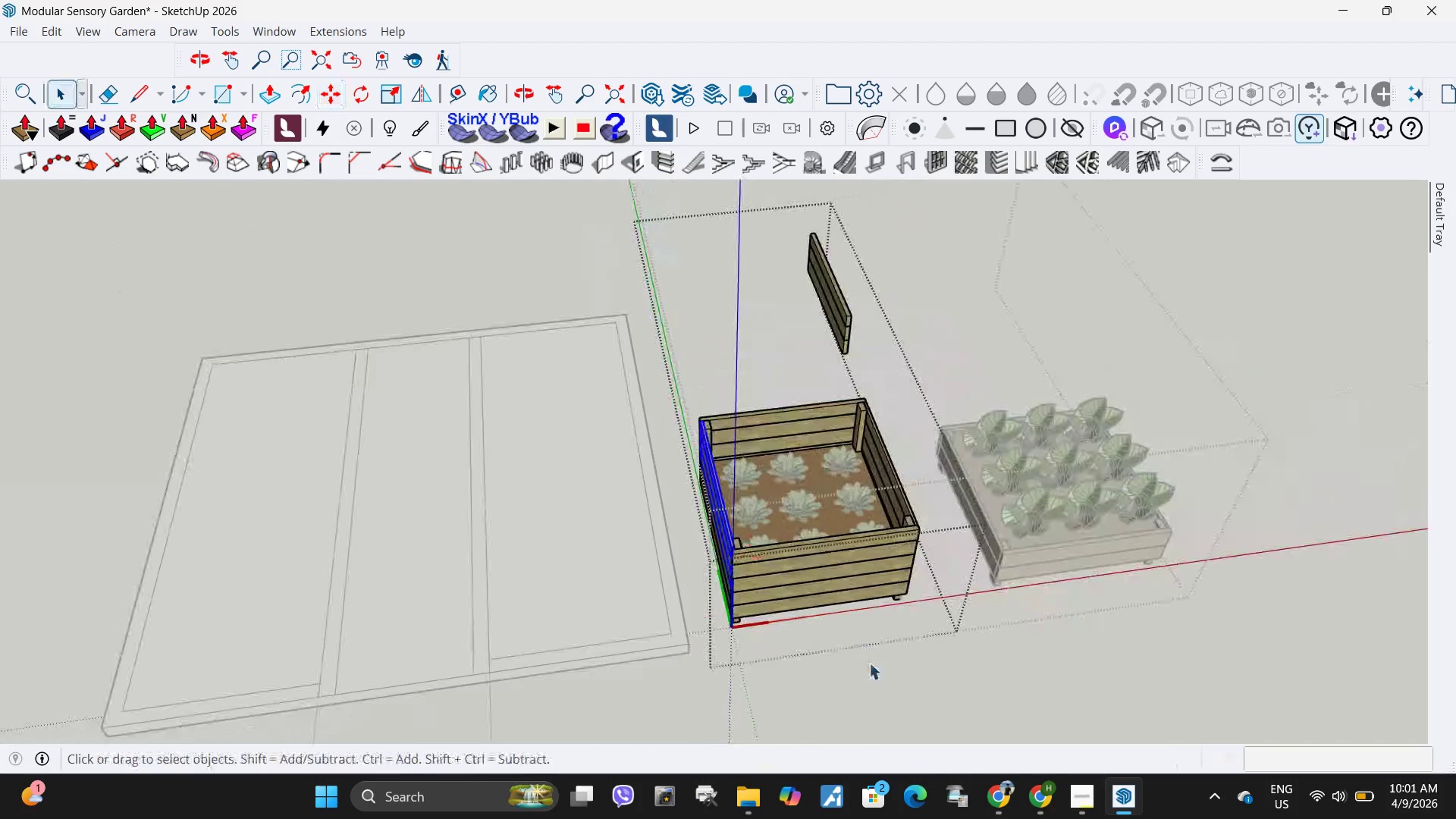 
left_click([874, 672])
 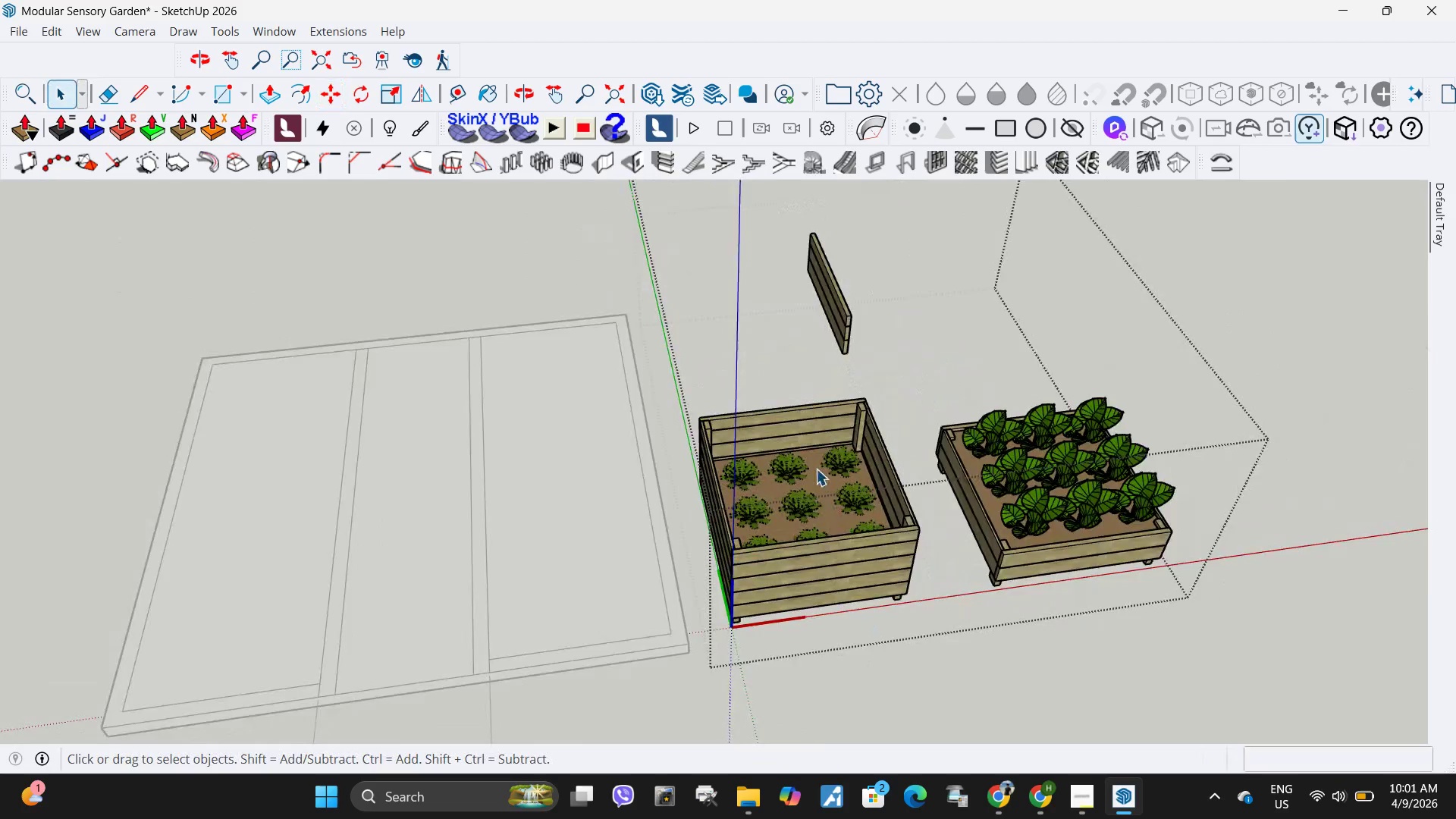 
left_click([821, 488])
 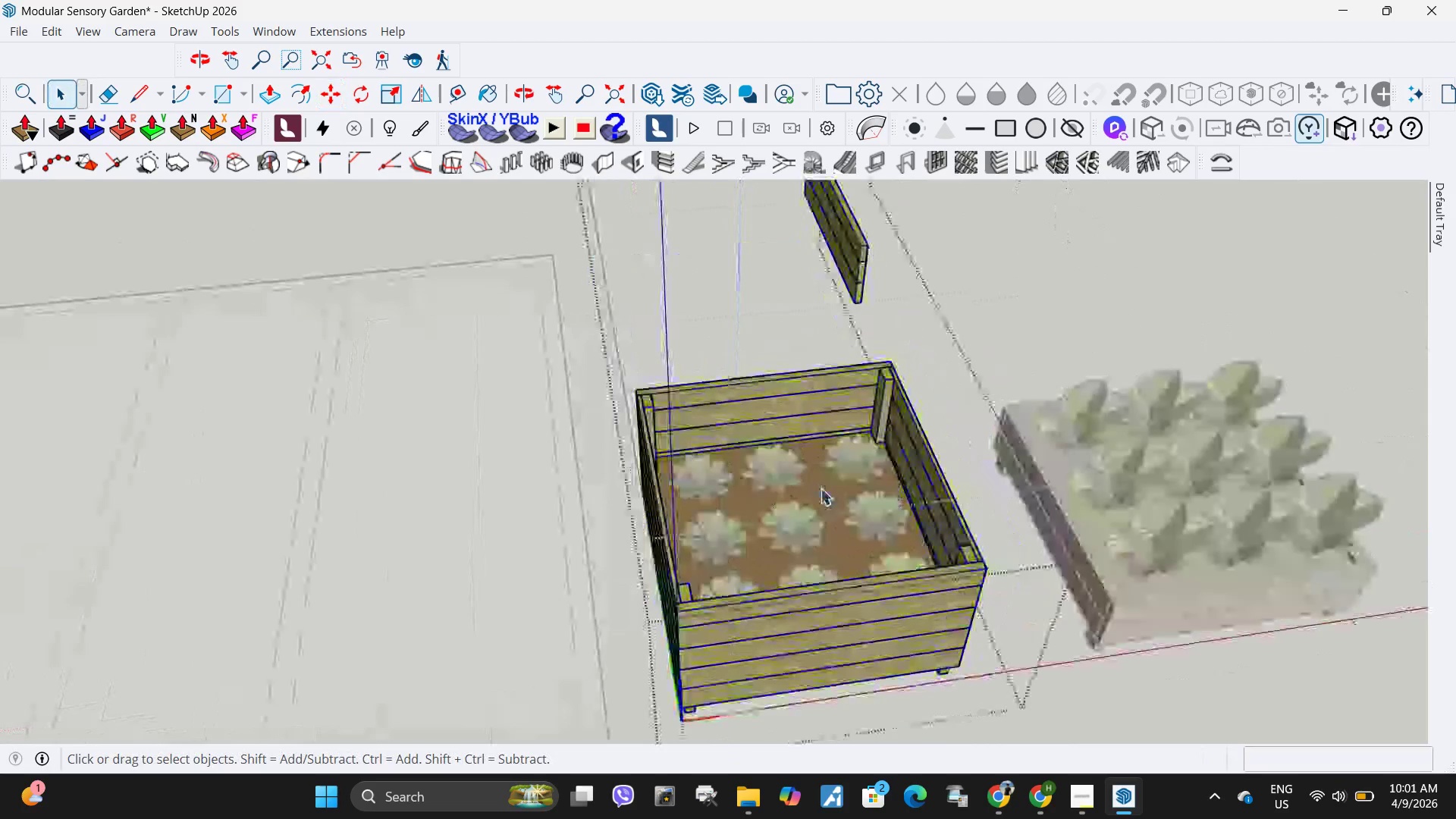 
scroll: coordinate [816, 469], scroll_direction: up, amount: 4.0
 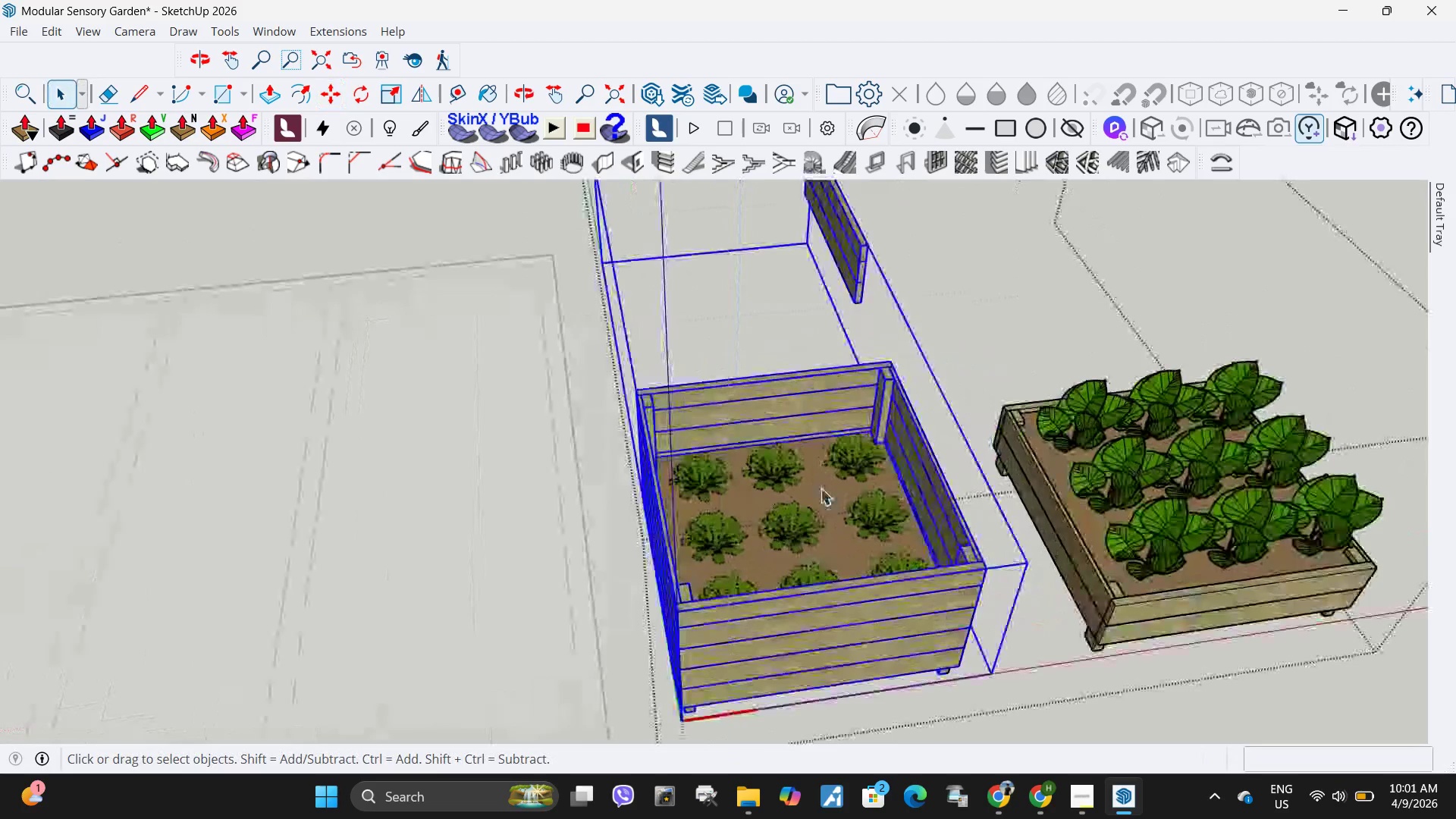 
double_click([821, 488])
 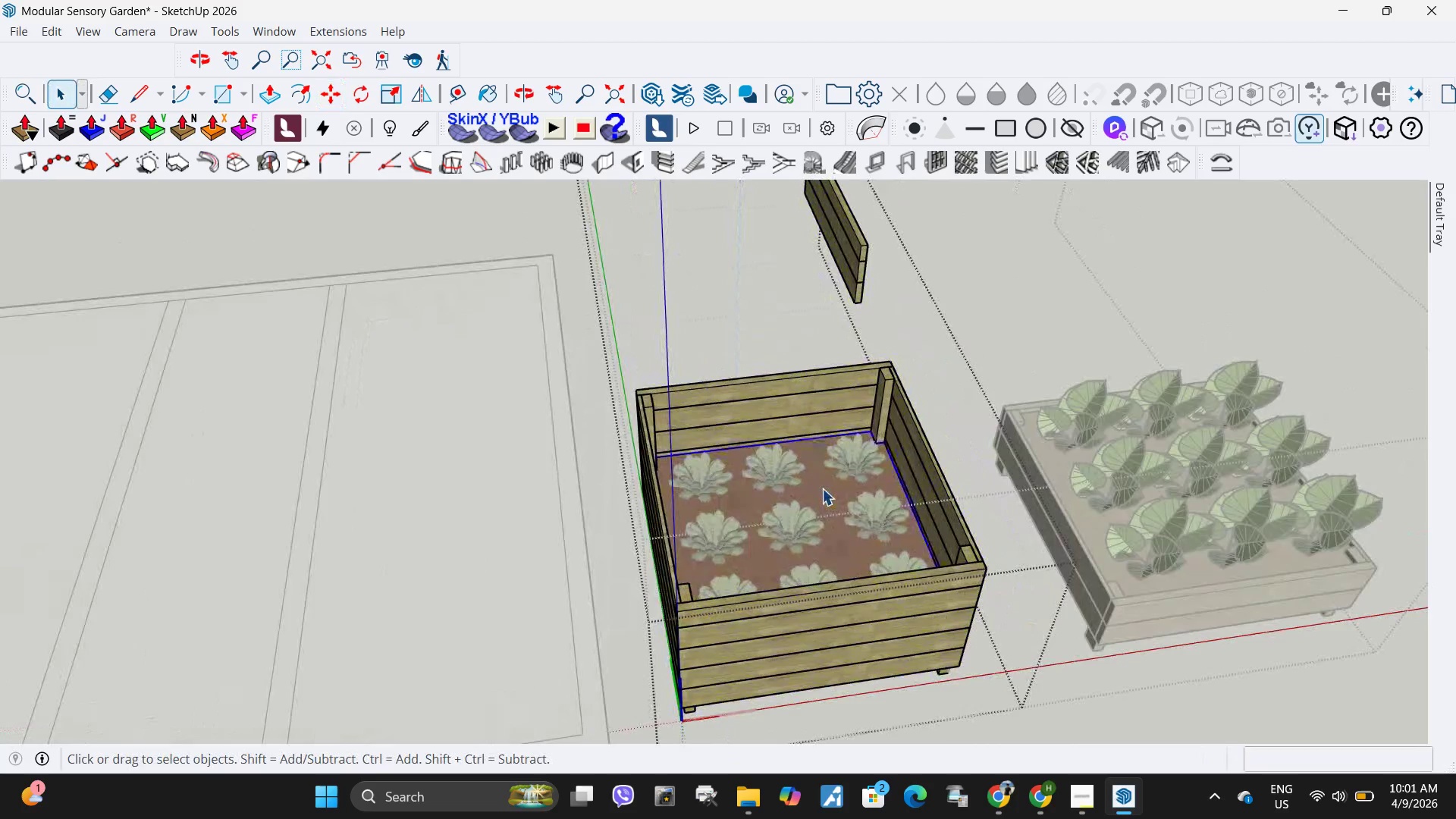 
triple_click([822, 488])
 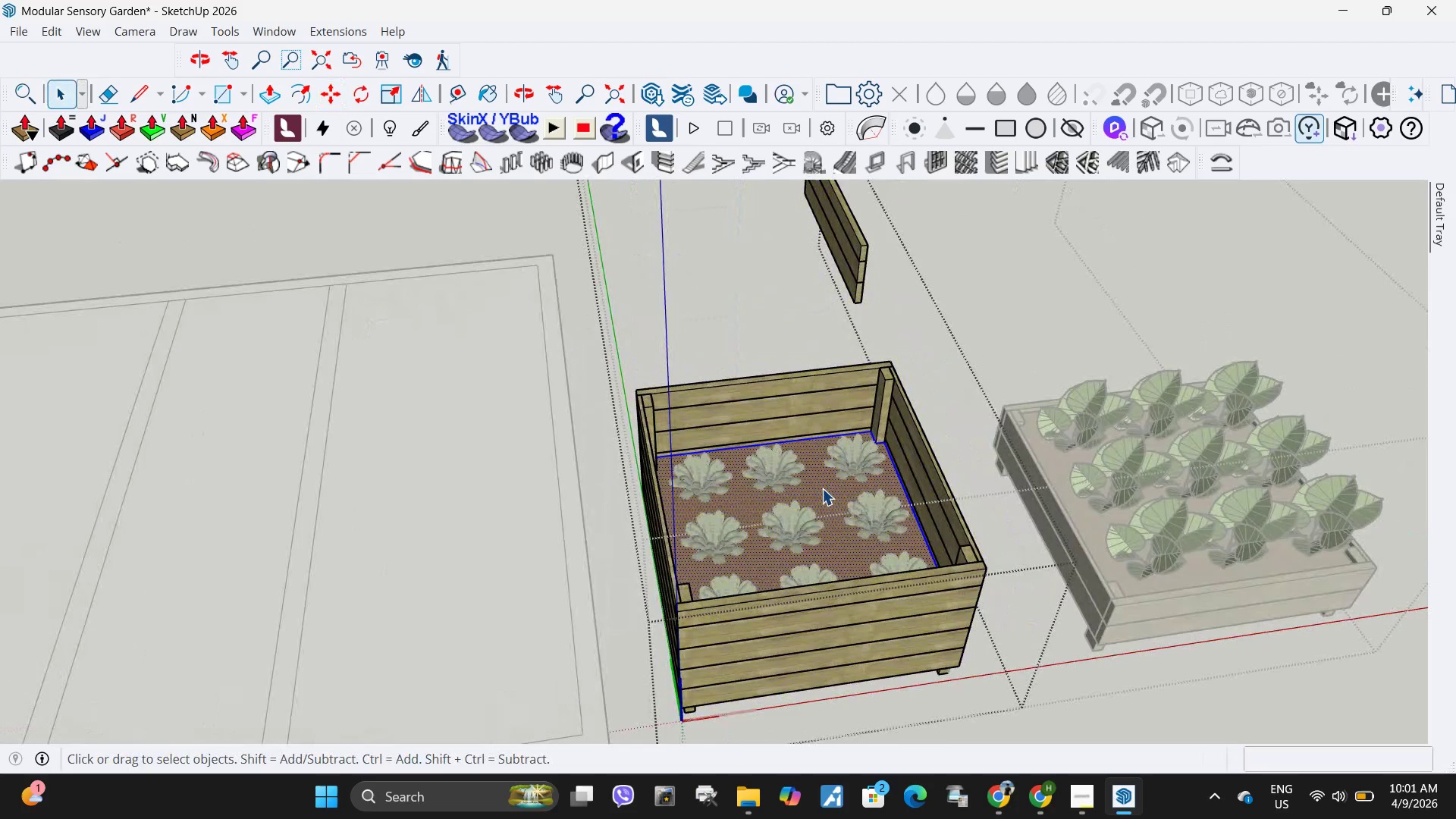 
key(P)
 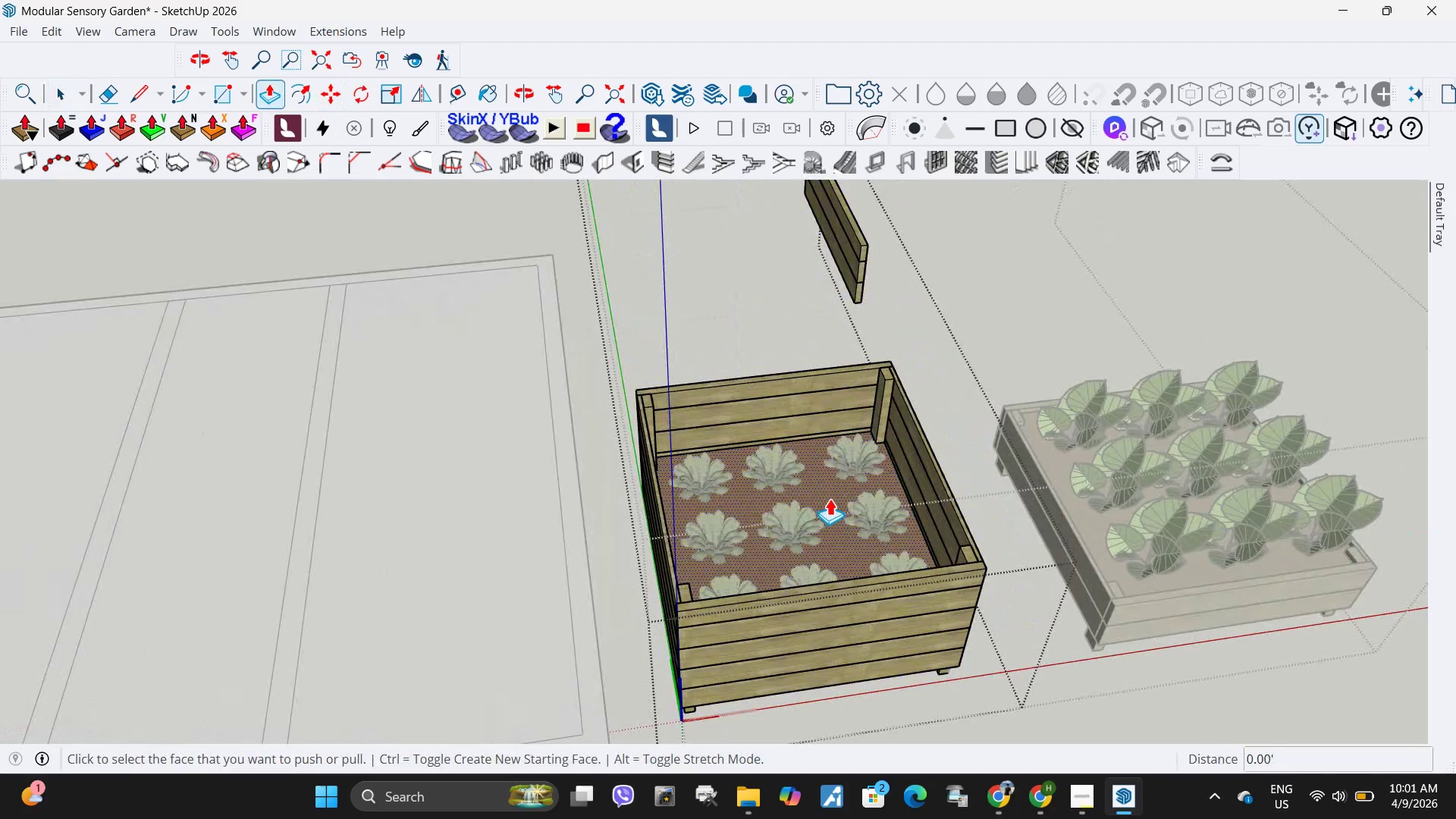 
key(Space)
 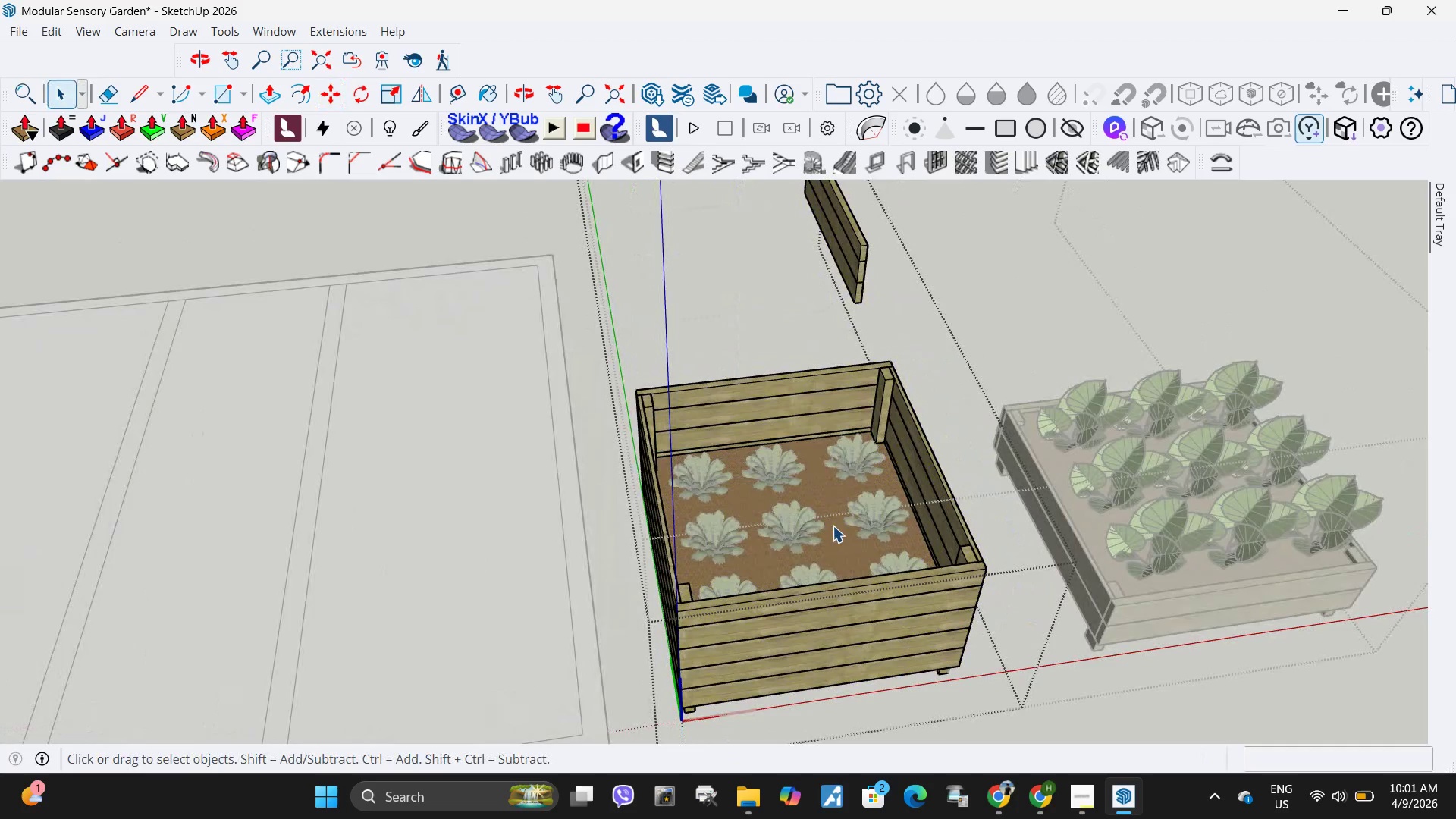 
left_click([833, 526])
 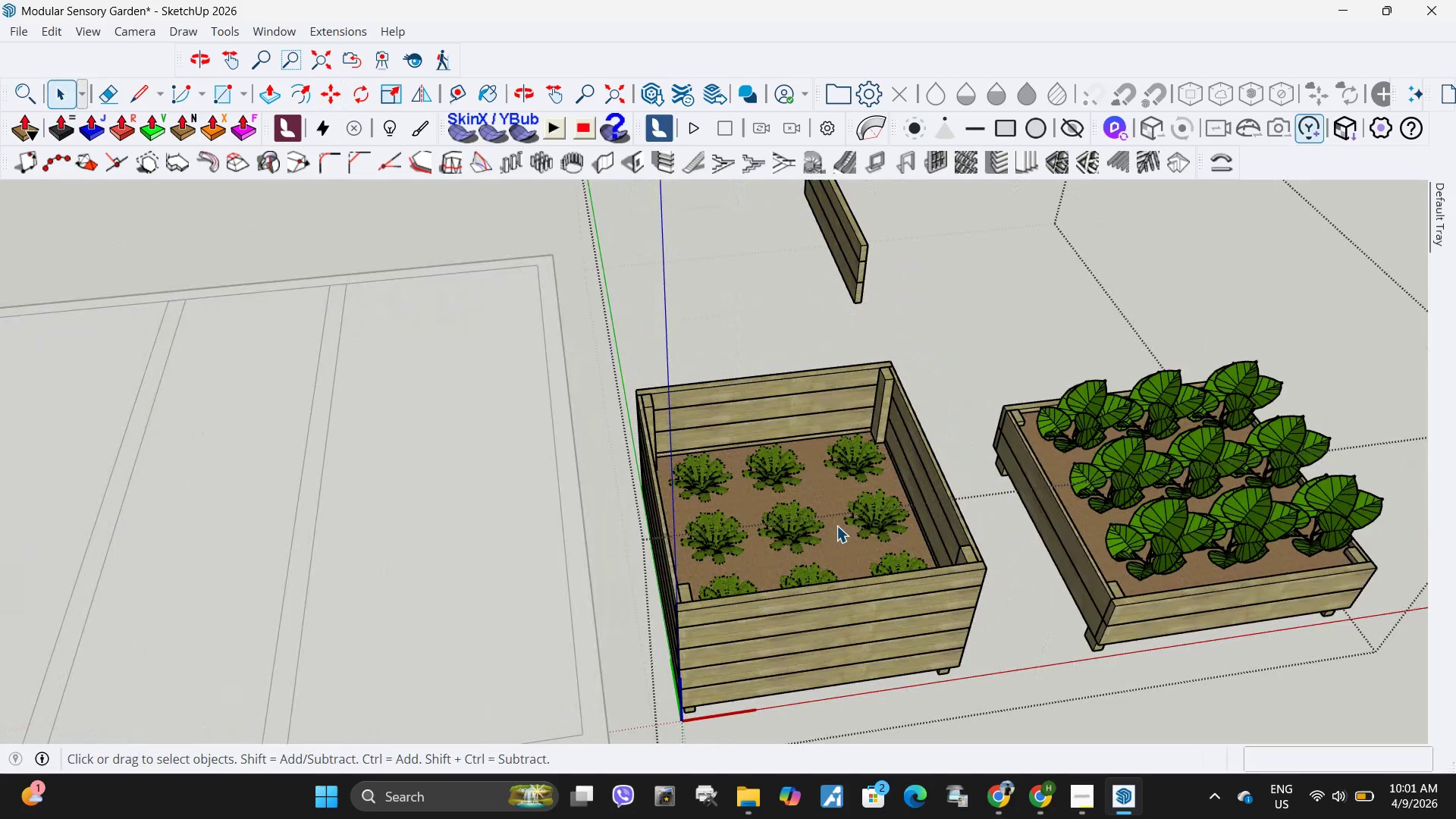 
key(Escape)
 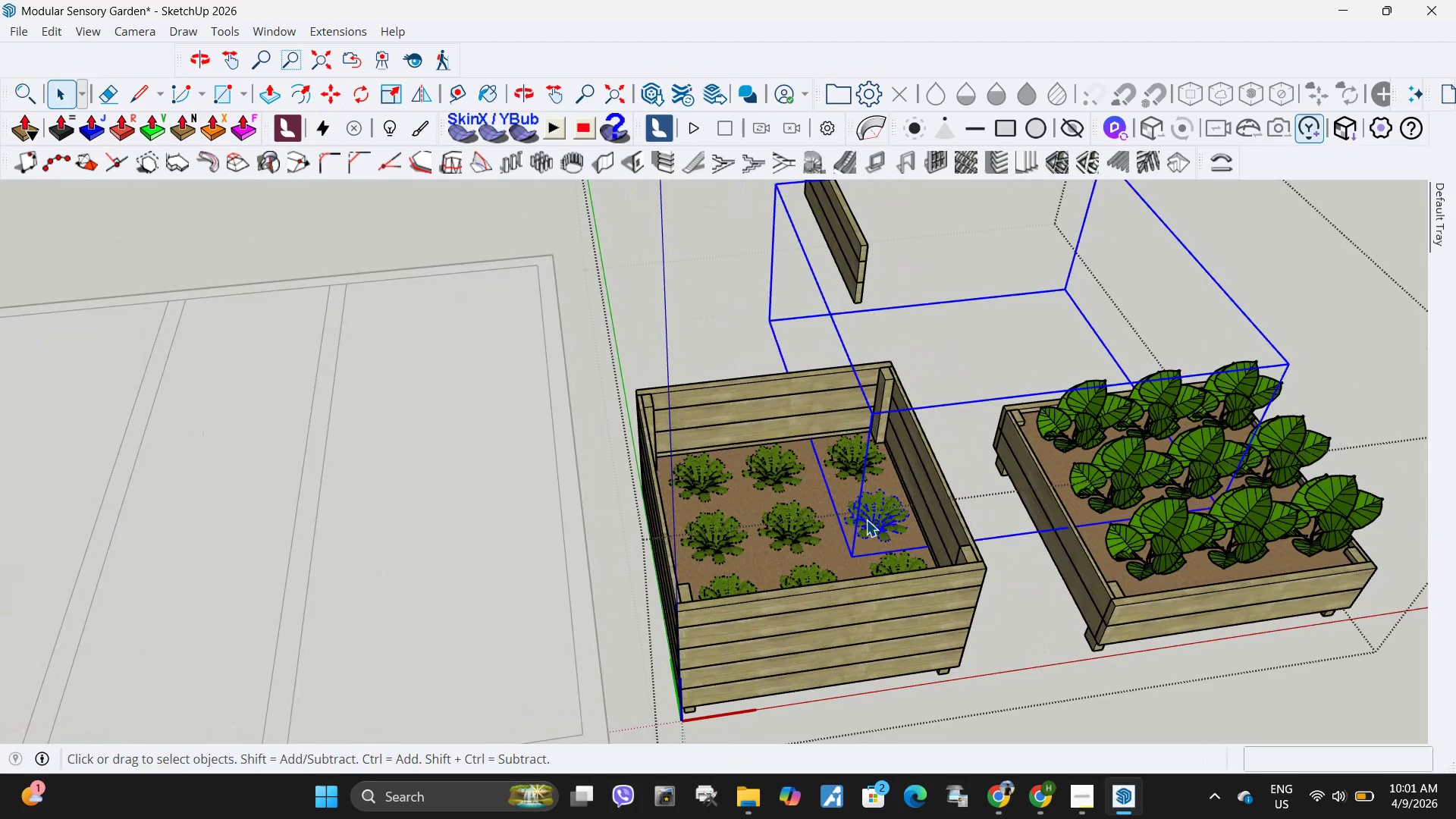 
double_click([866, 519])
 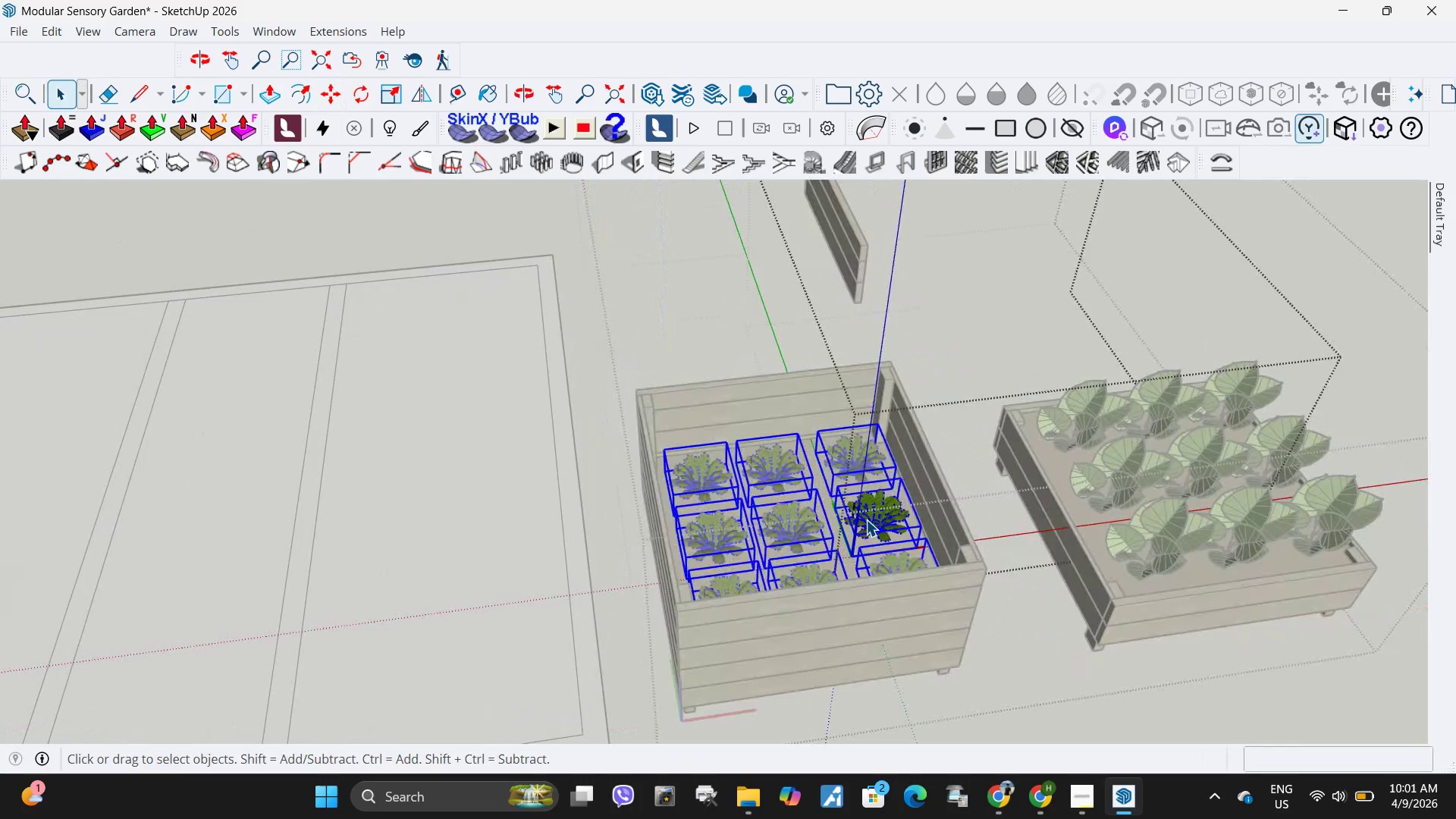 
triple_click([866, 519])
 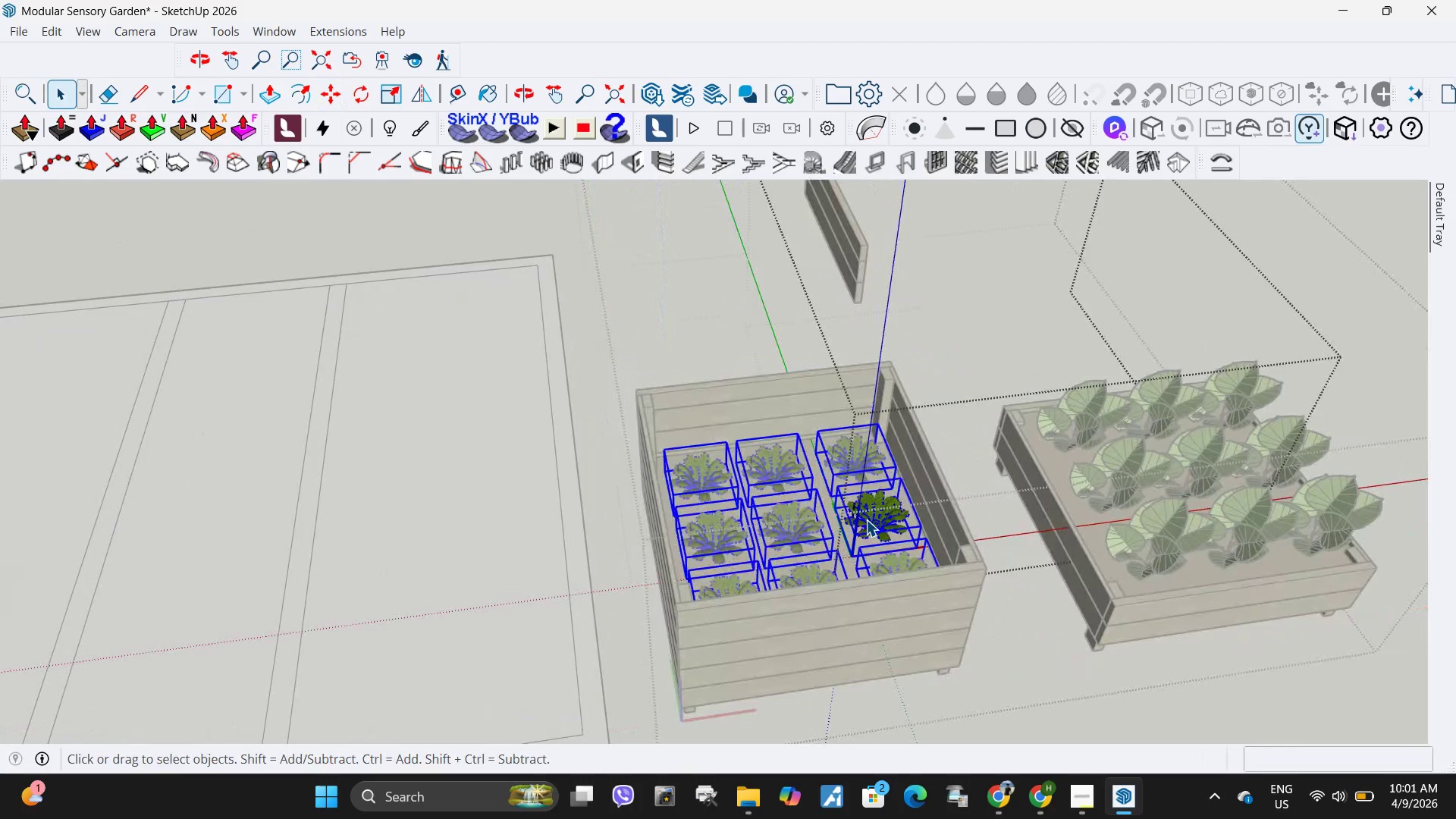 
triple_click([866, 519])
 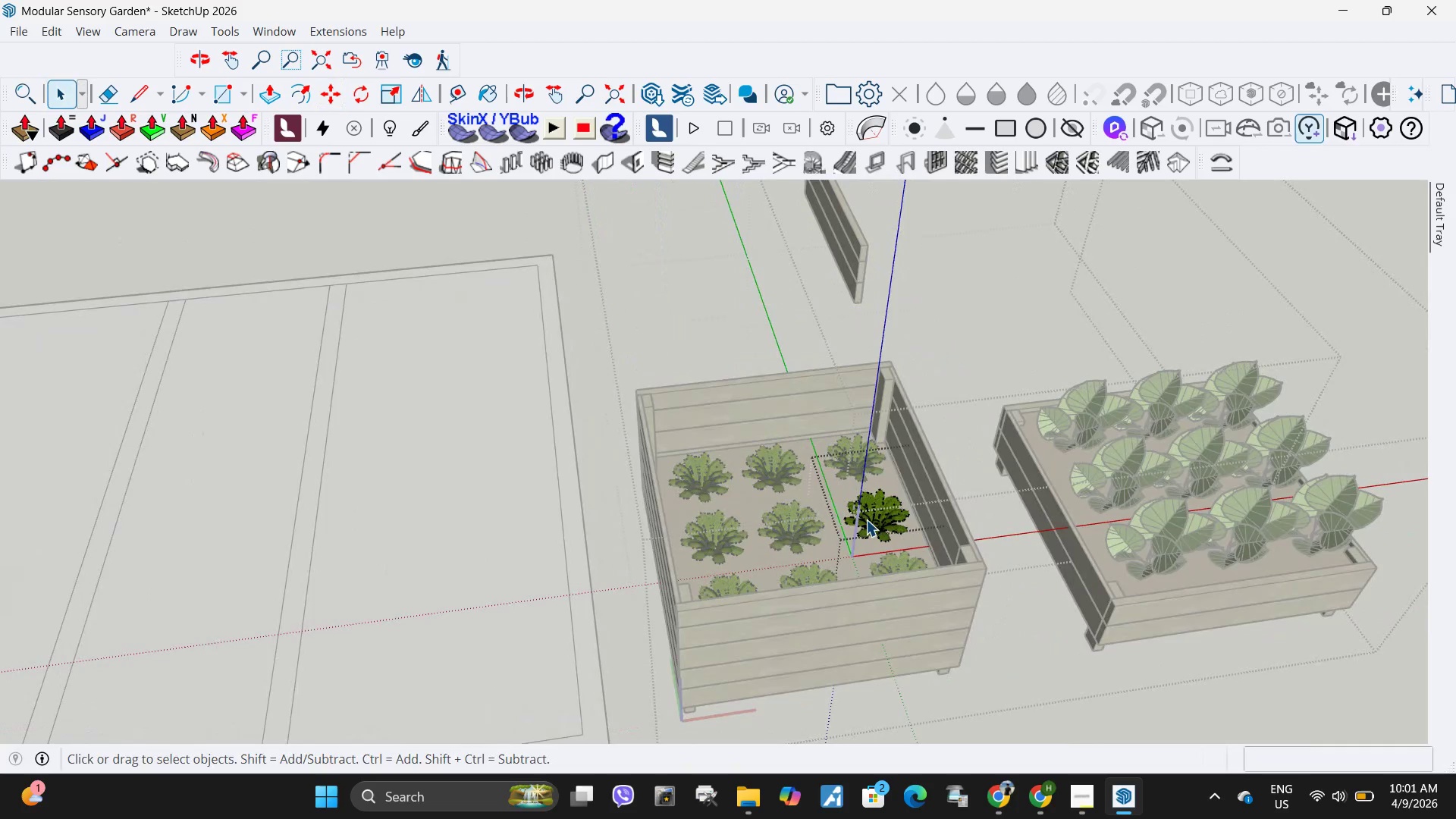 
key(Escape)
 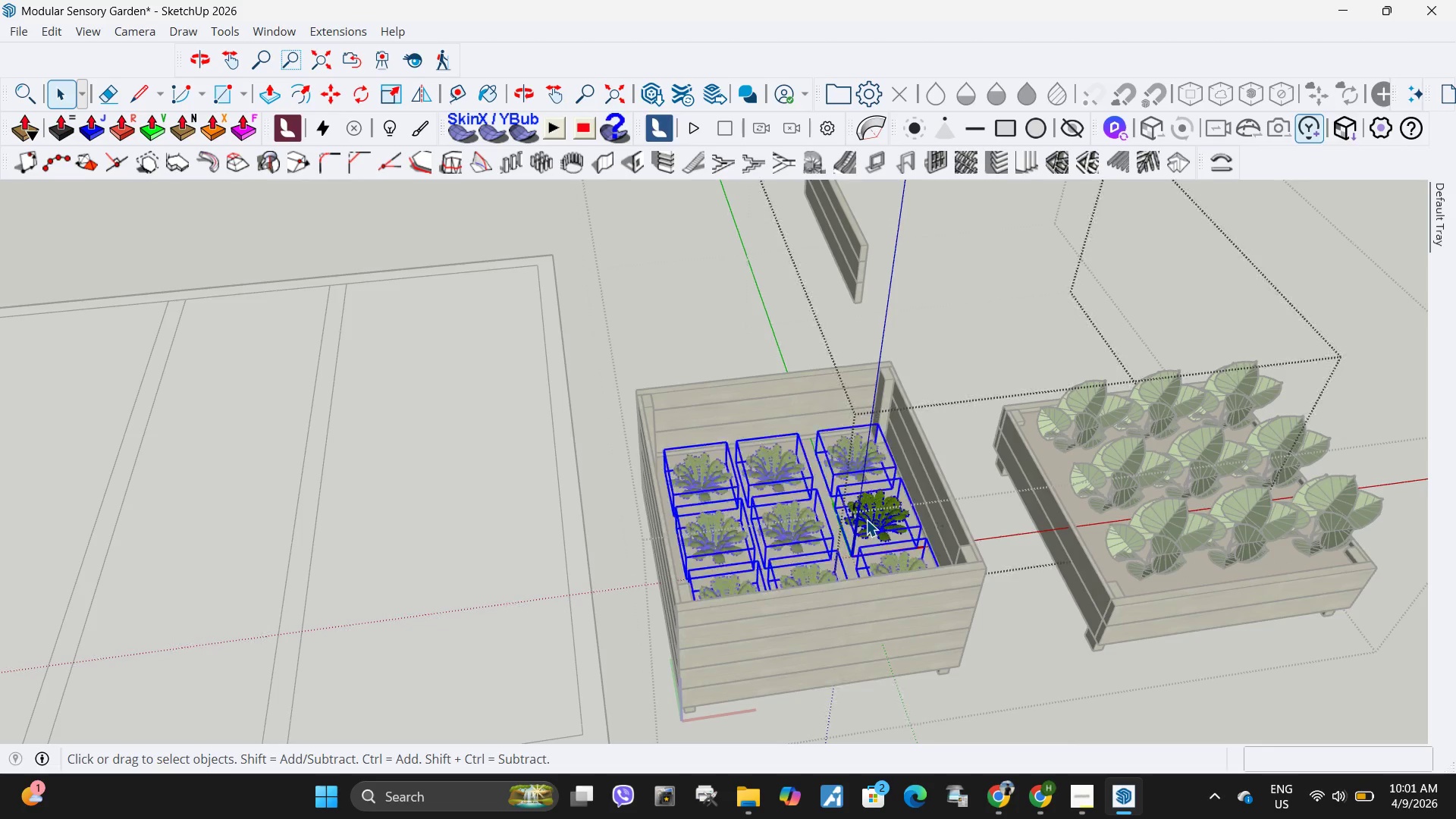 
left_click([866, 519])
 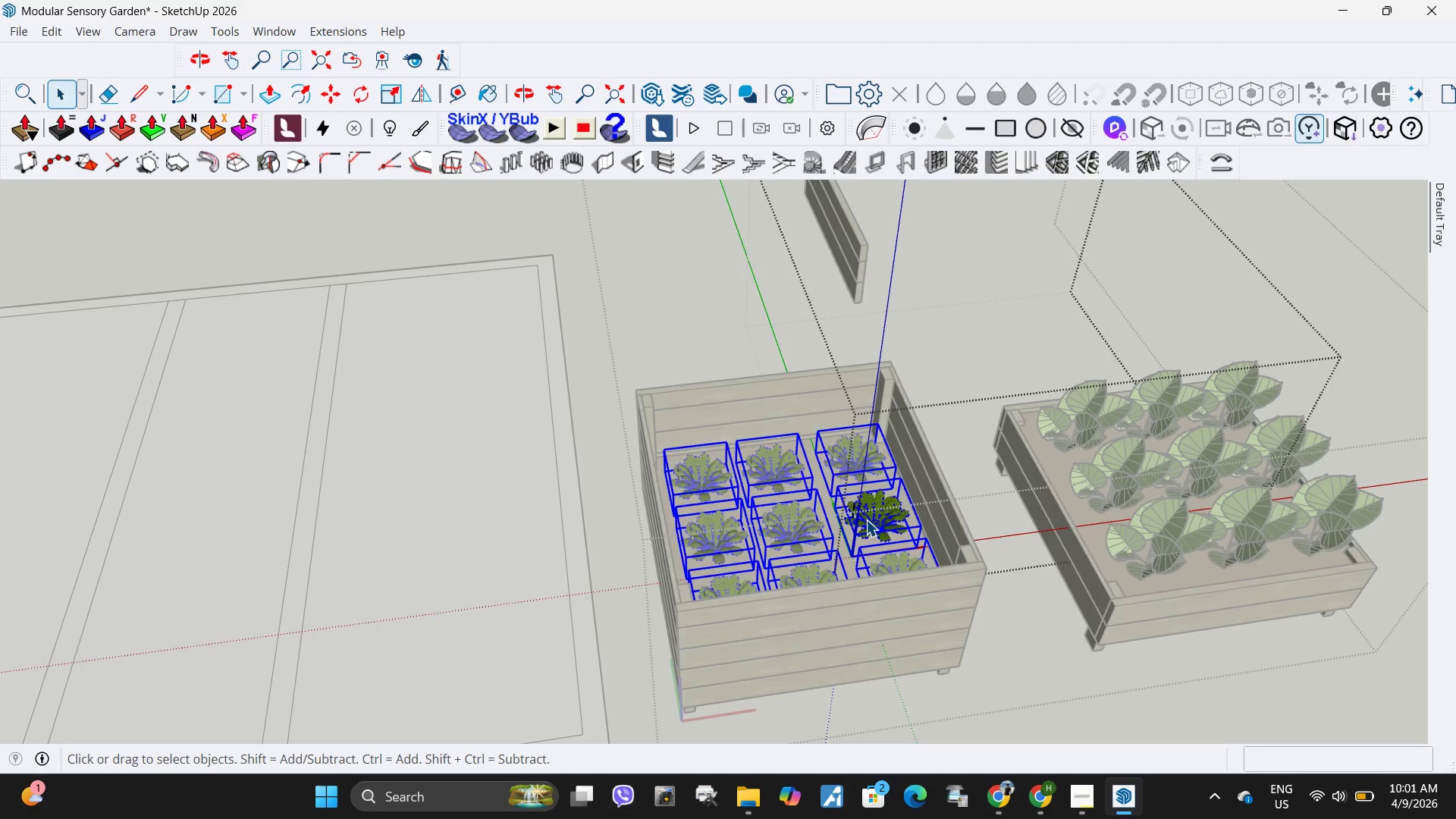 
key(Escape)
 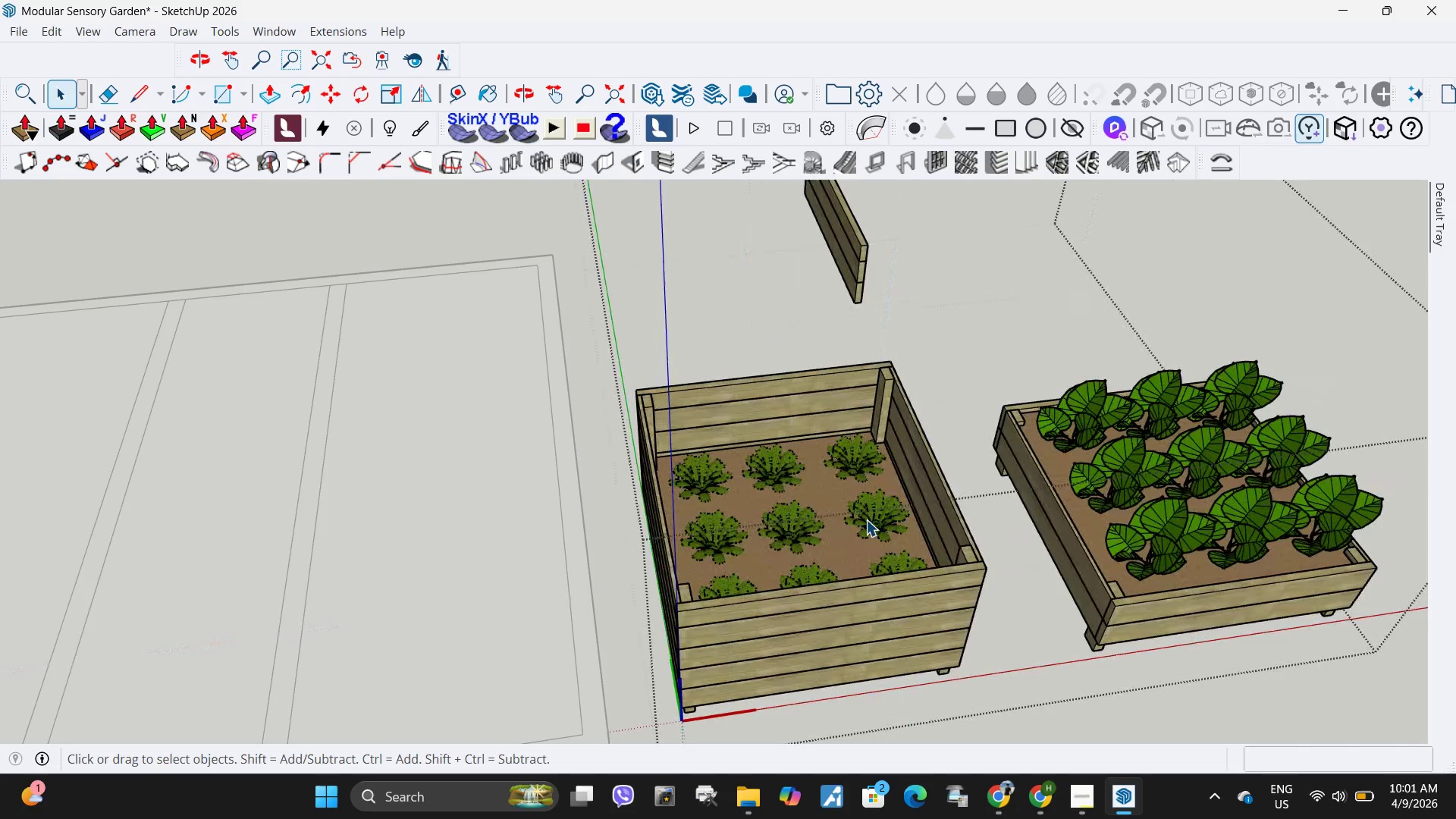 
left_click([866, 519])
 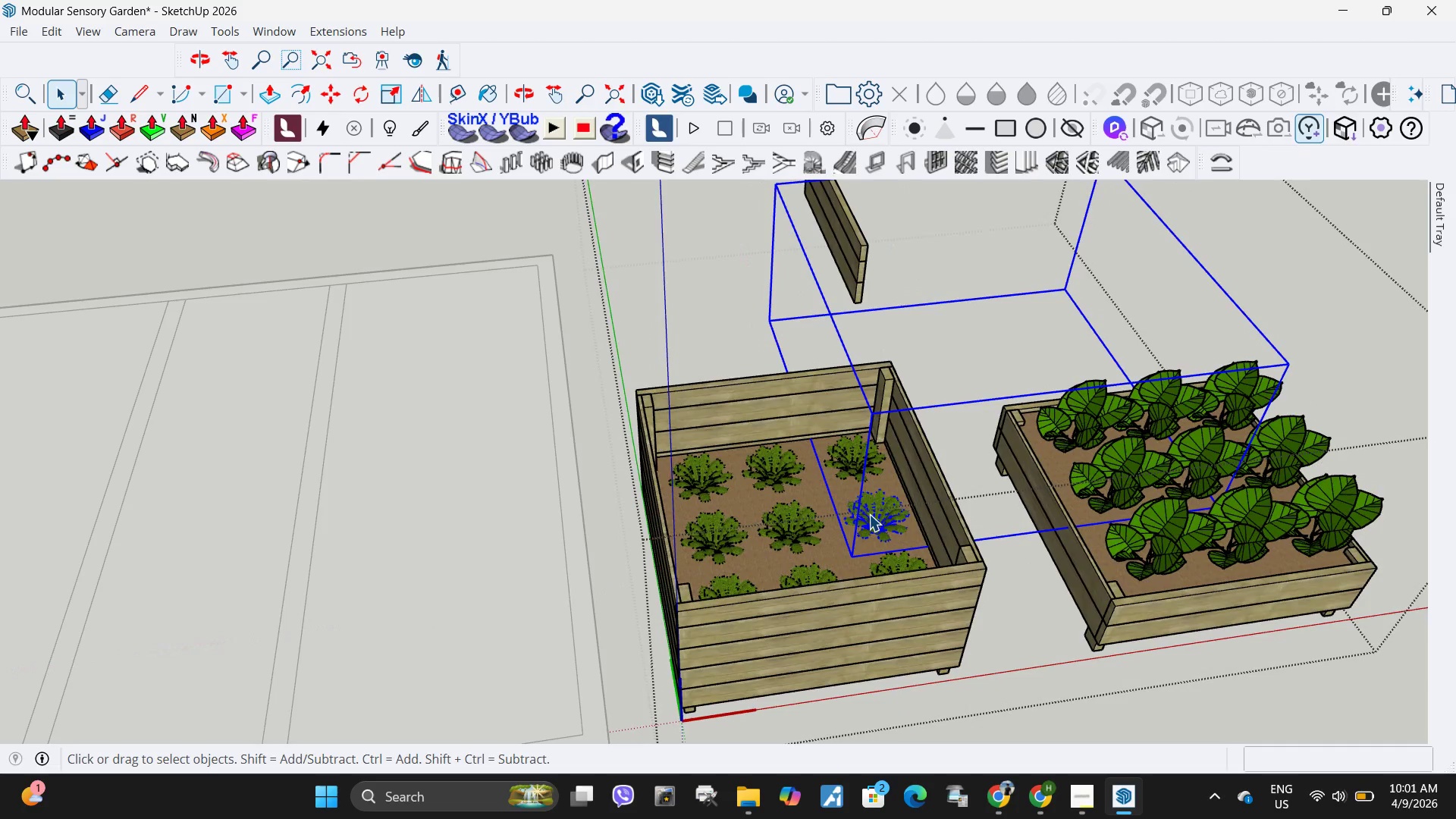 
key(Escape)
 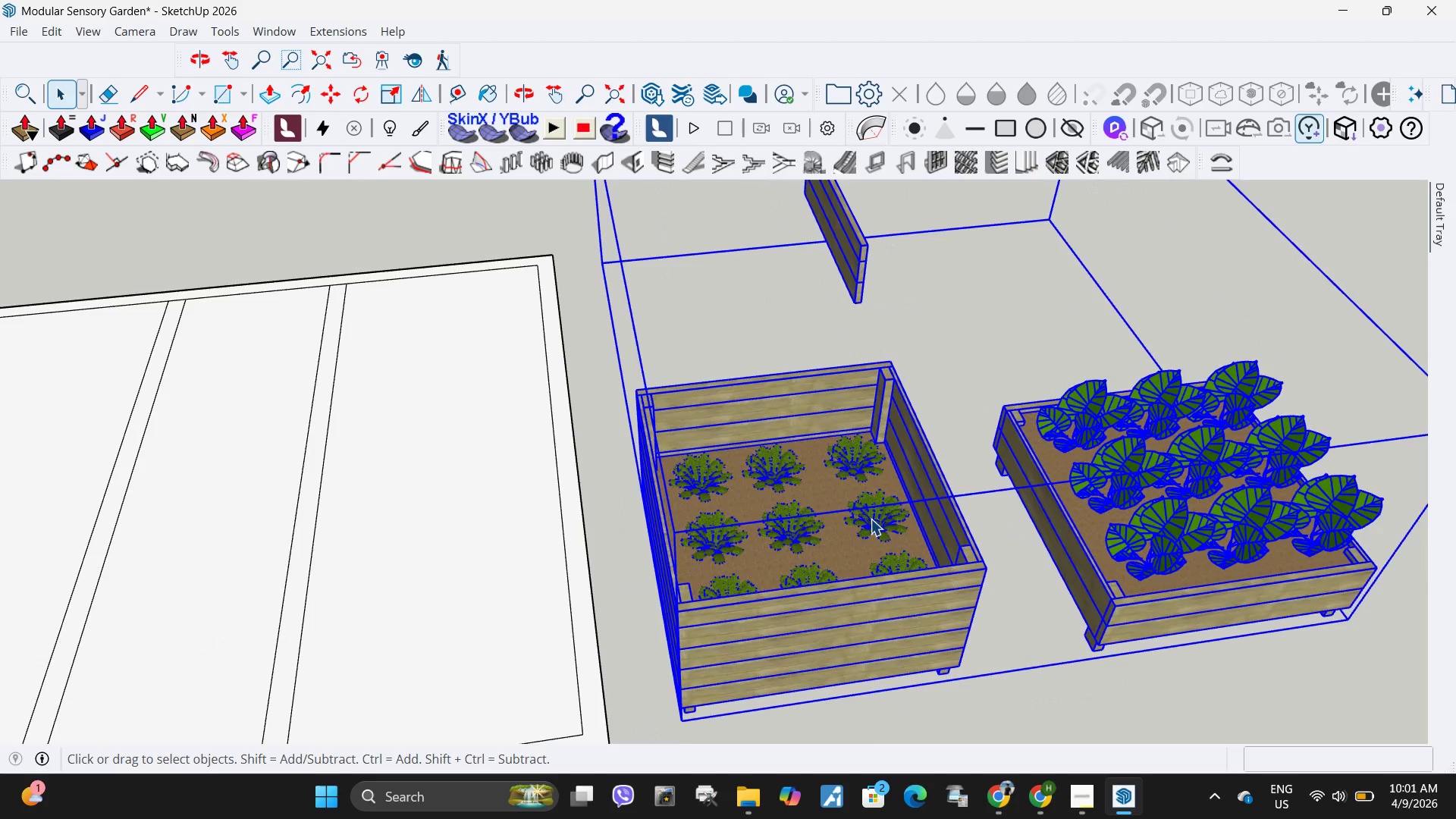 
double_click([871, 519])
 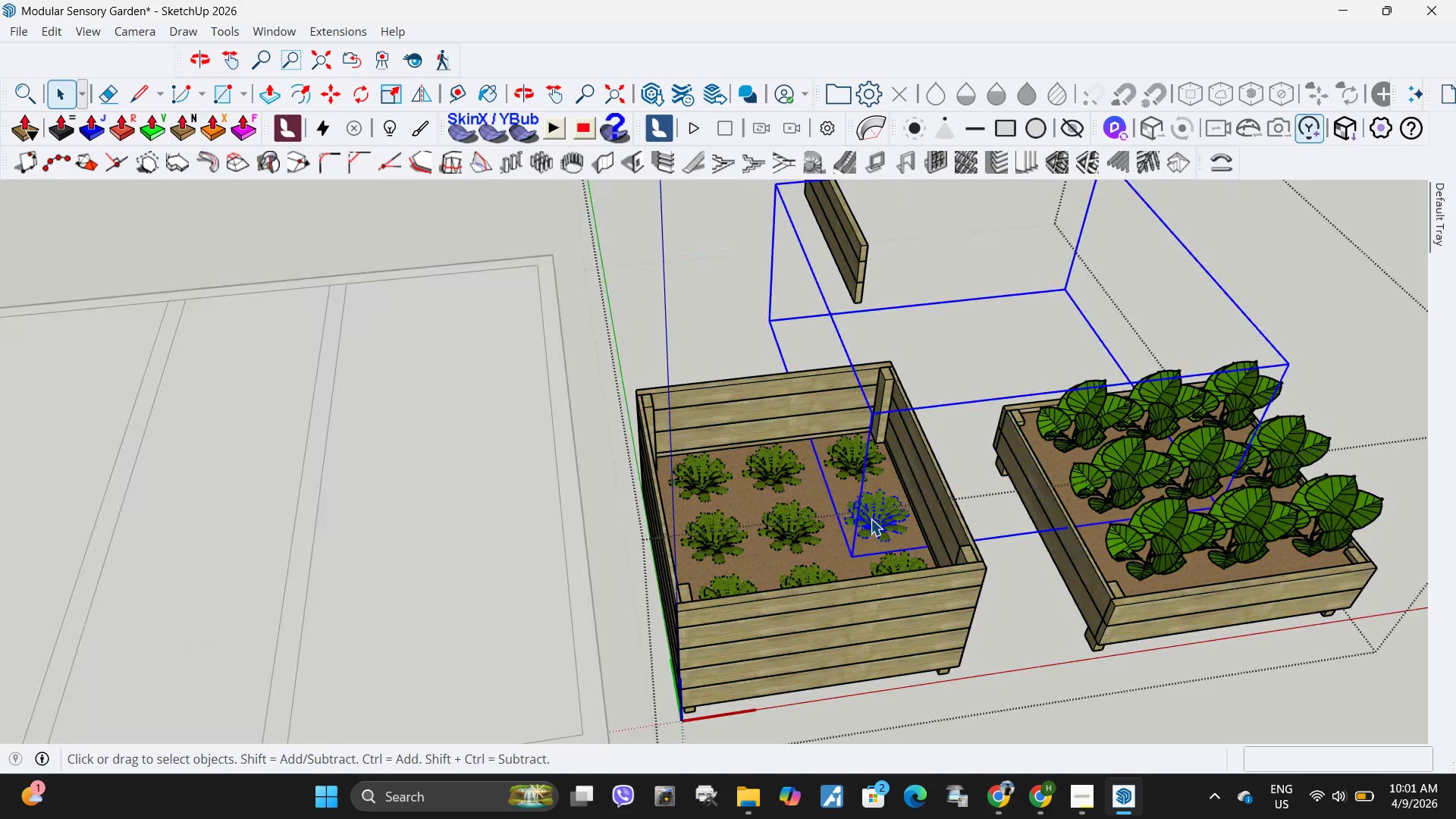 
triple_click([871, 519])
 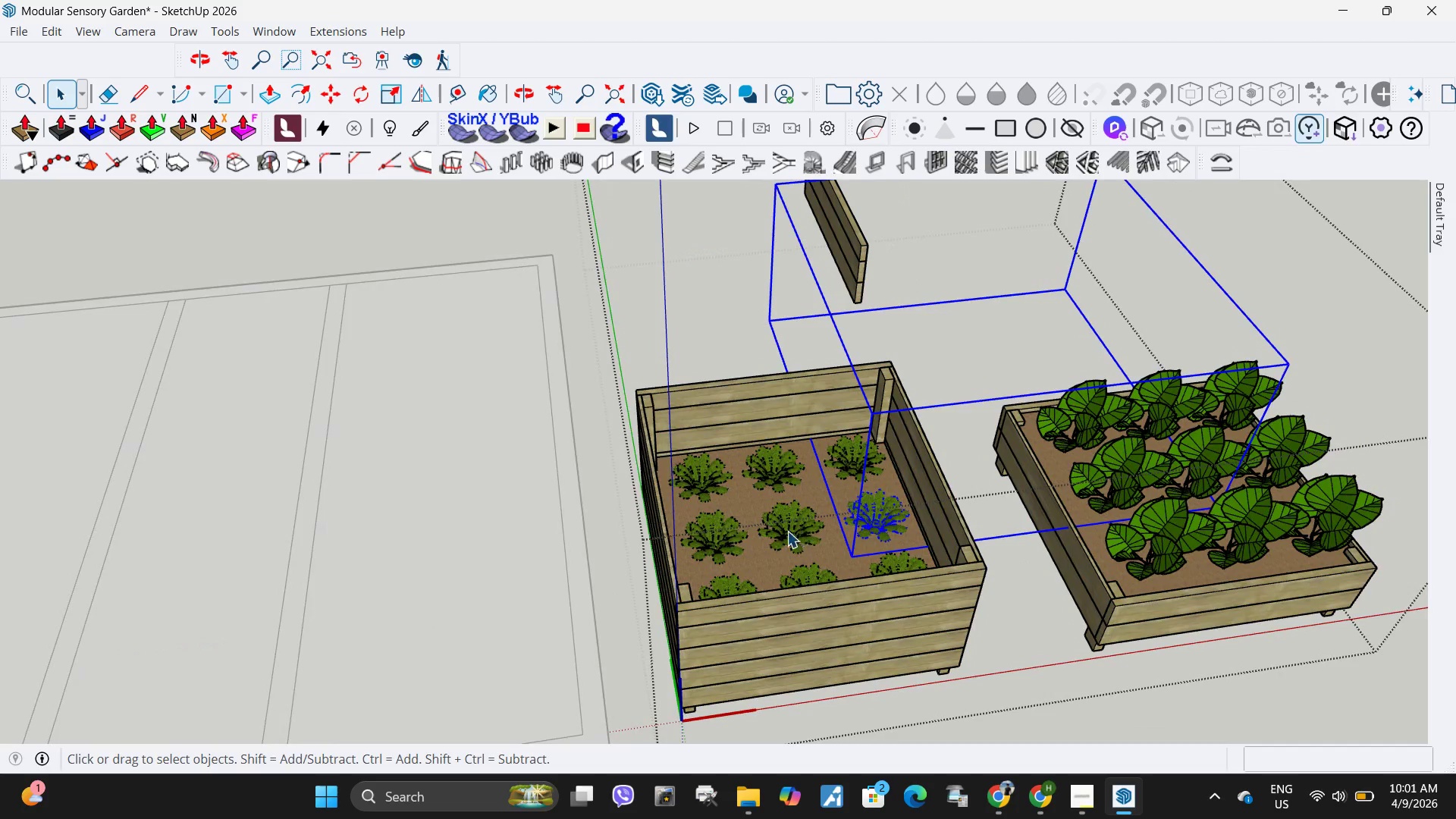 
left_click([787, 531])
 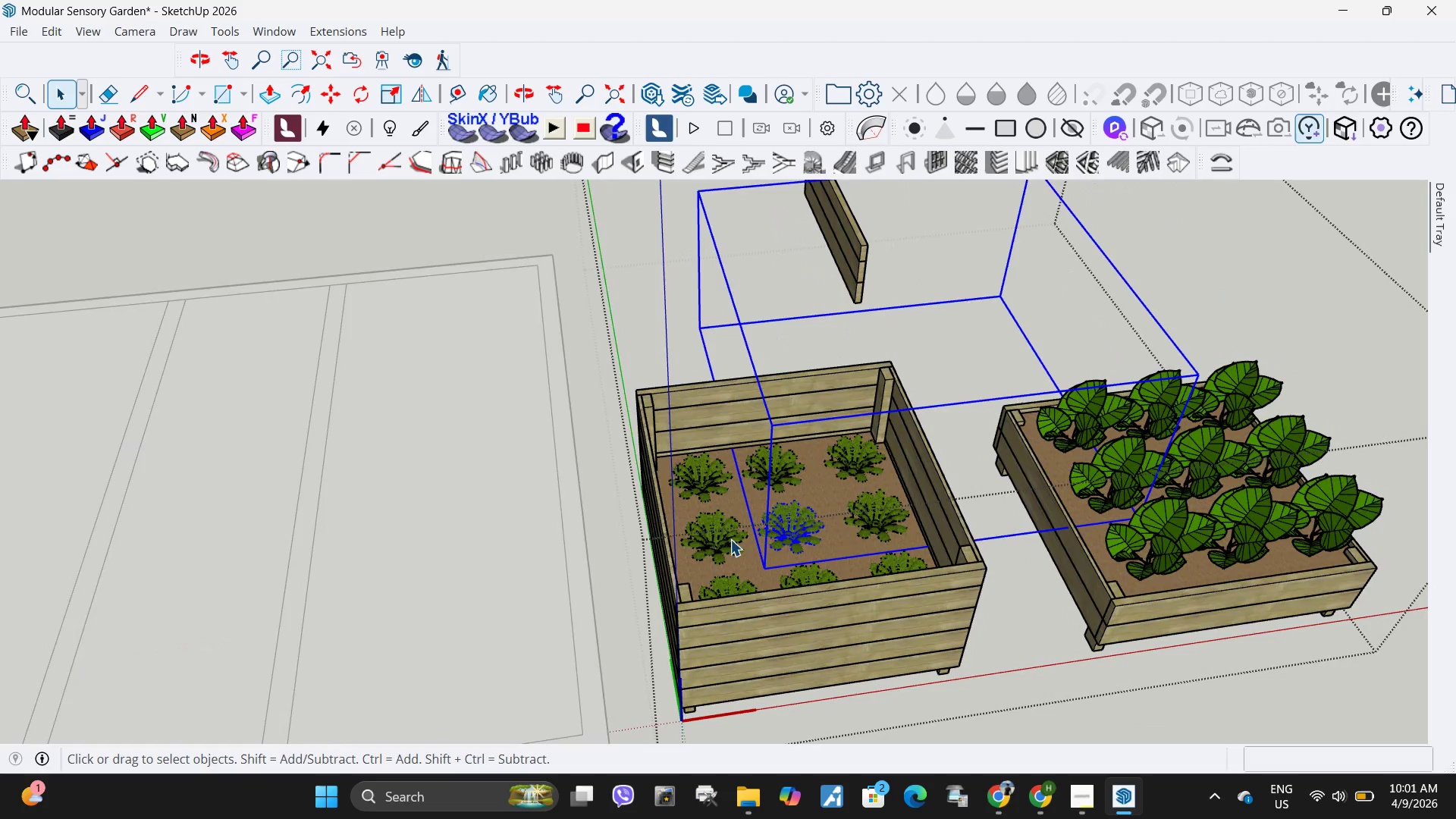 
left_click([729, 540])
 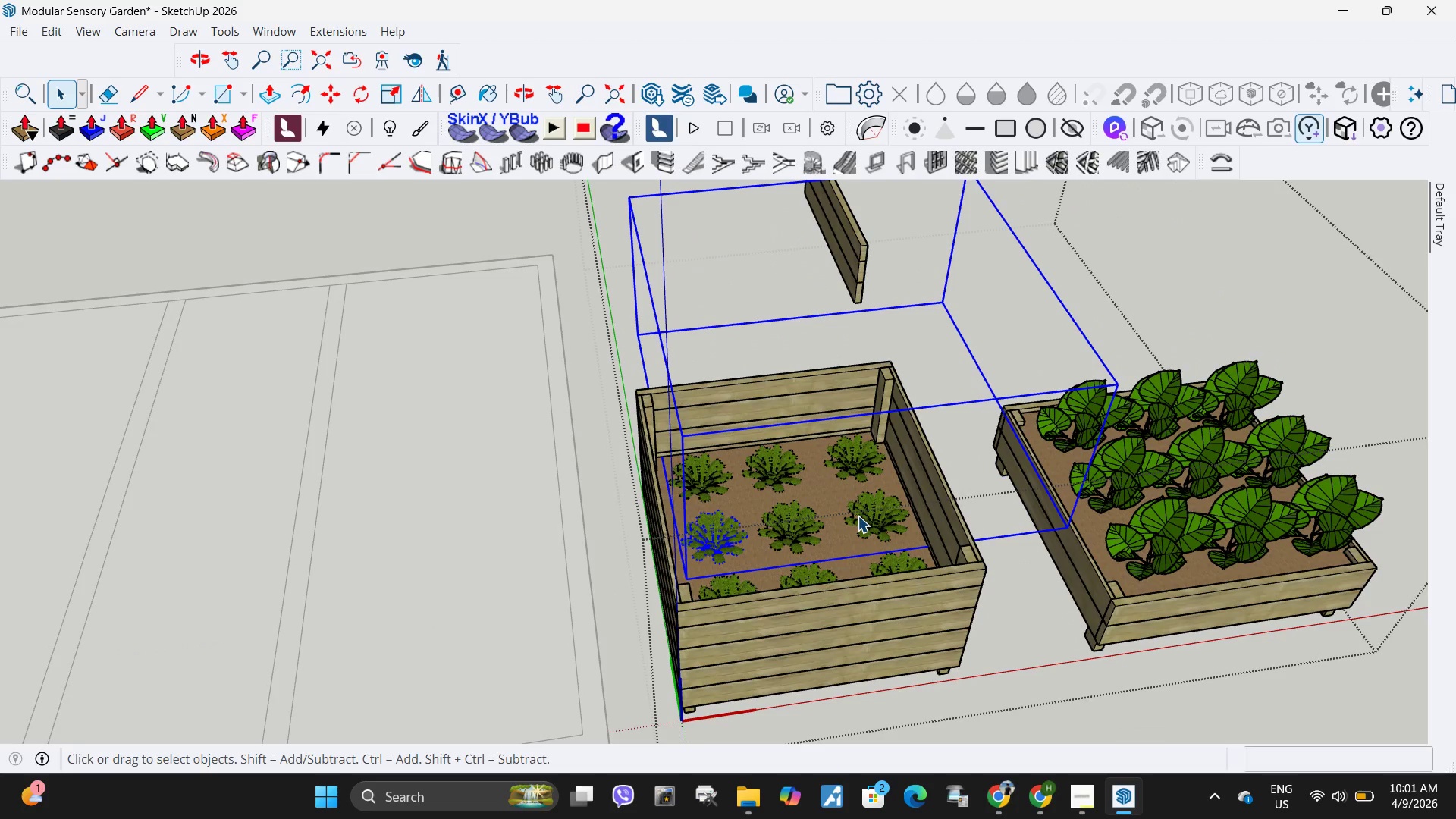 
hold_key(key=ShiftLeft, duration=1.53)
left_click([871, 519])
 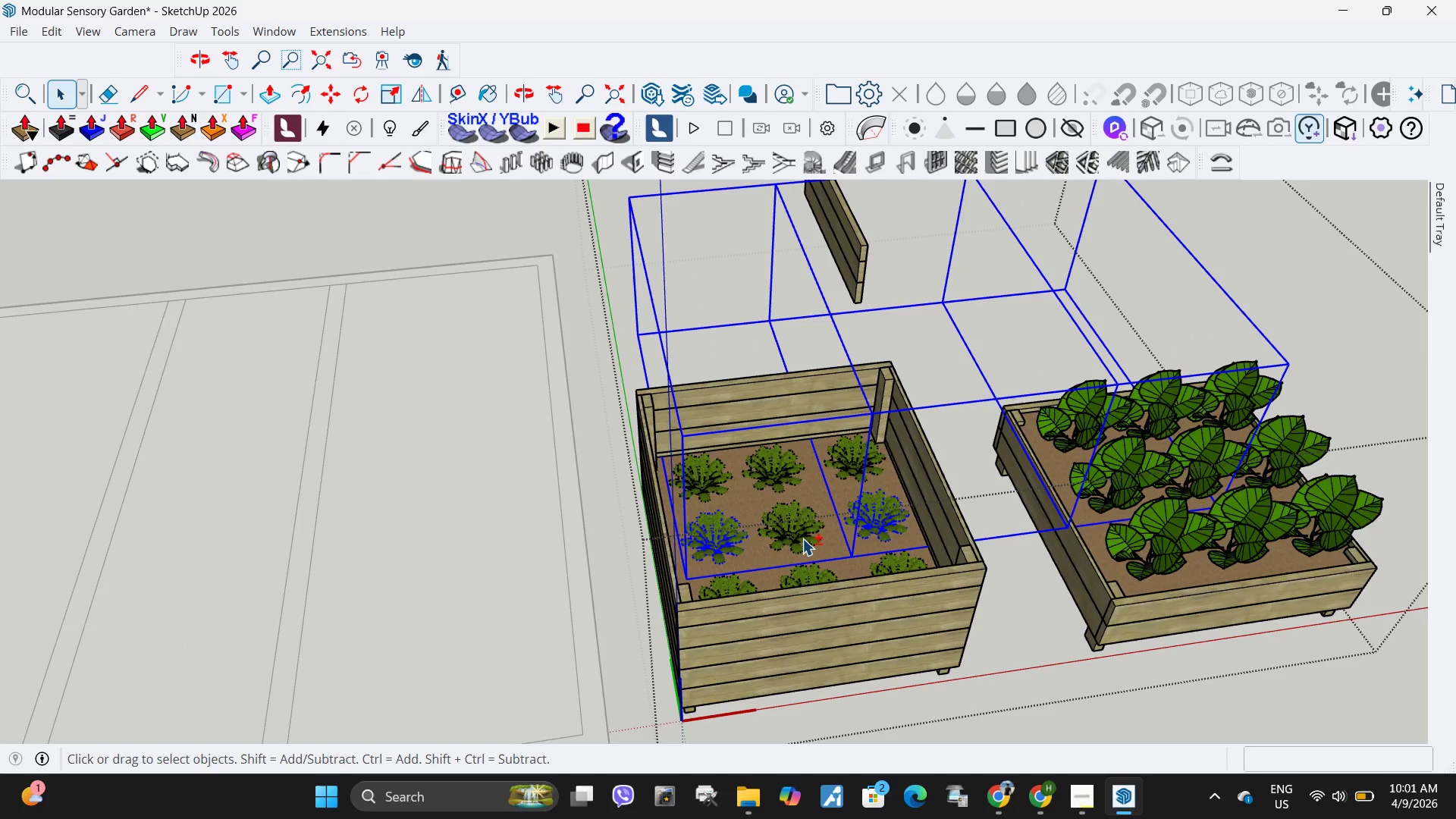 
left_click([802, 538])
 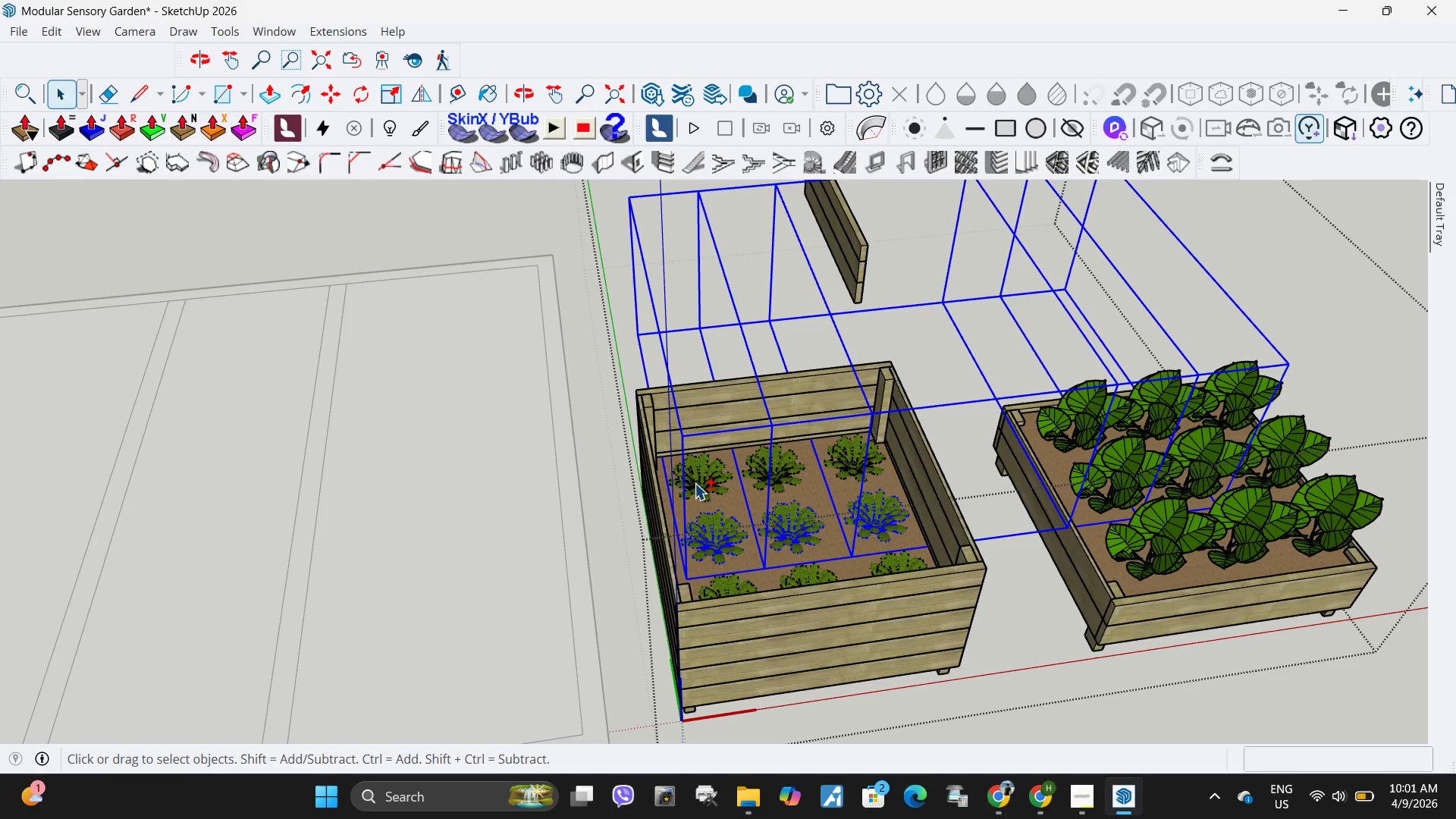 
hold_key(key=ShiftLeft, duration=1.52)
left_click([695, 483])
 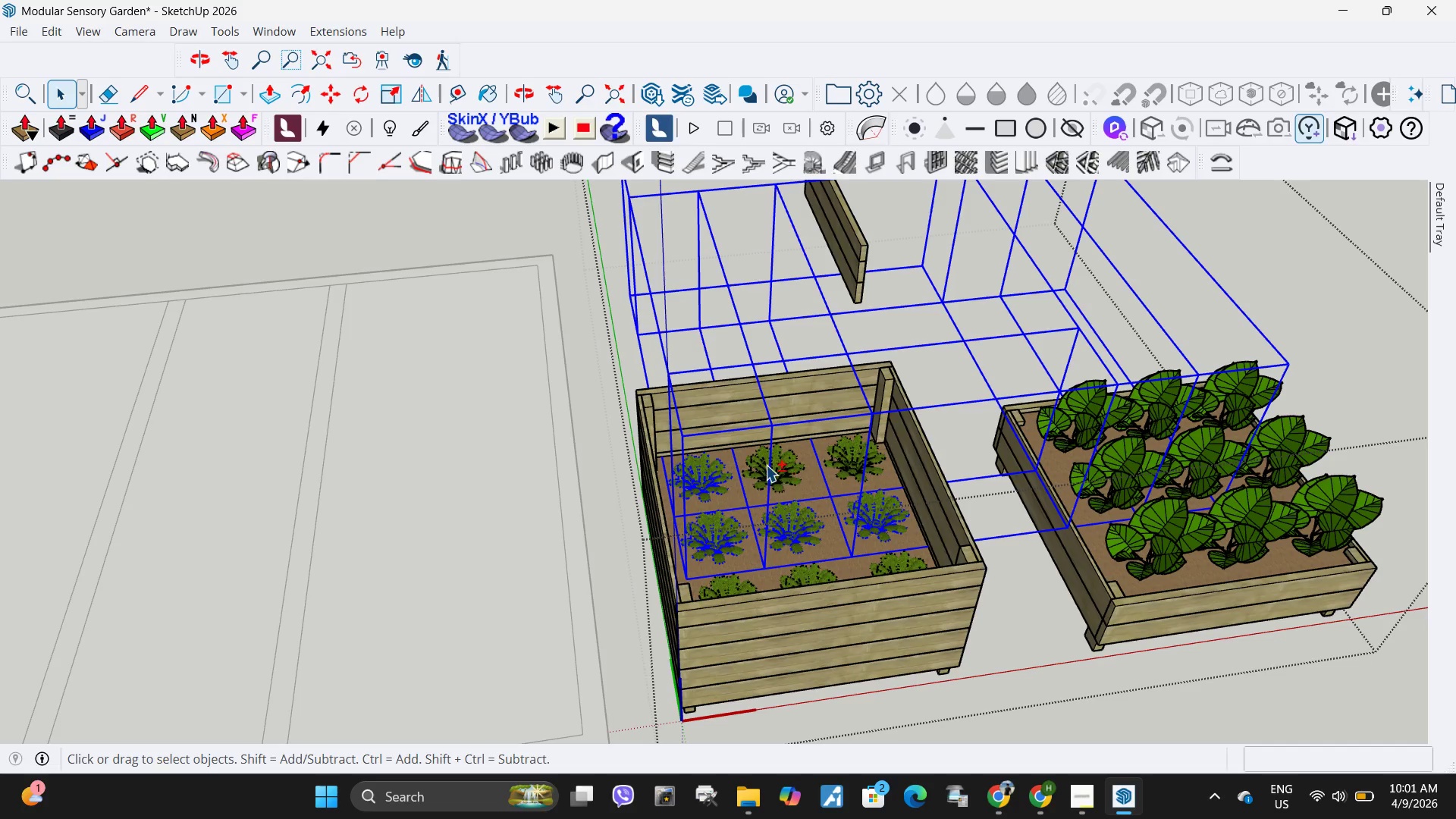 
left_click([766, 465])
 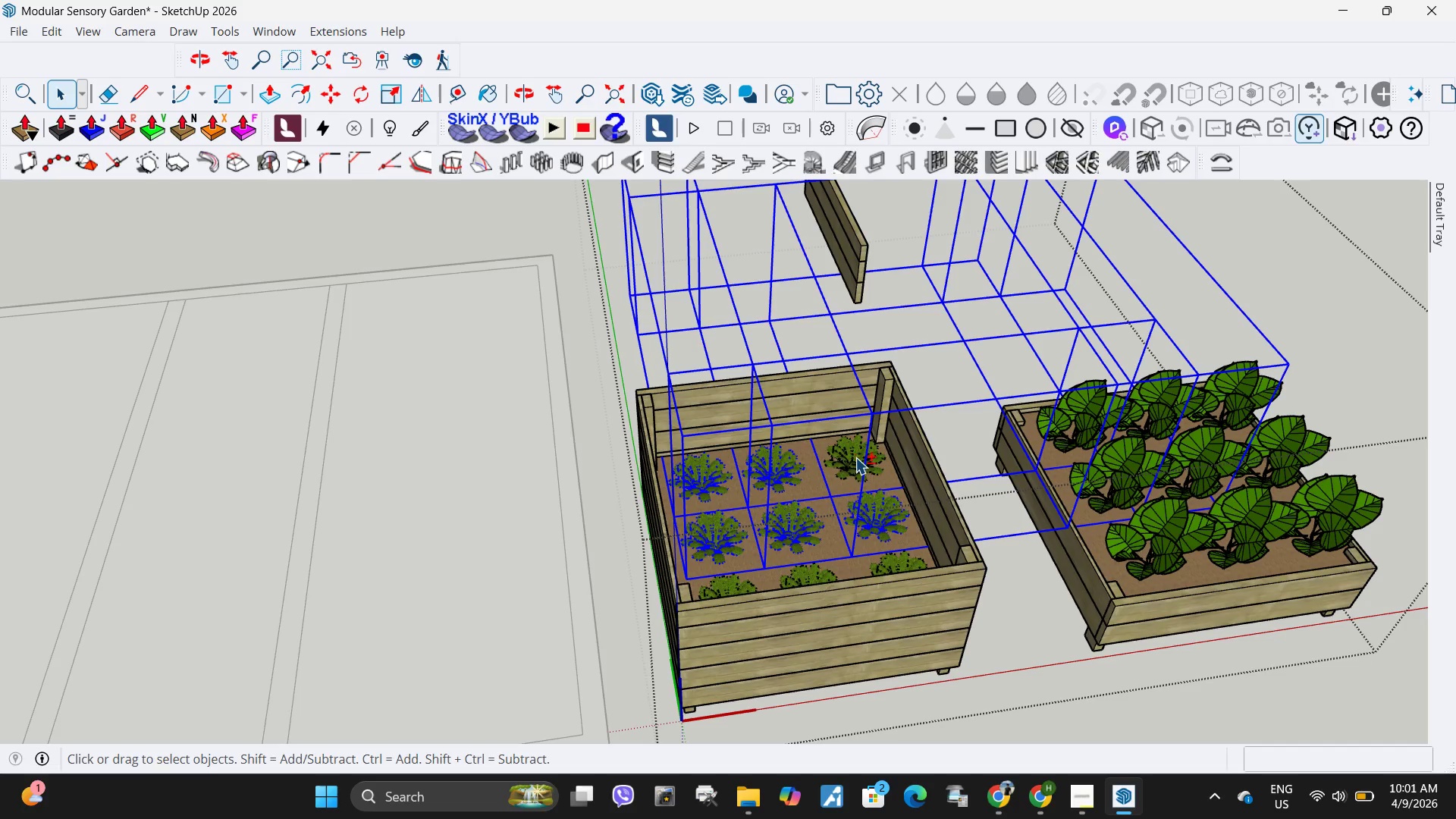 
hold_key(key=ShiftLeft, duration=1.14)
left_click([852, 457])
 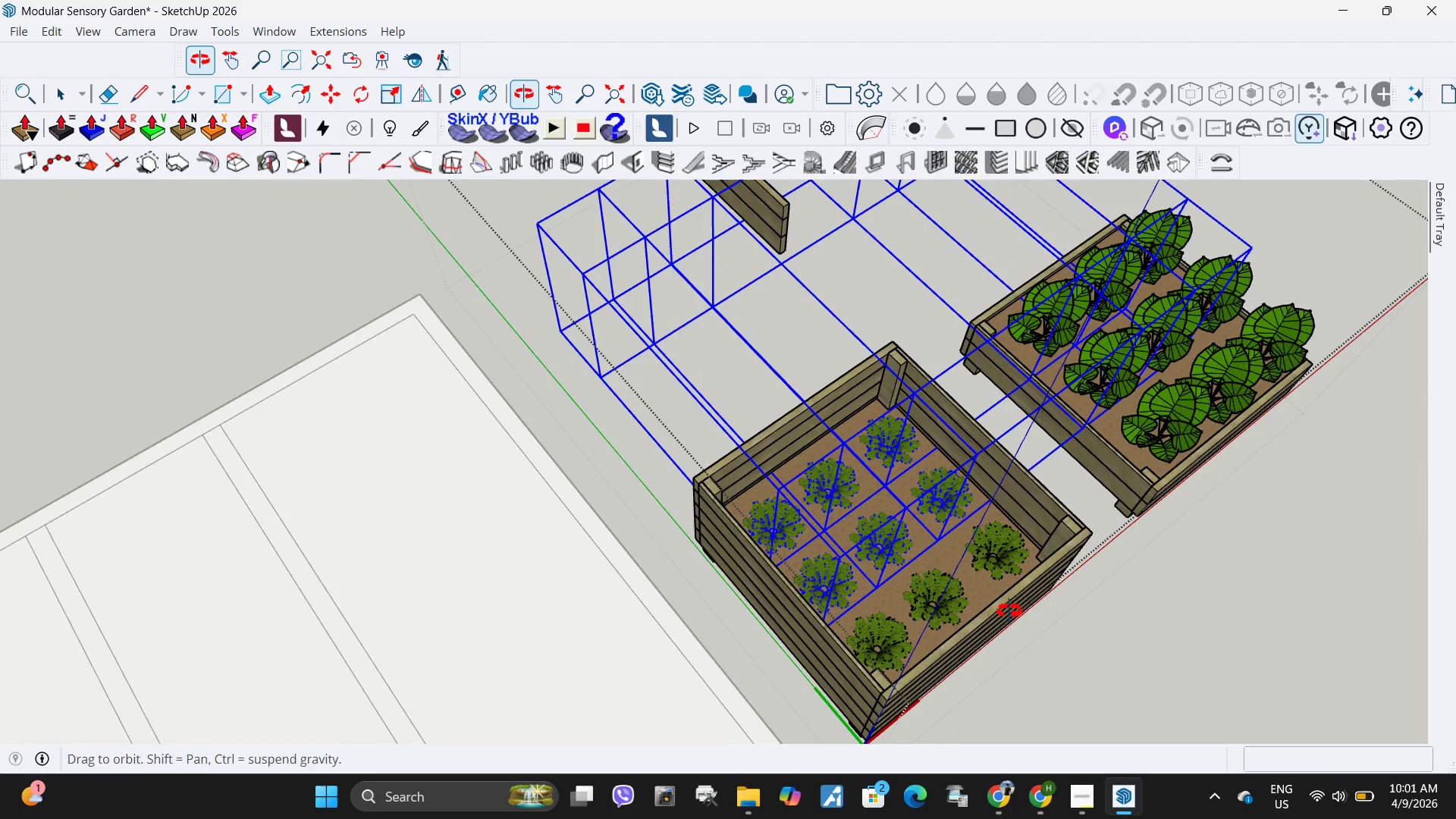 
hold_key(key=ShiftLeft, duration=1.5)
left_click([1012, 536])
 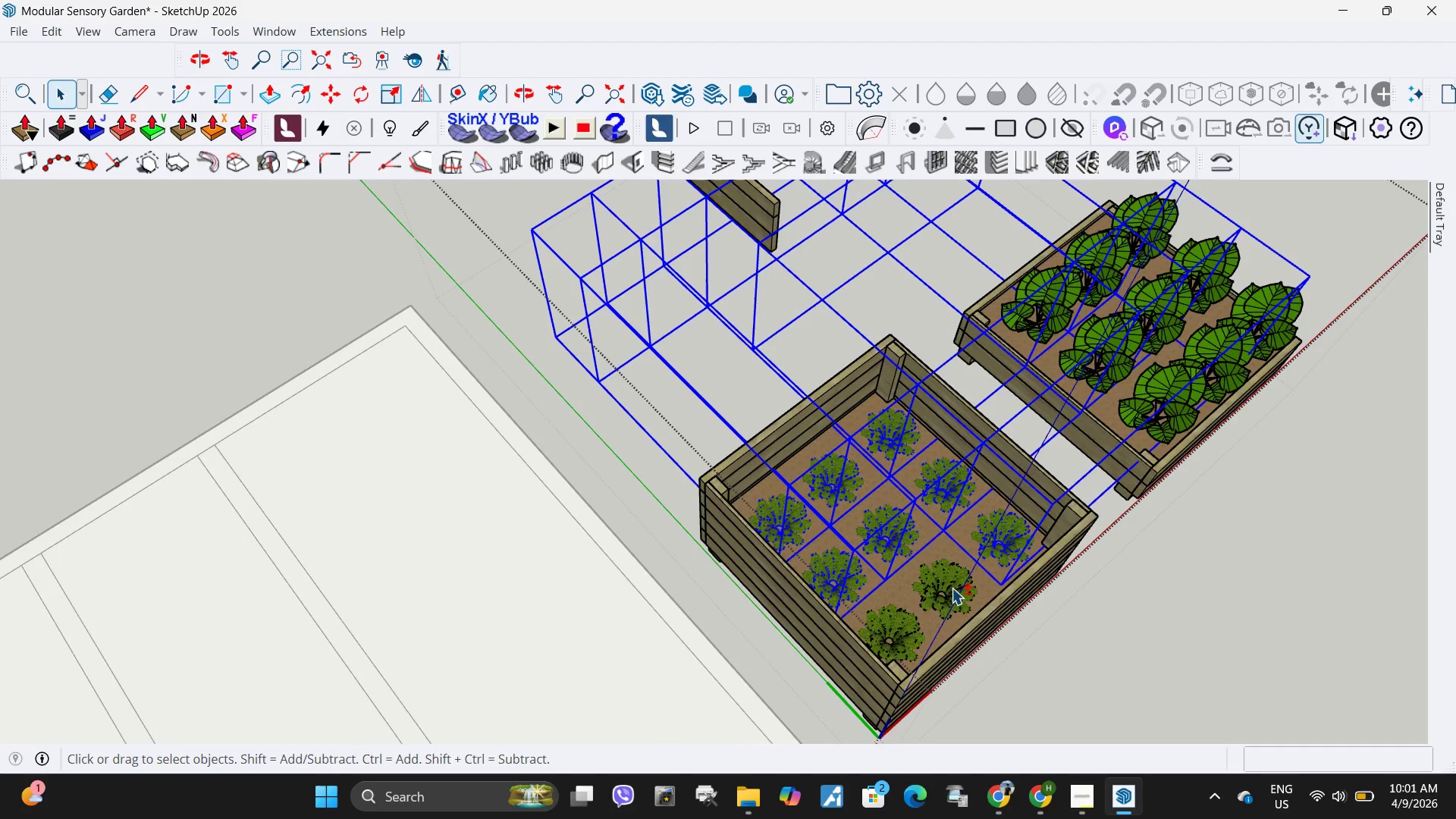 
left_click([952, 588])
 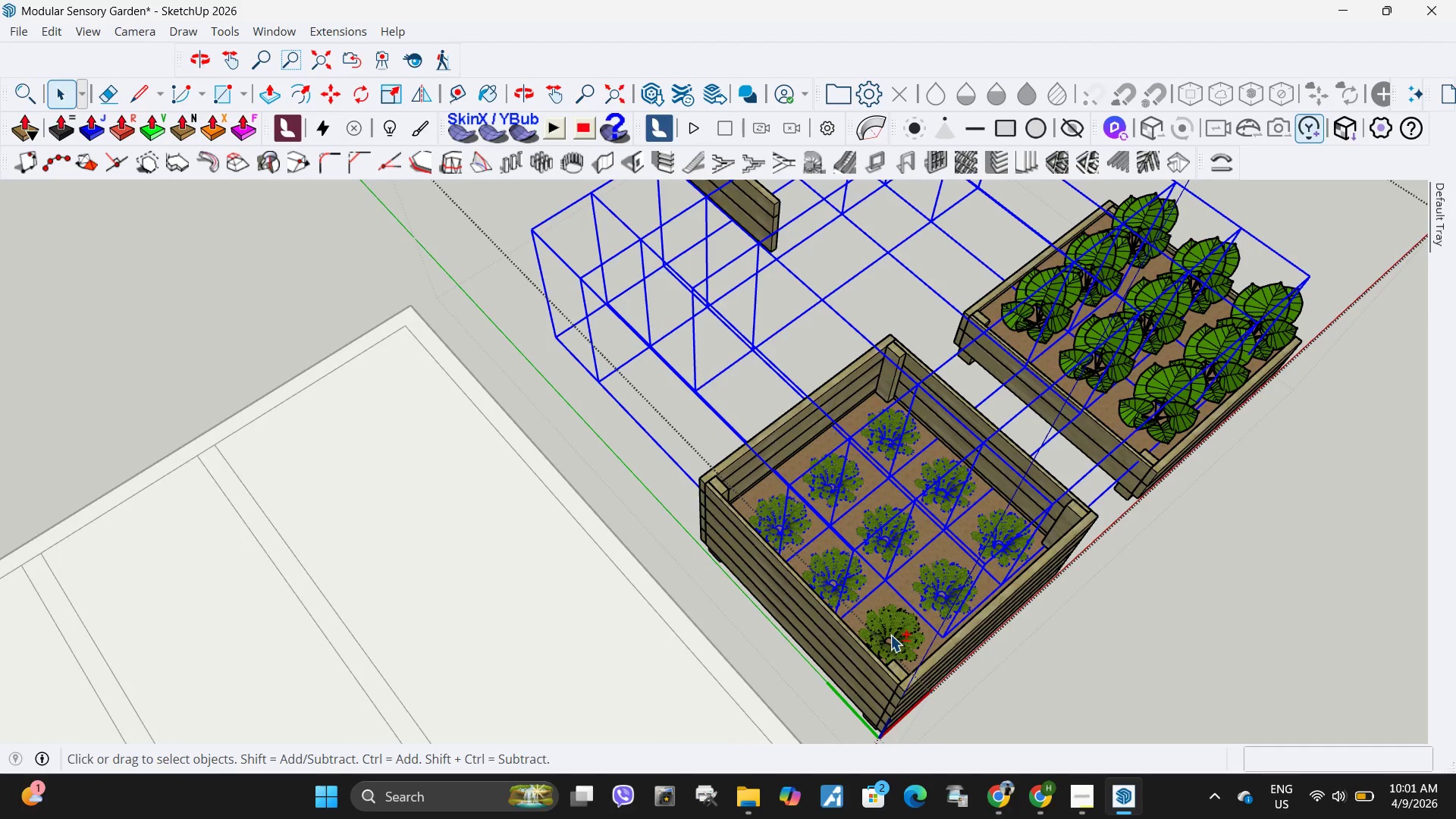 
double_click([890, 635])
 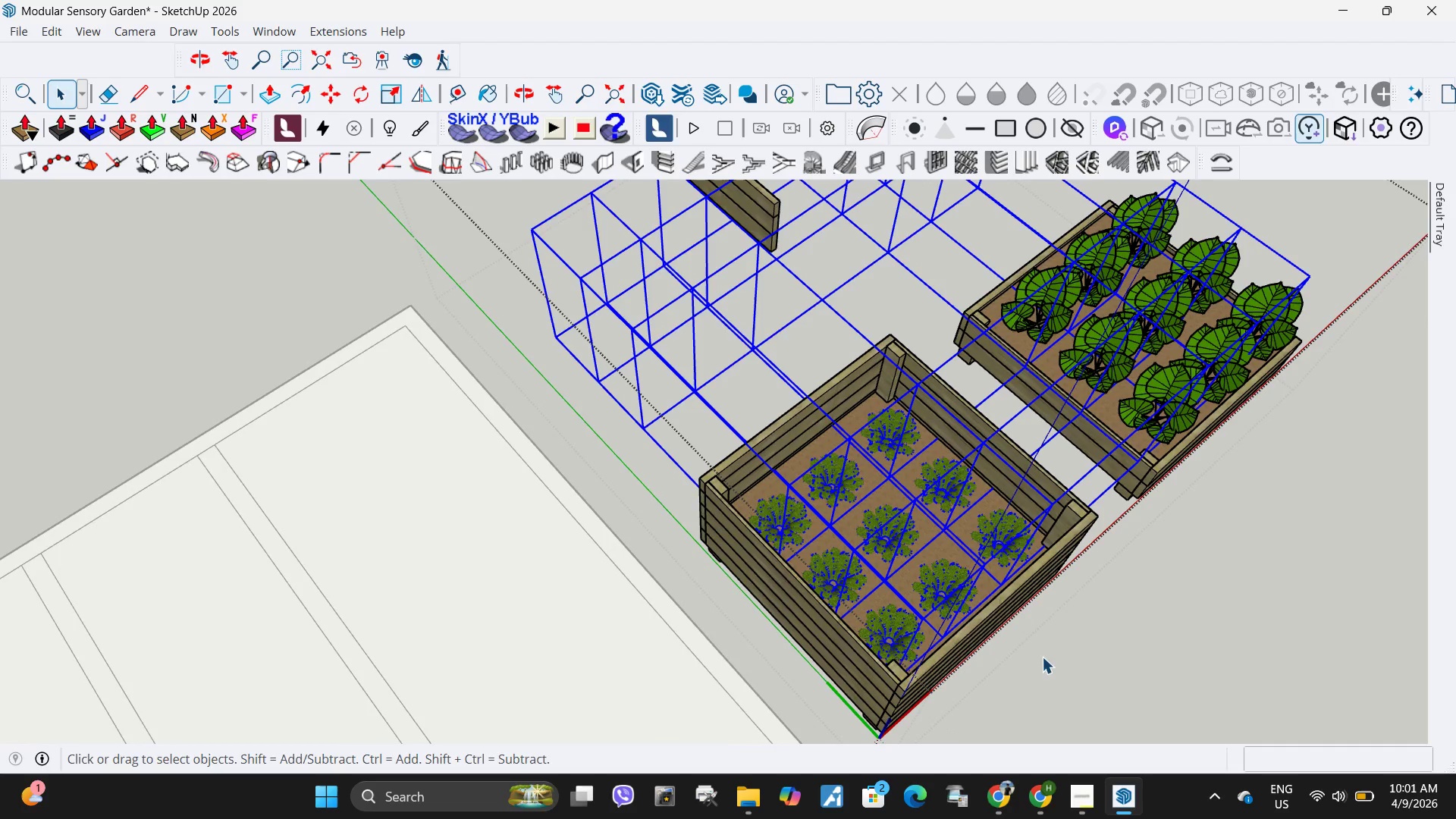 
key(Shift+ShiftLeft)
 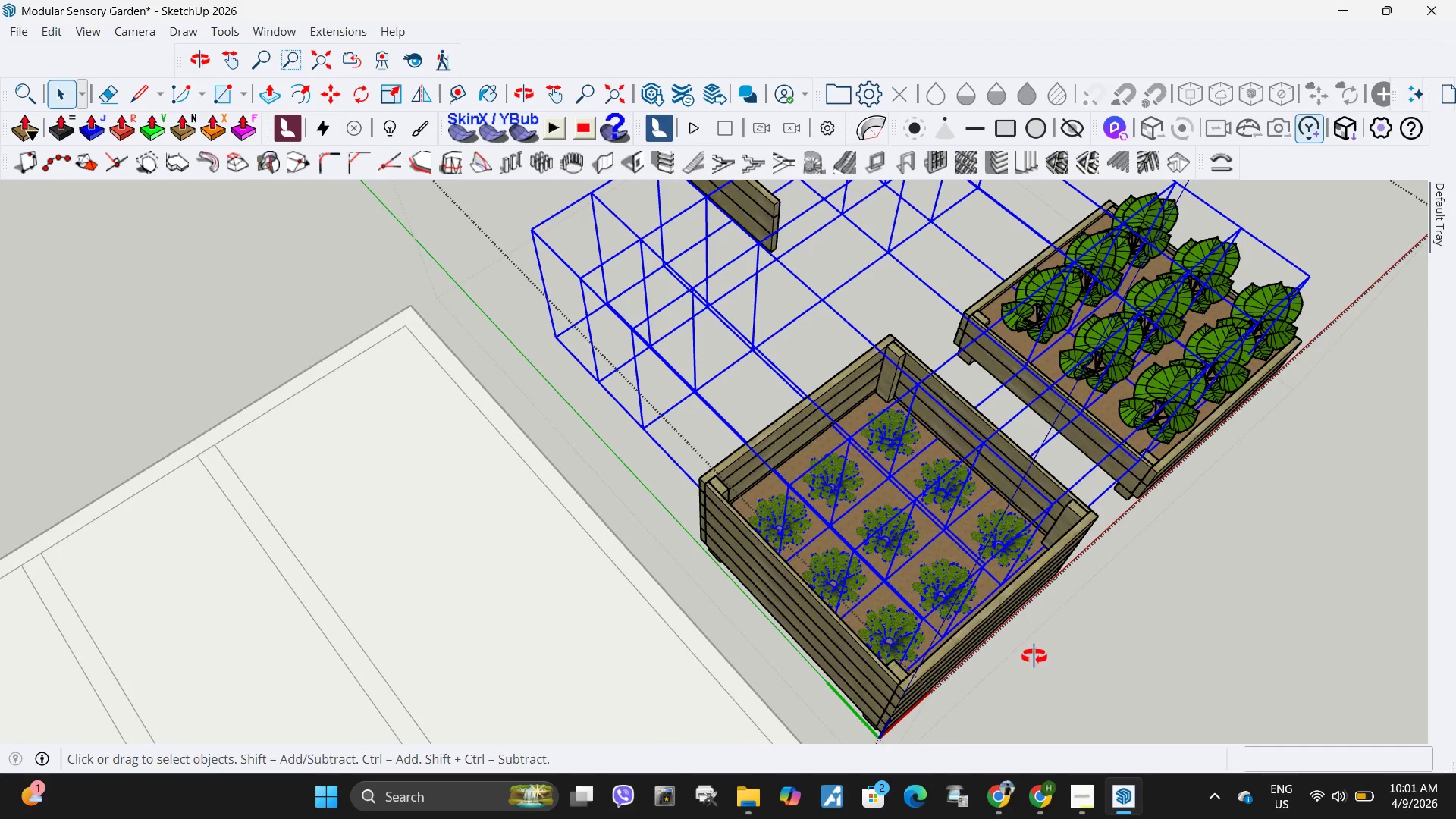 
key(Shift+ShiftLeft)
 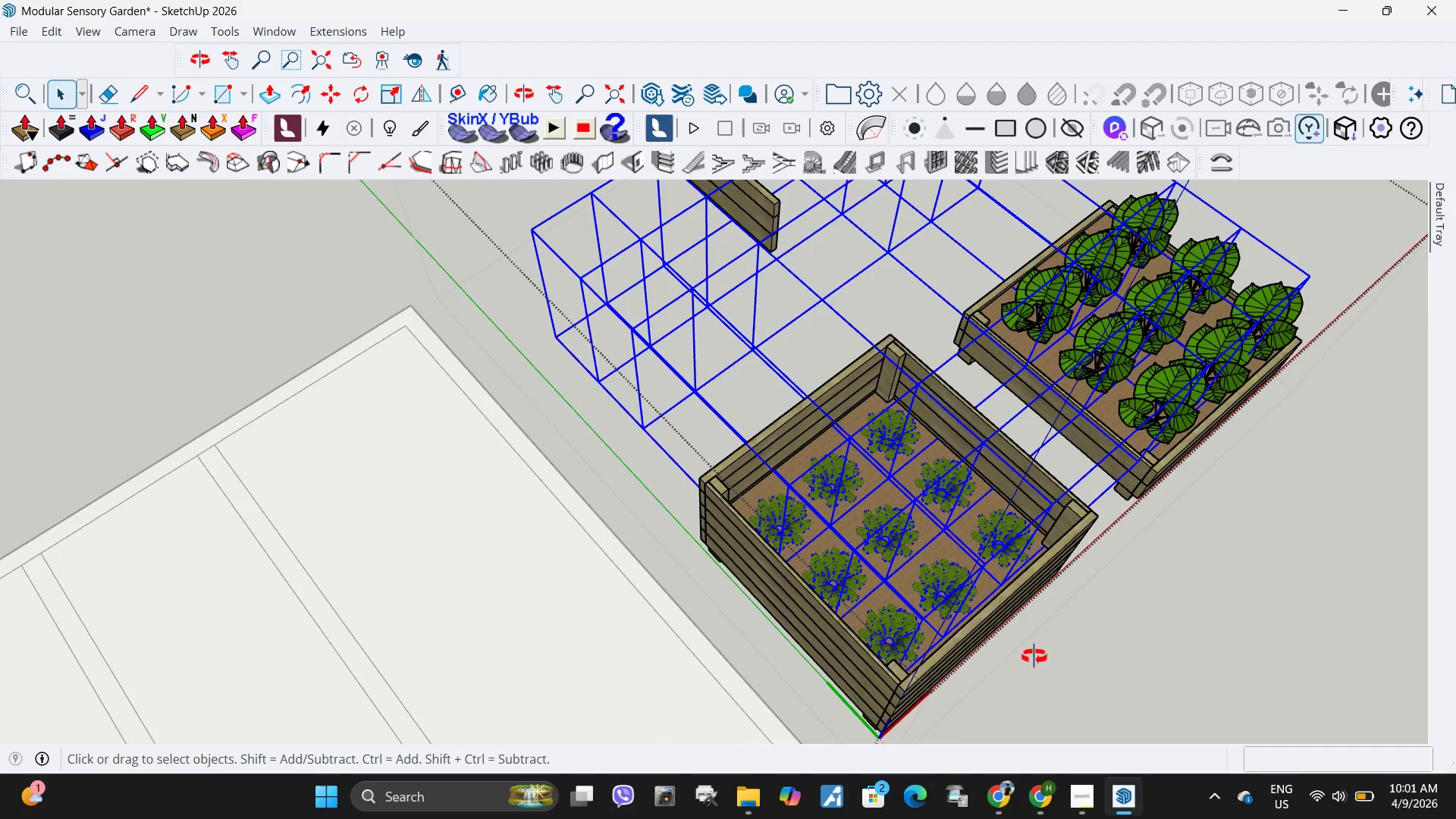 
key(Shift+ShiftLeft)
 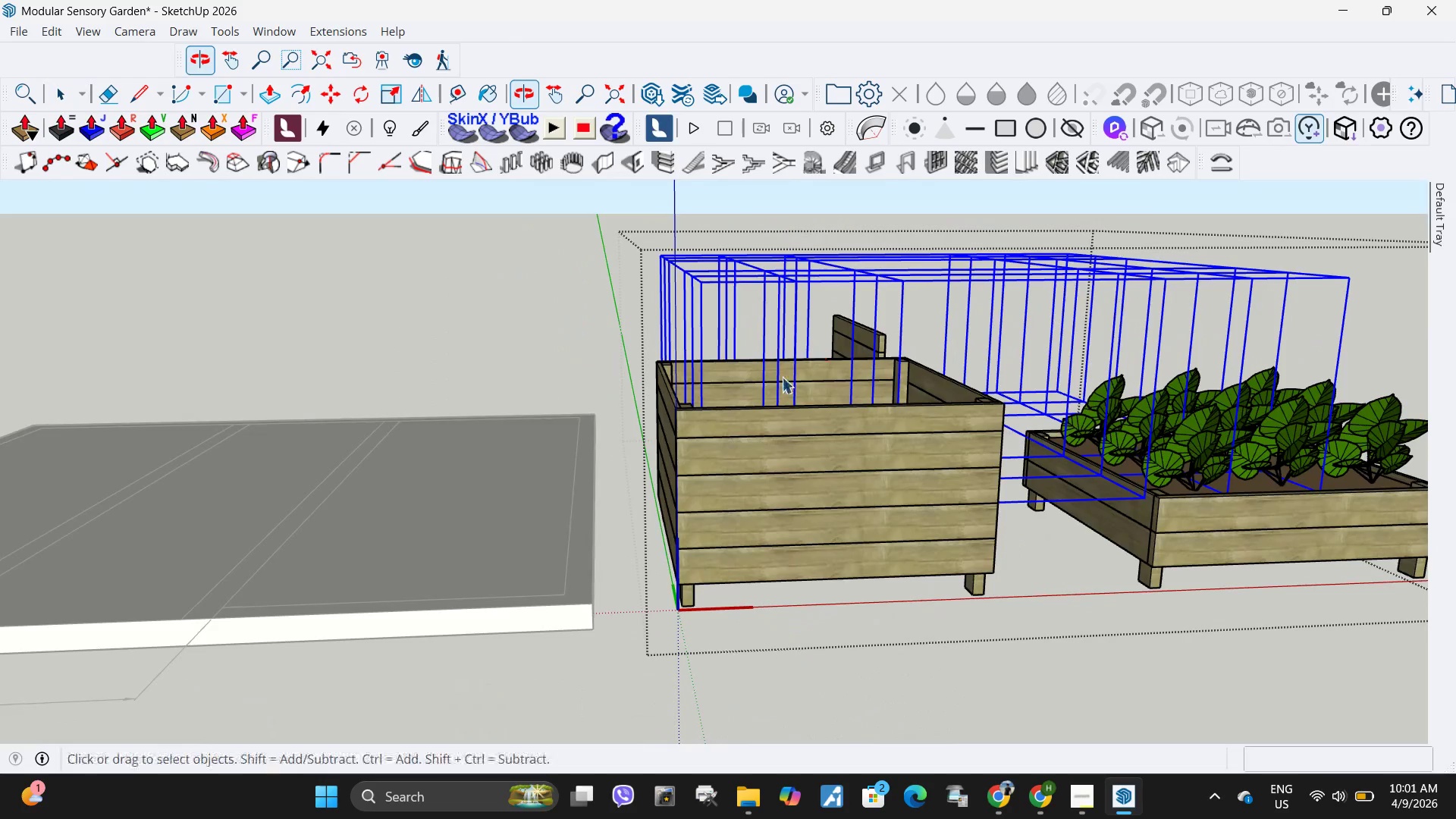 
key(M)
 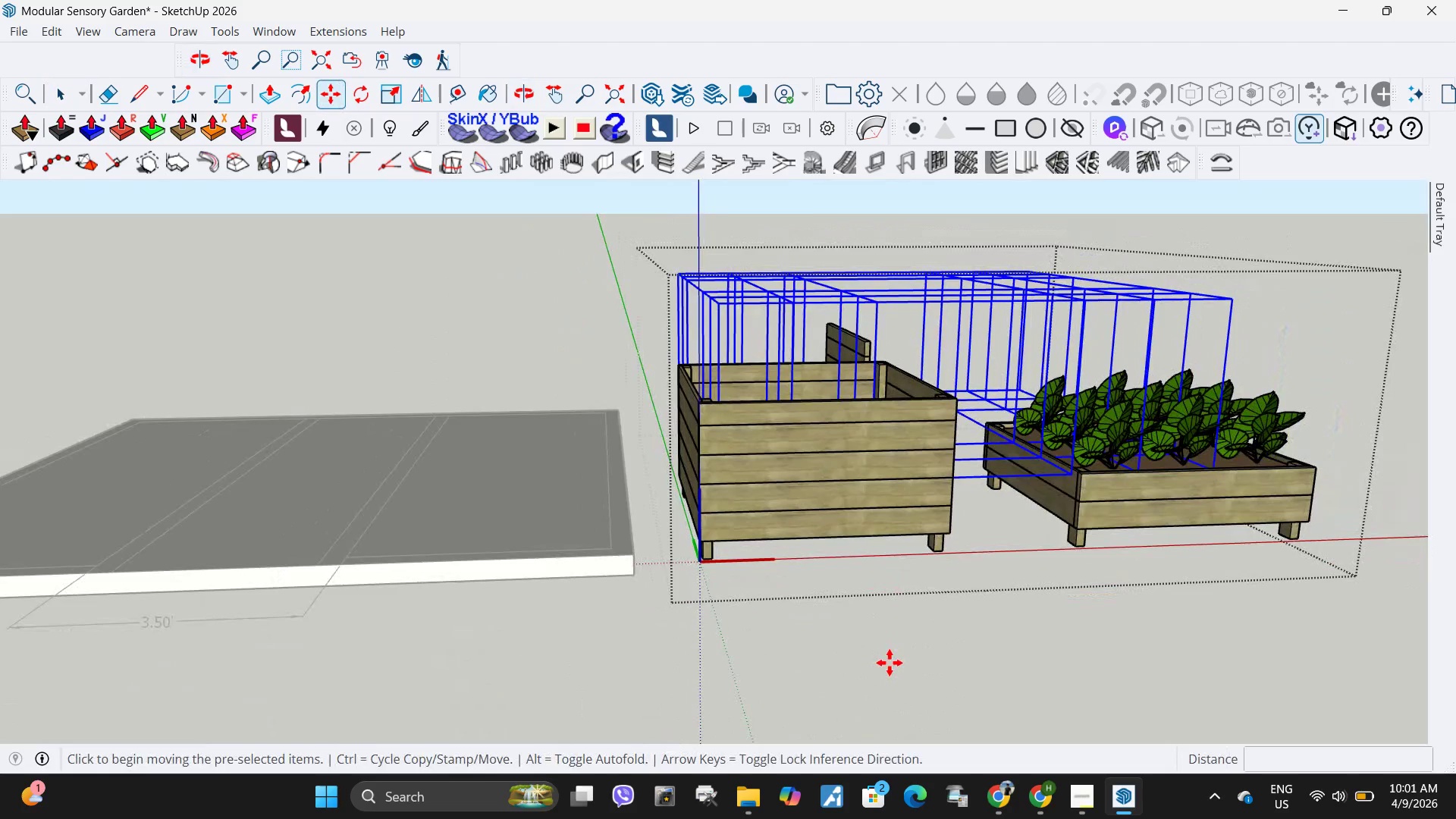 
scroll: coordinate [782, 384], scroll_direction: down, amount: 2.0
 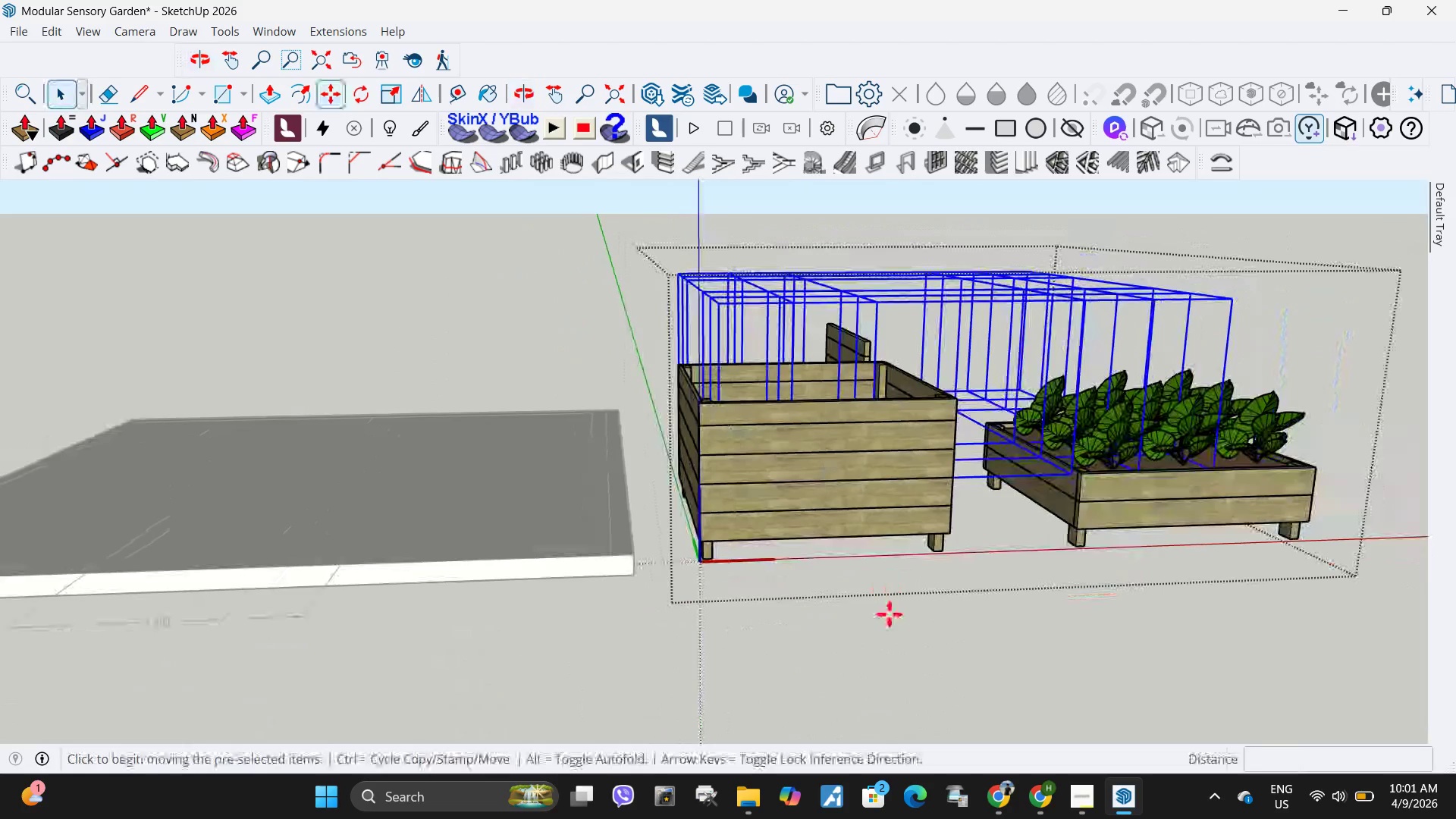 
left_click([890, 663])
 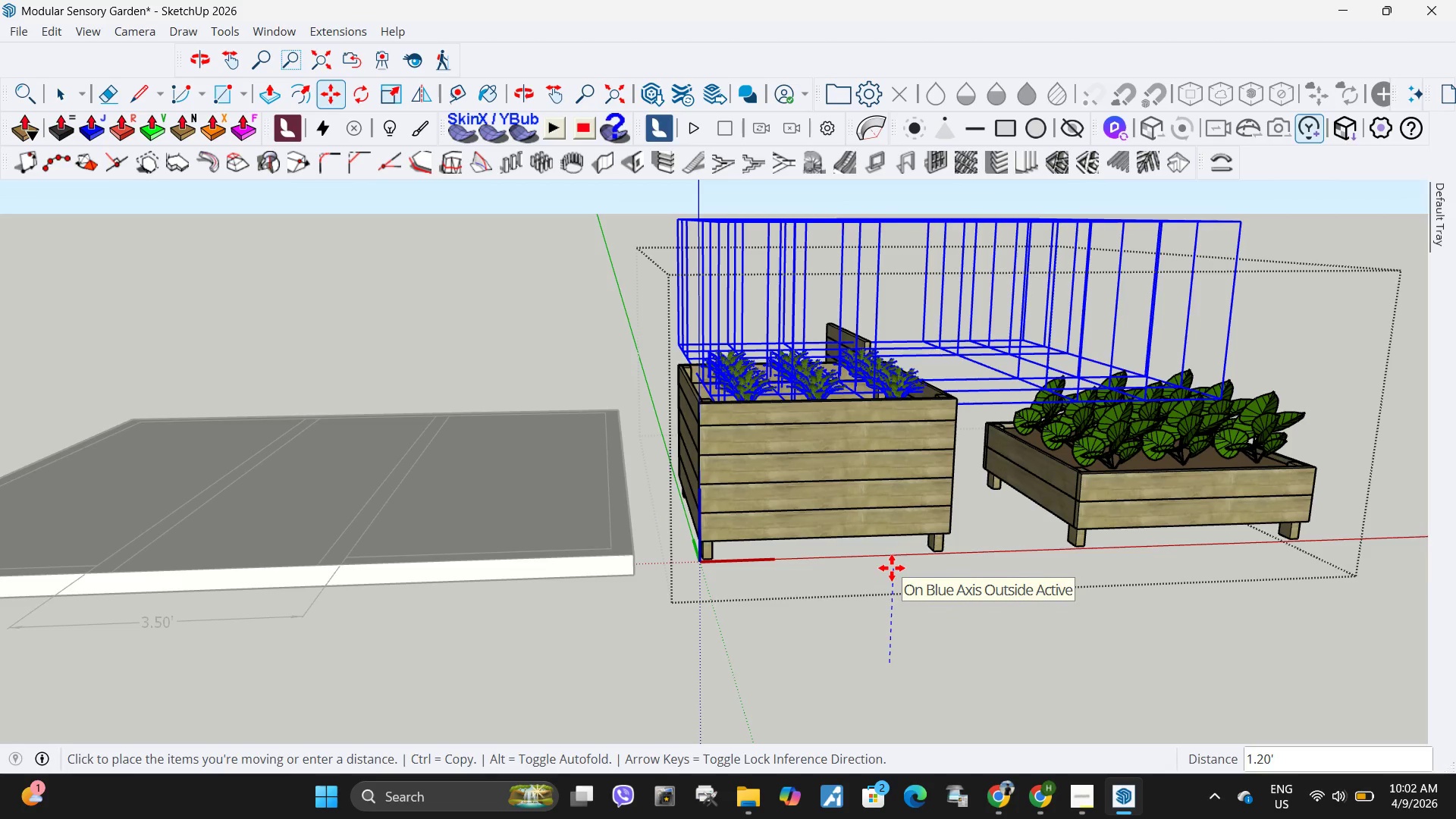 
wait(10.5)
 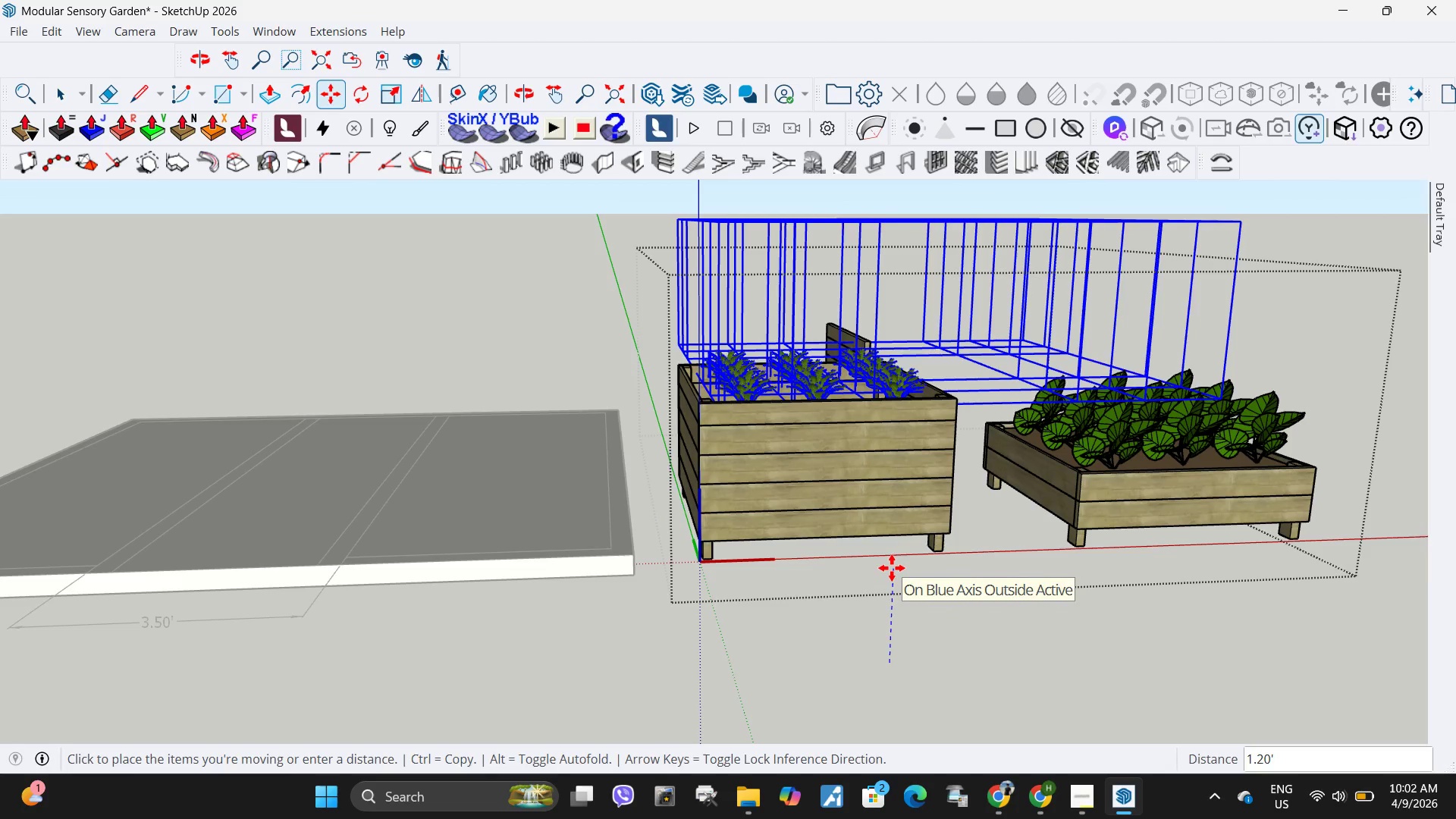 
type(30)
 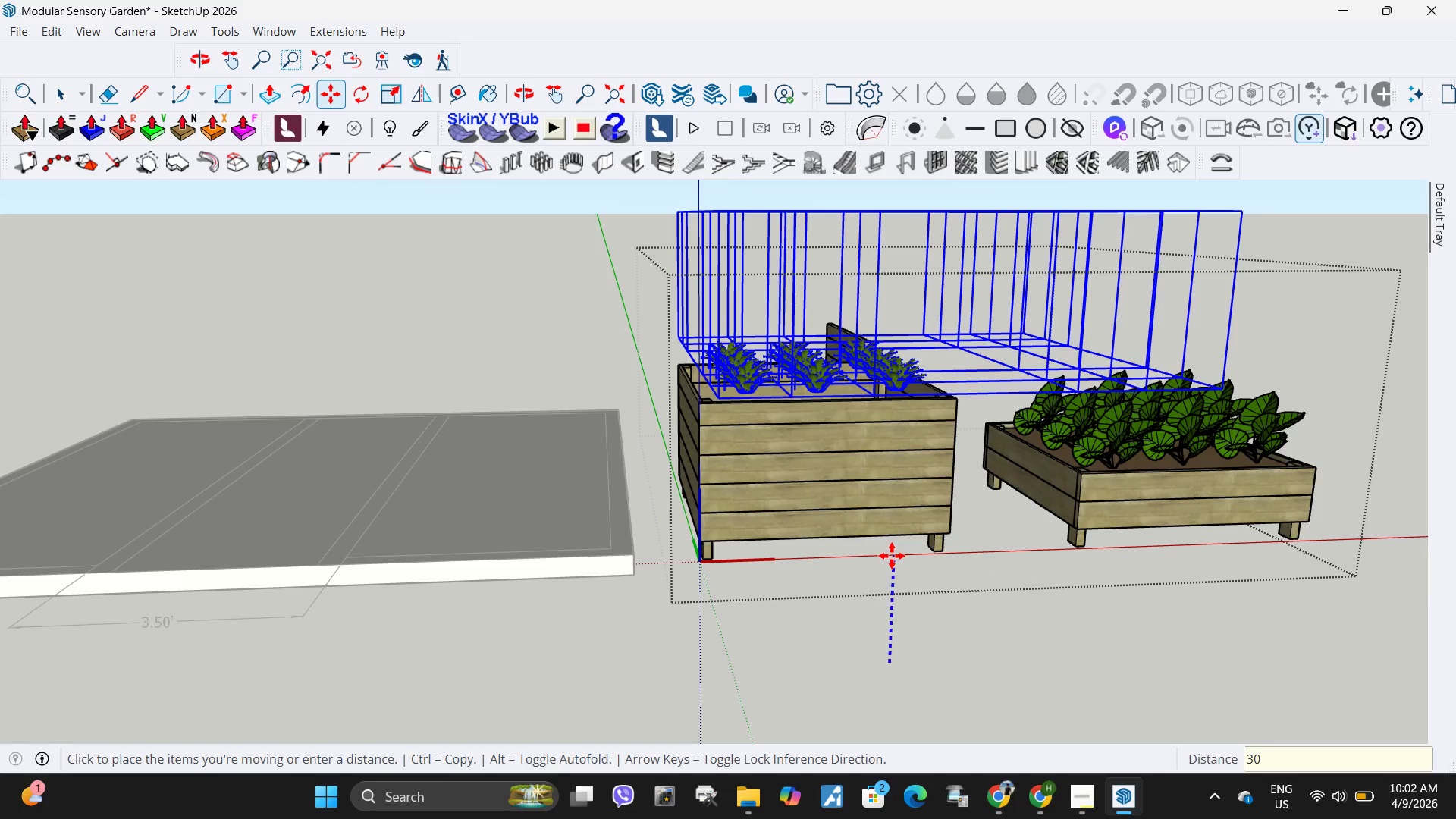 
hold_key(key=ShiftRight, duration=0.42)
 